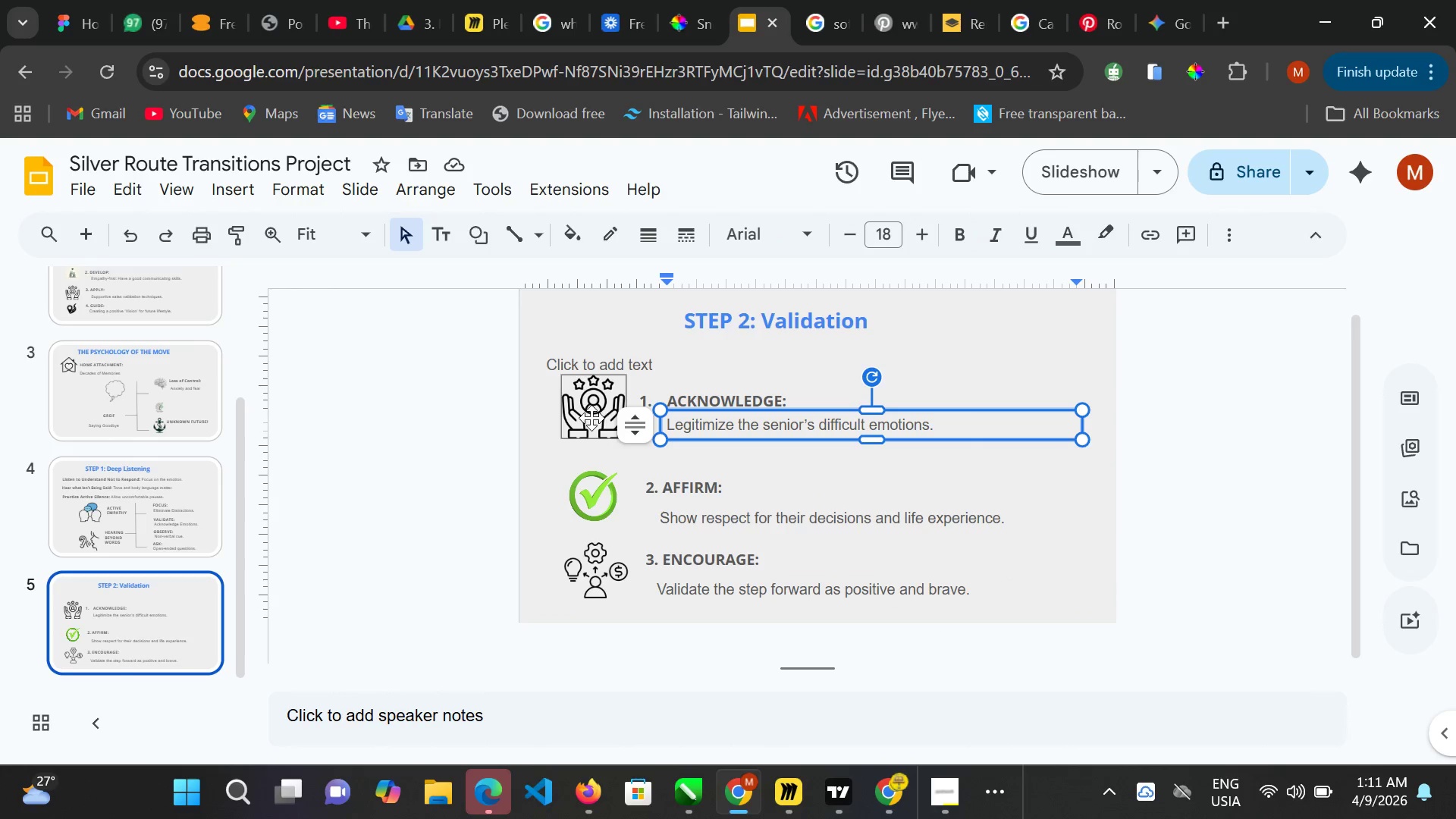 
left_click([675, 400])
 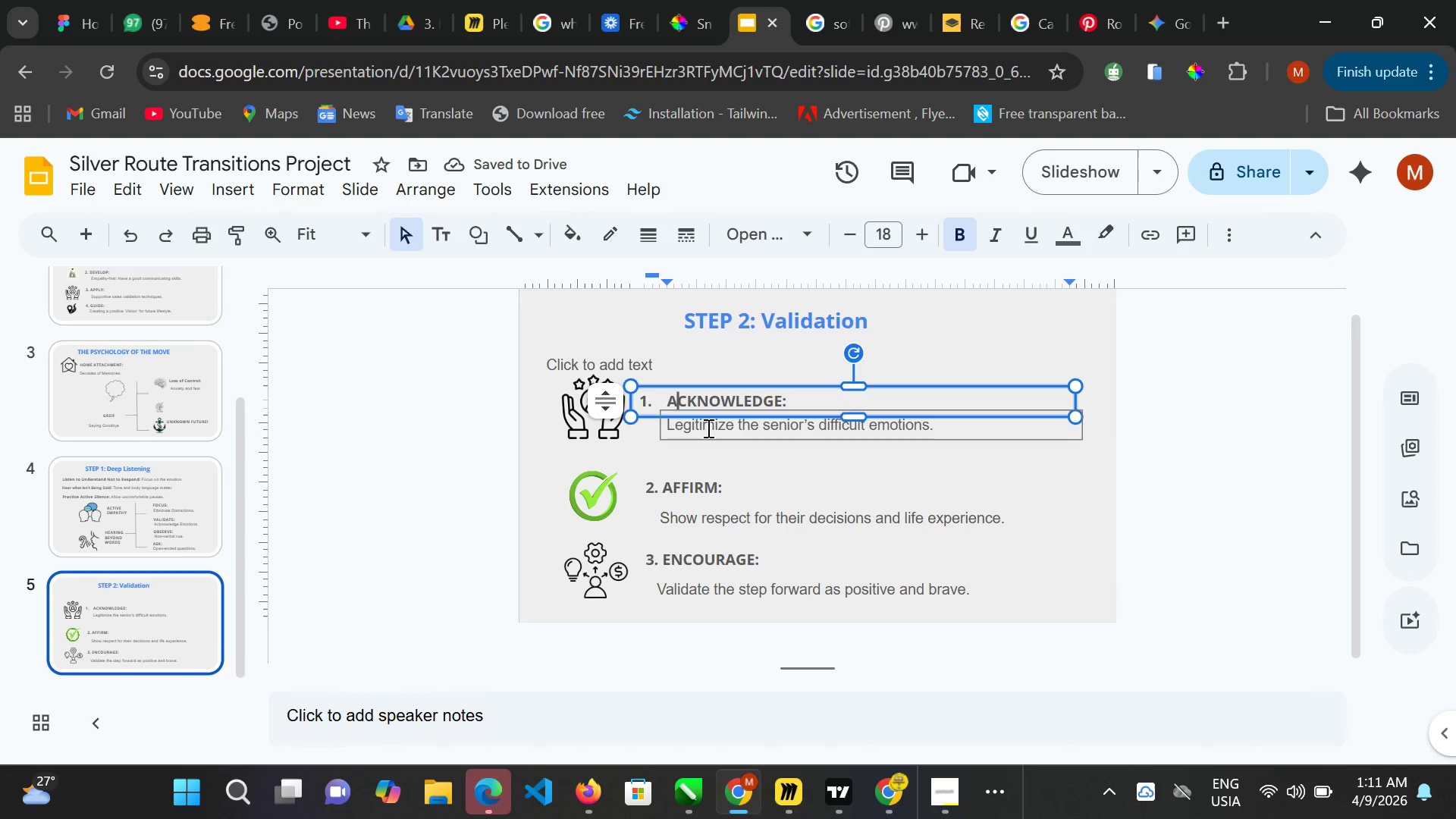 
left_click([706, 428])
 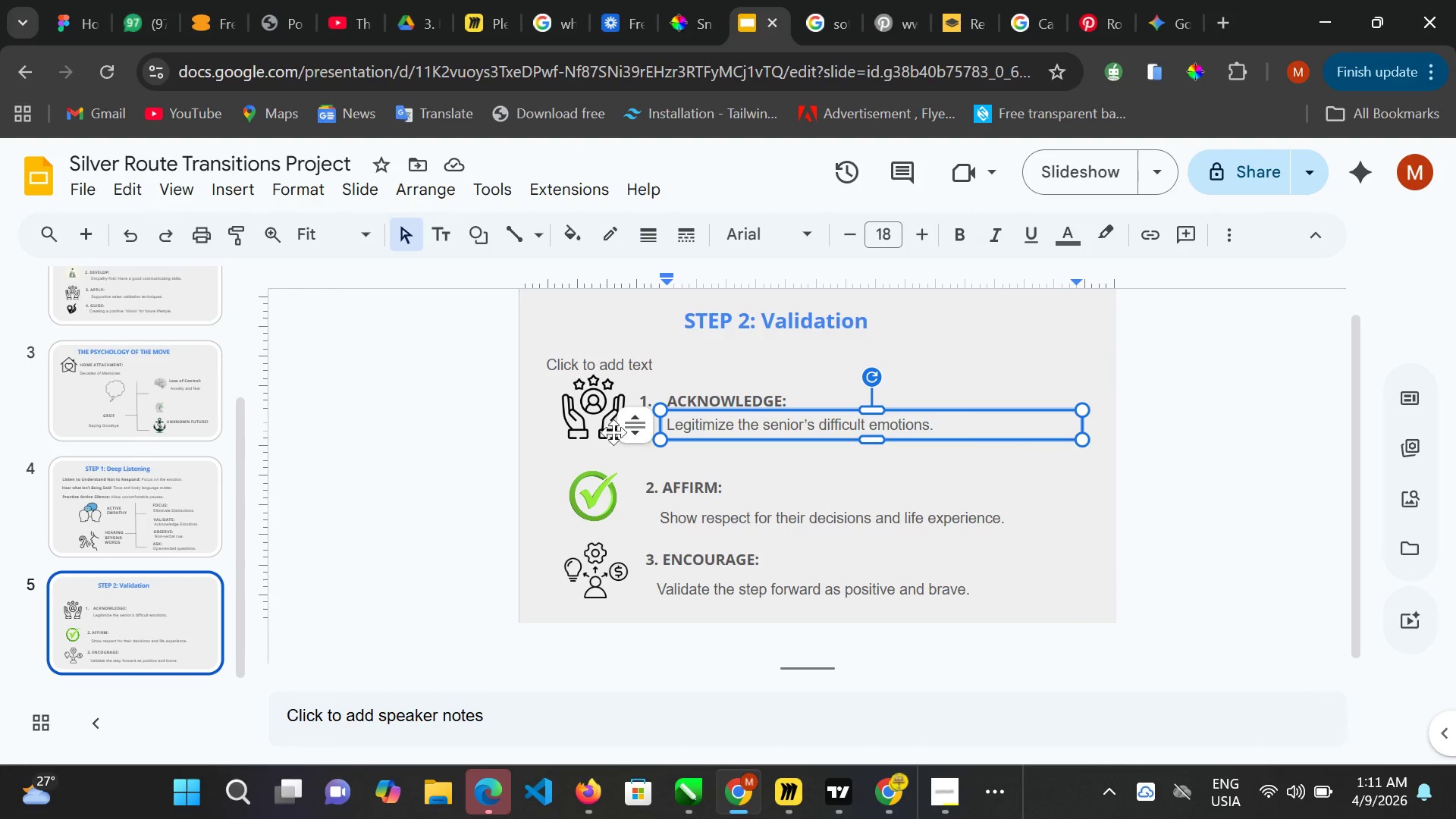 
hold_key(key=ShiftLeft, duration=1.5)
left_click([592, 418])
 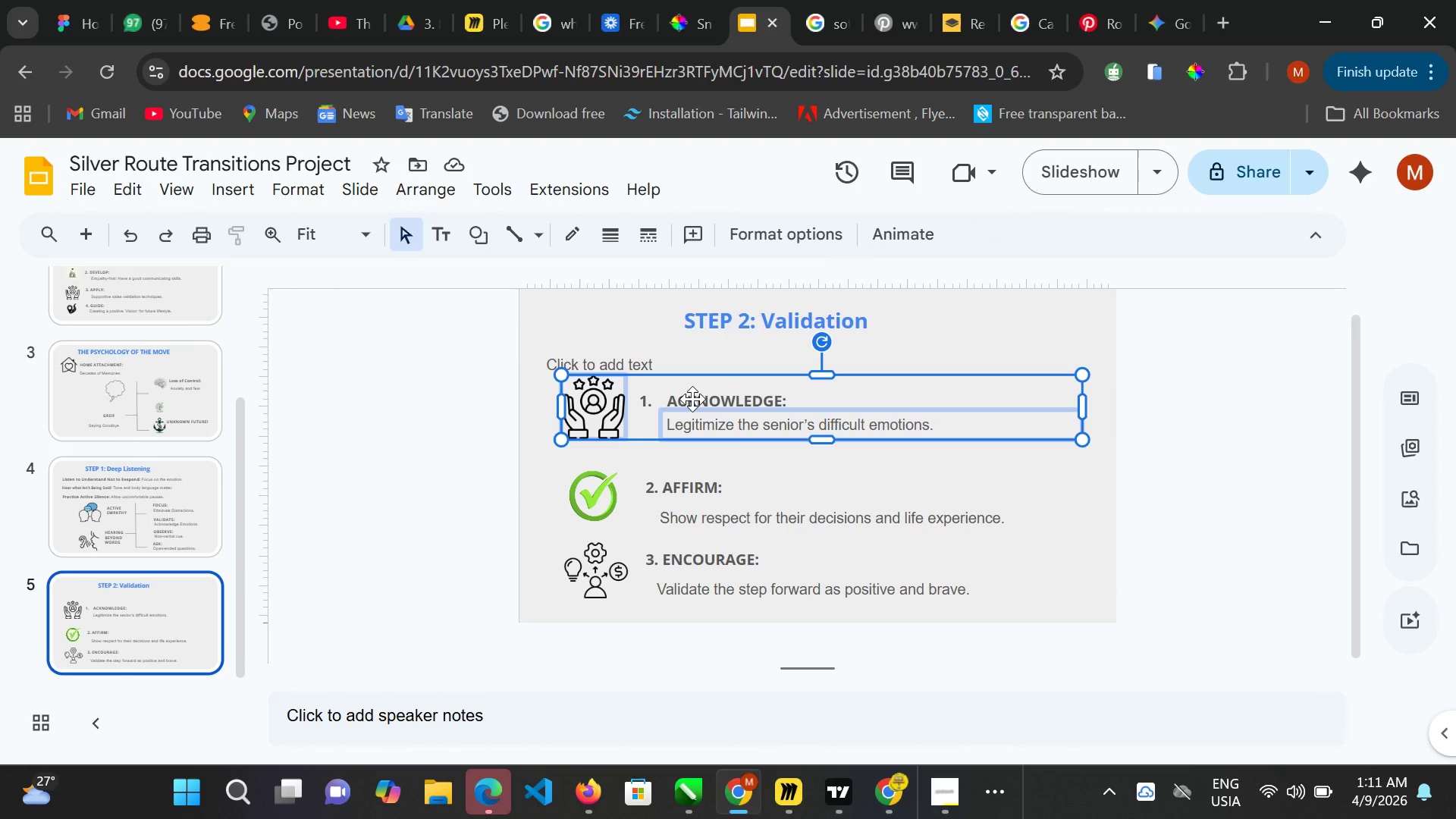 
left_click([693, 398])
 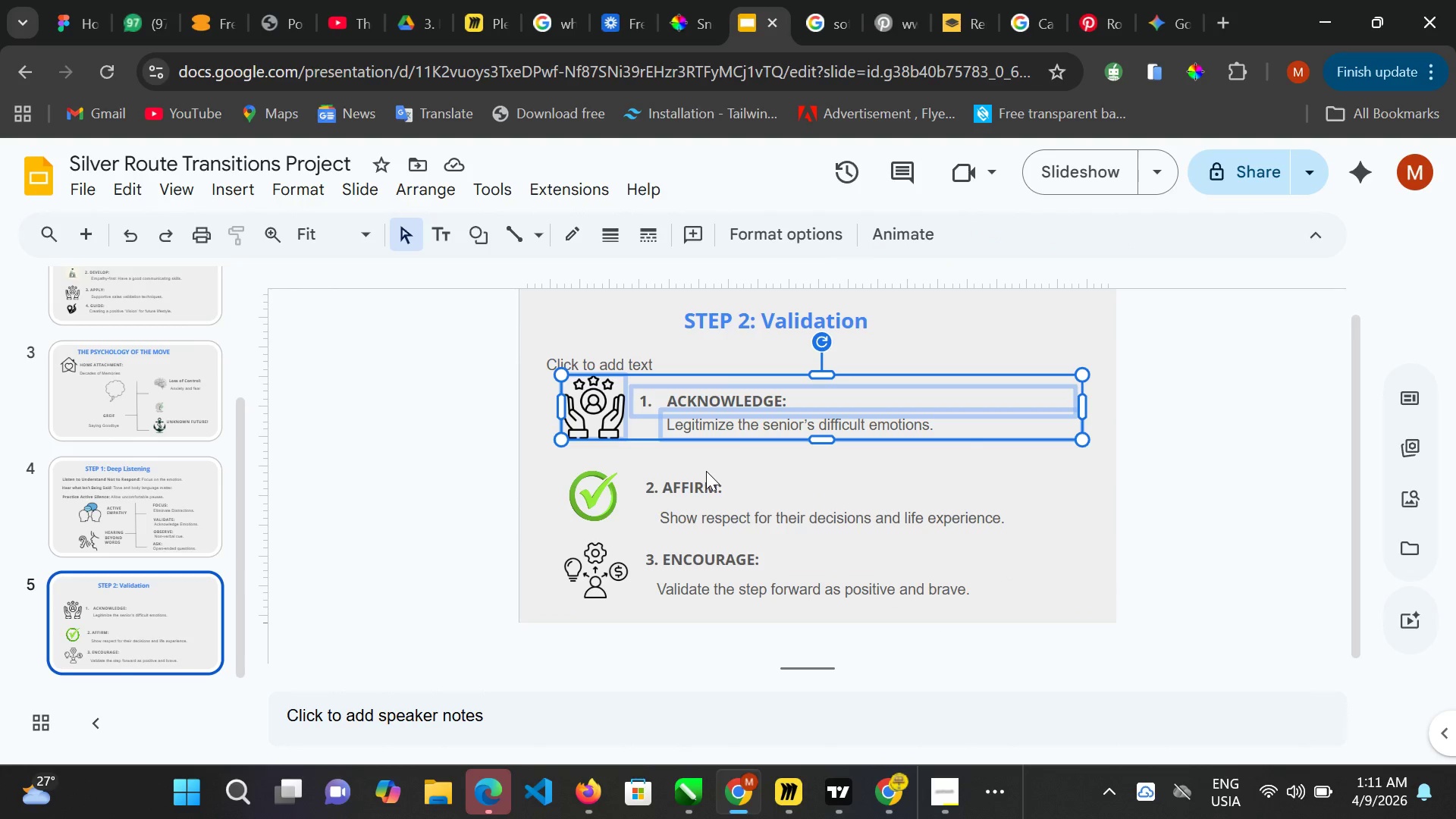 
hold_key(key=ShiftLeft, duration=1.5)
left_click([679, 482])
 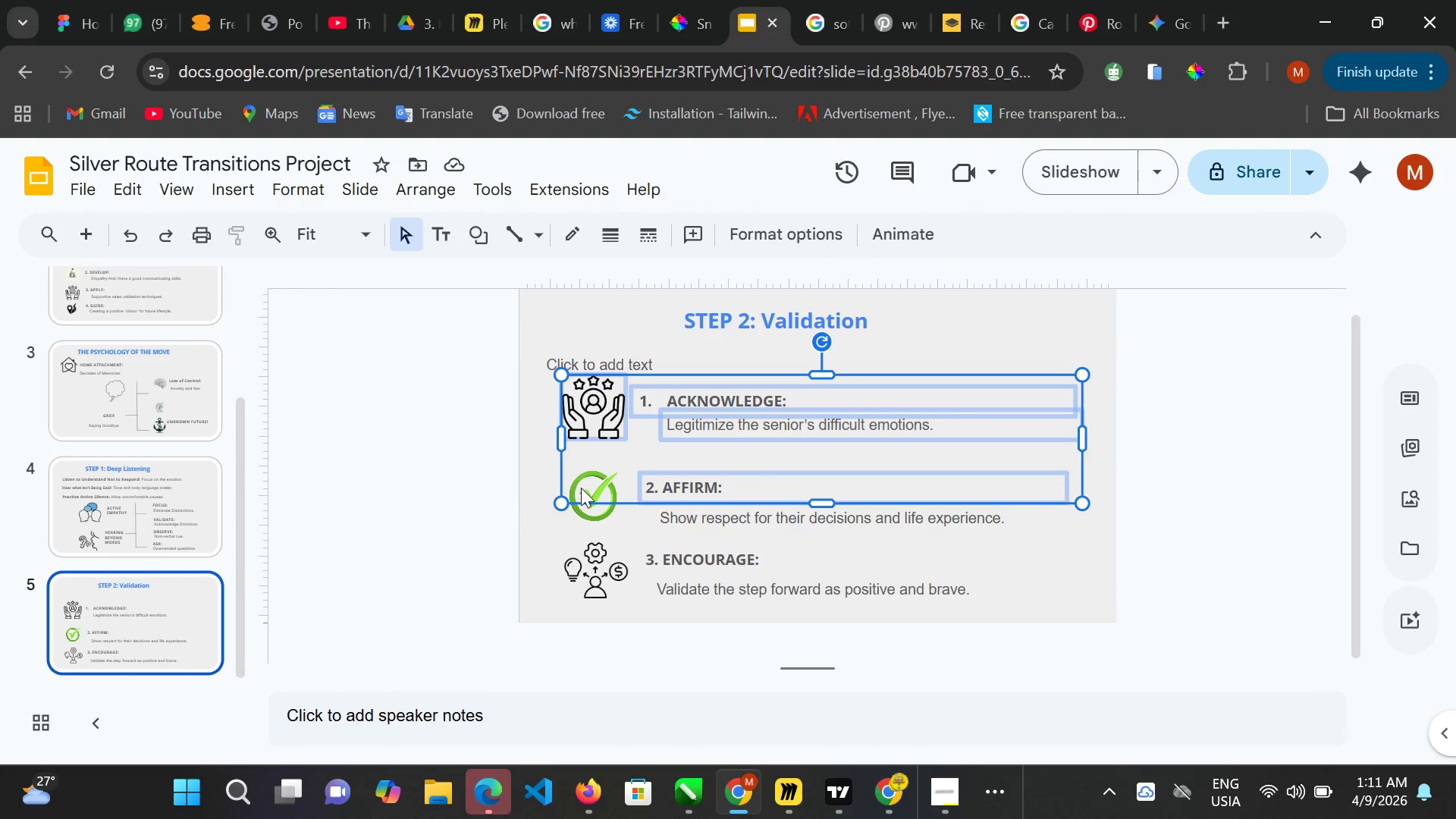 
left_click([581, 488])
 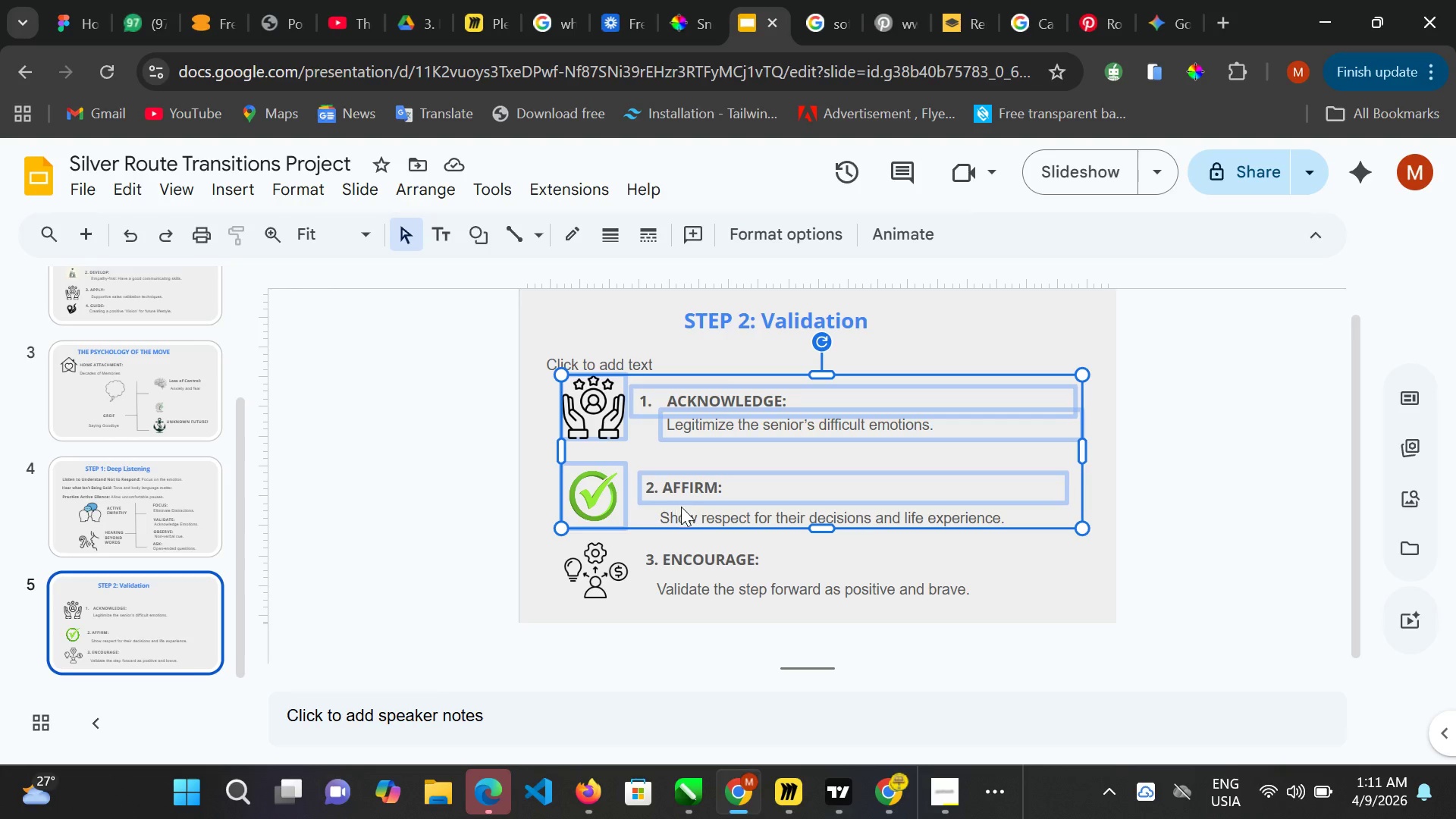 
hold_key(key=ShiftLeft, duration=1.5)
 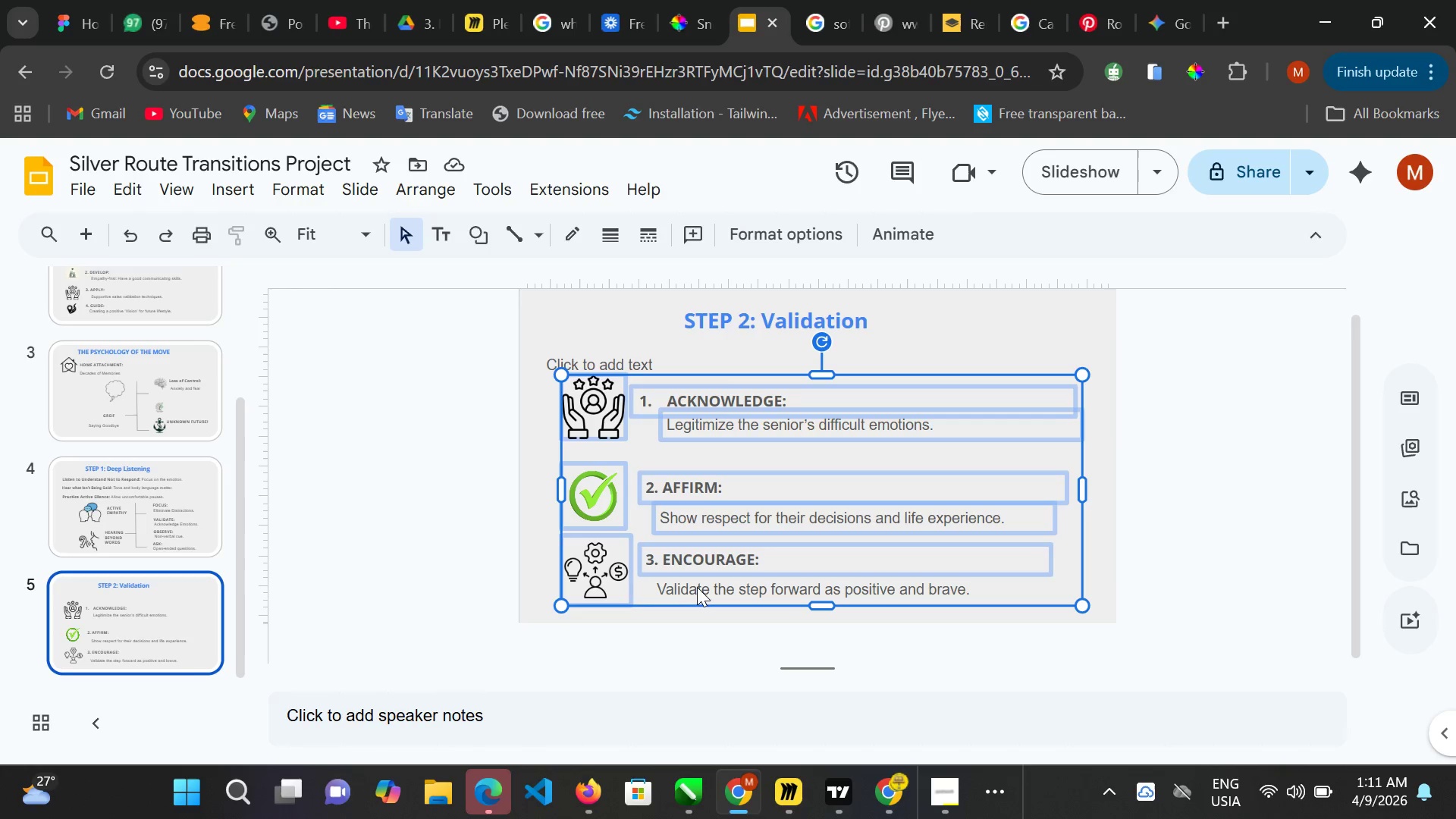 
hold_key(key=ShiftLeft, duration=1.16)
 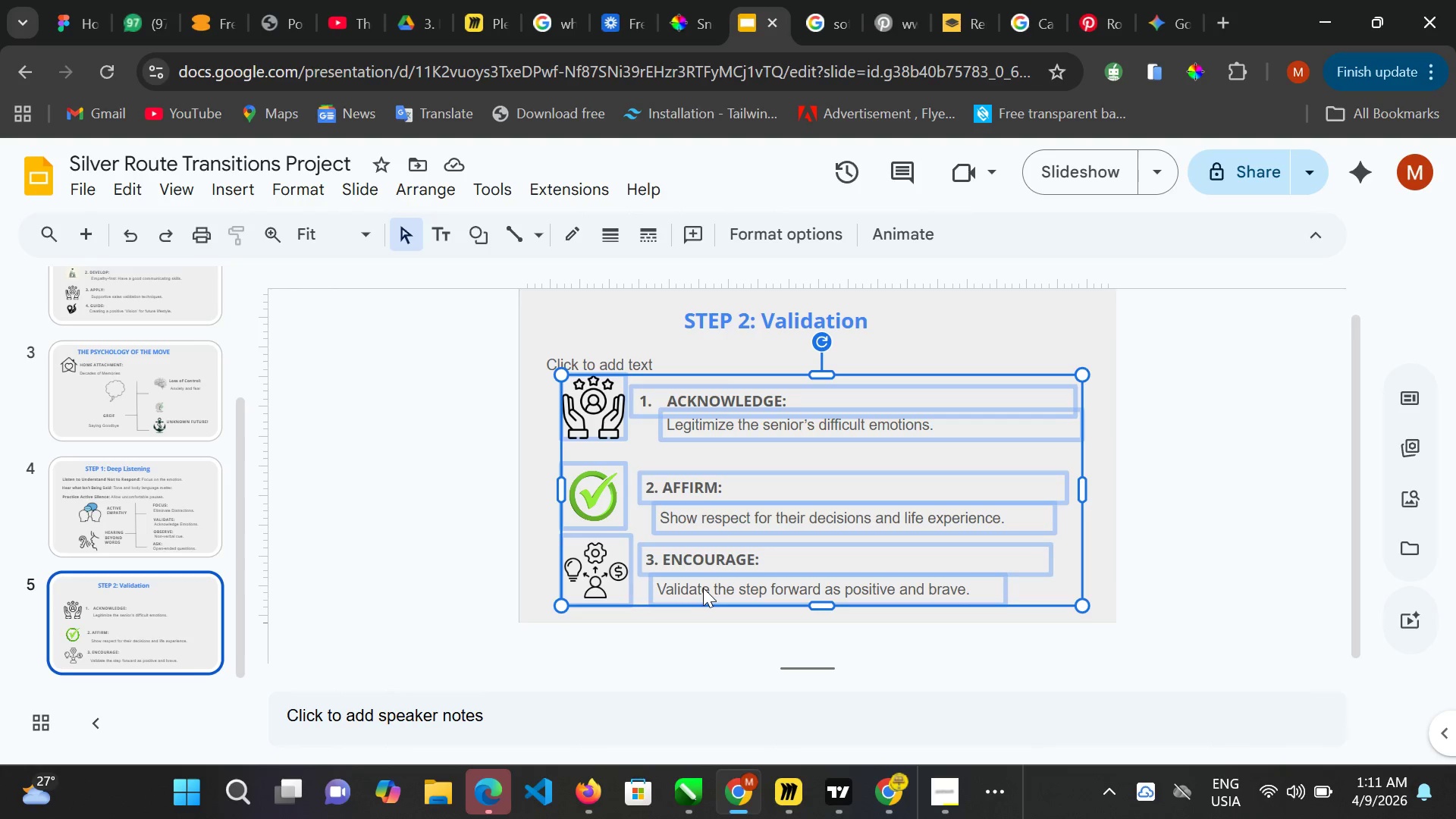 
hold_key(key=ArrowUp, duration=1.0)
 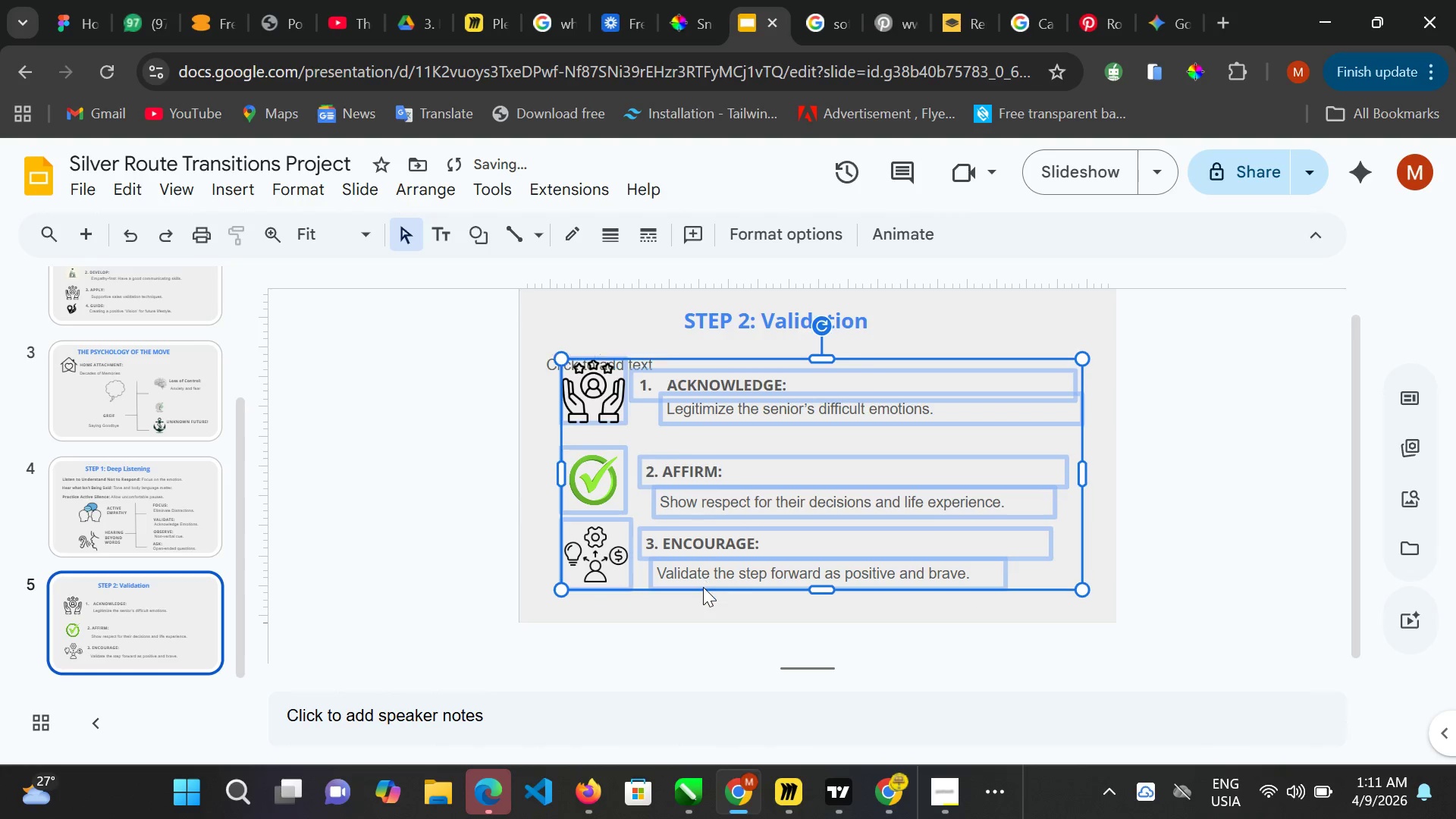 
hold_key(key=ArrowUp, duration=0.97)
 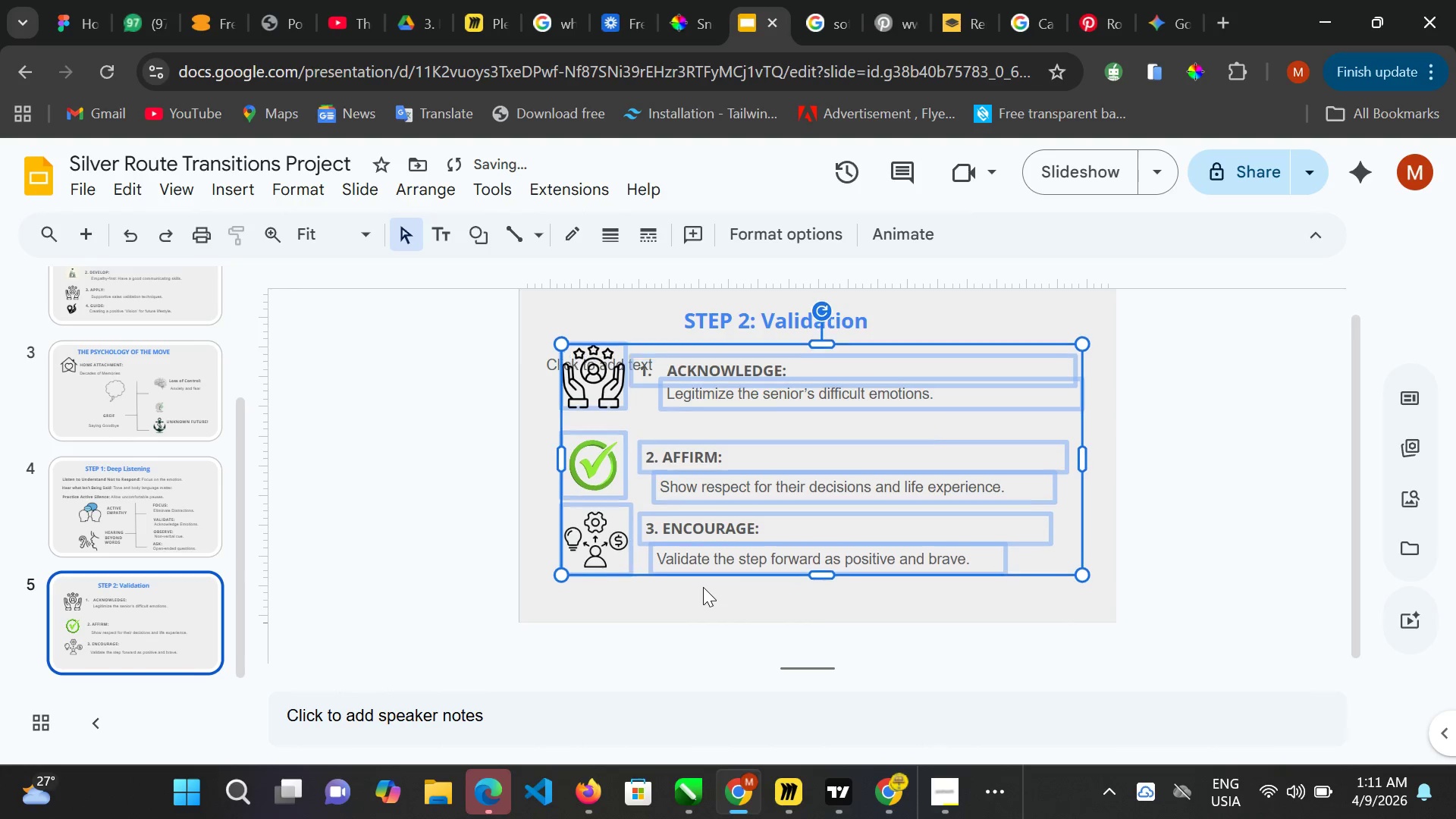 
key(ArrowUp)
 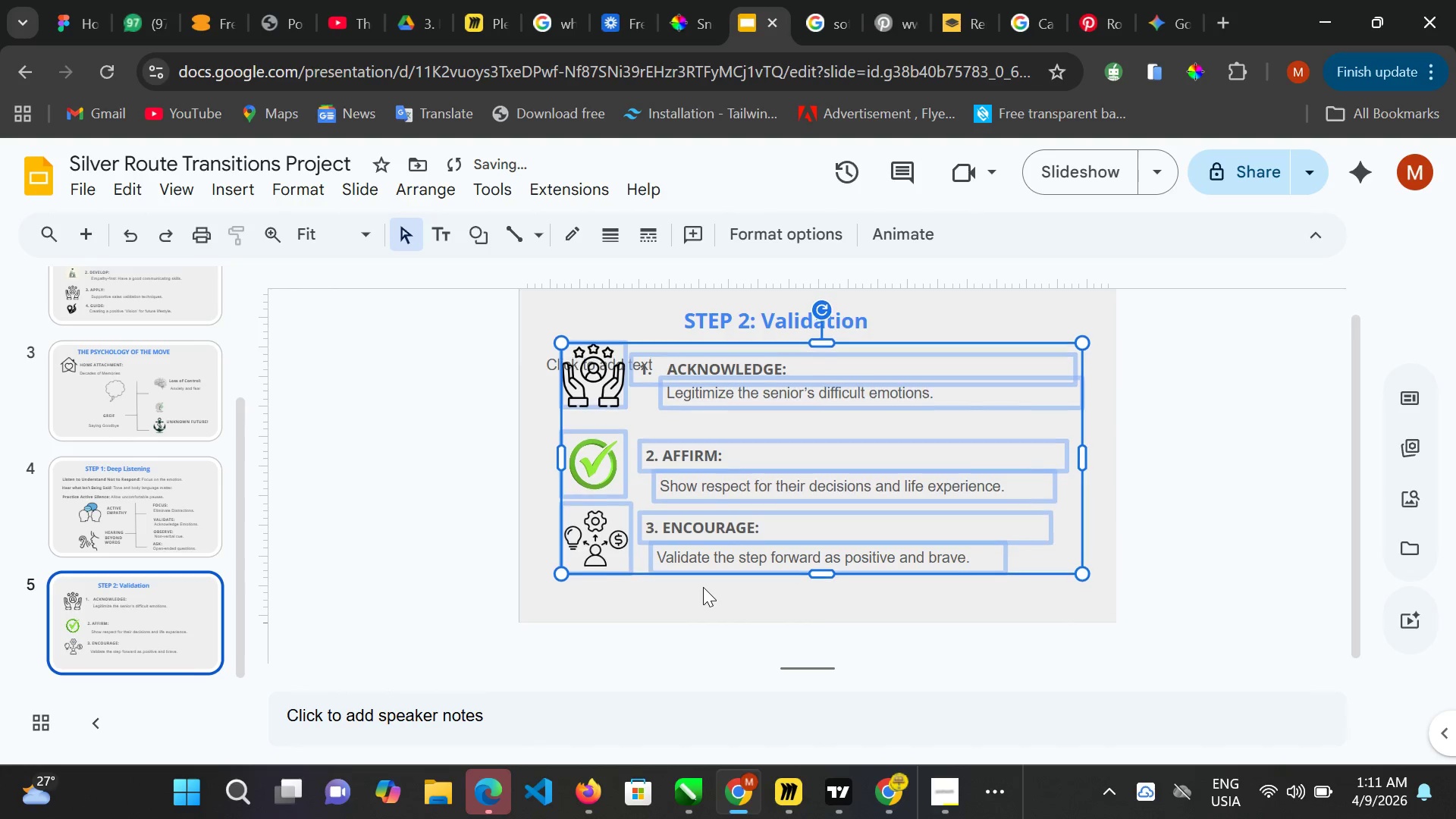 
key(ArrowUp)
 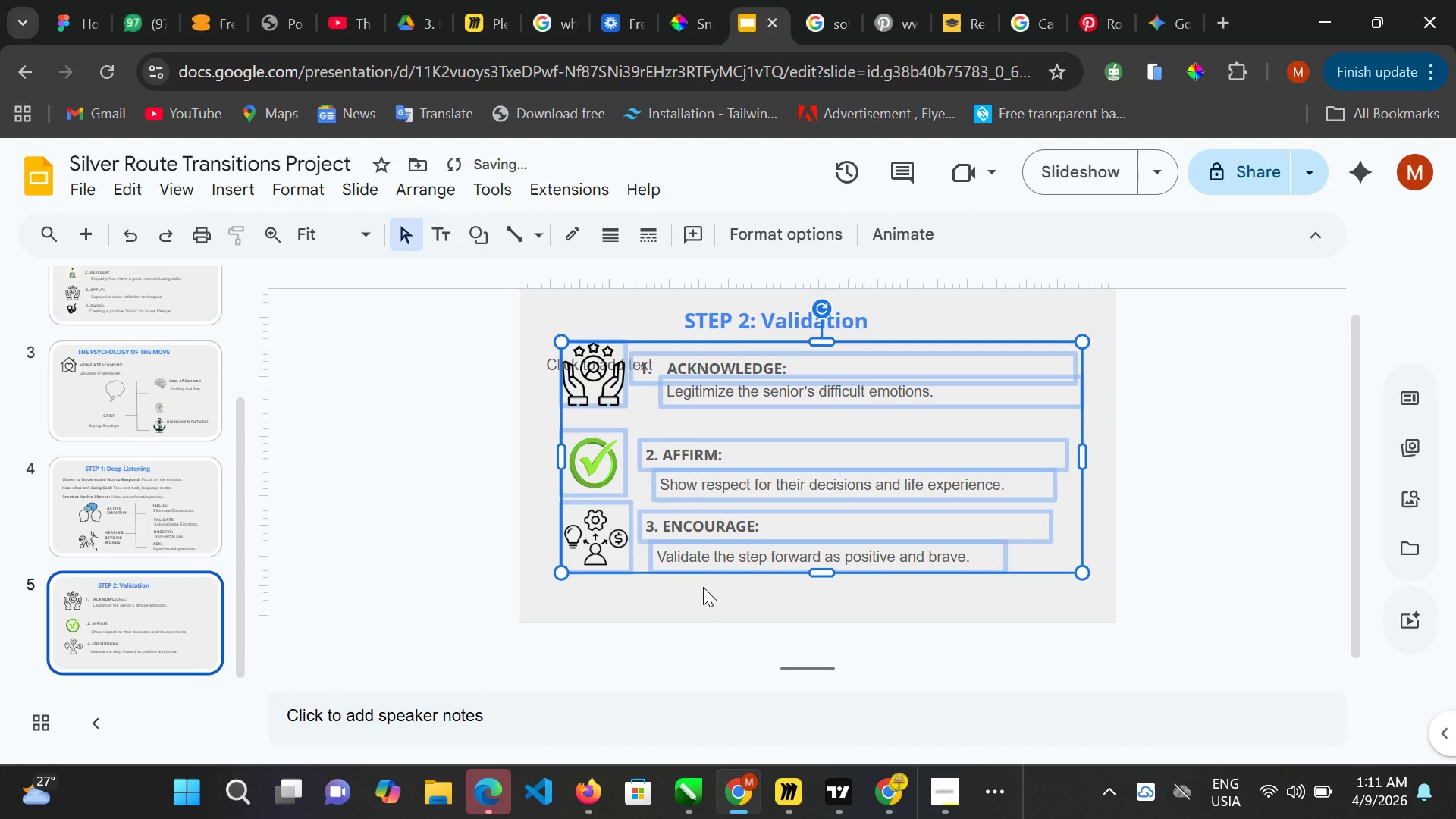 
key(ArrowUp)
 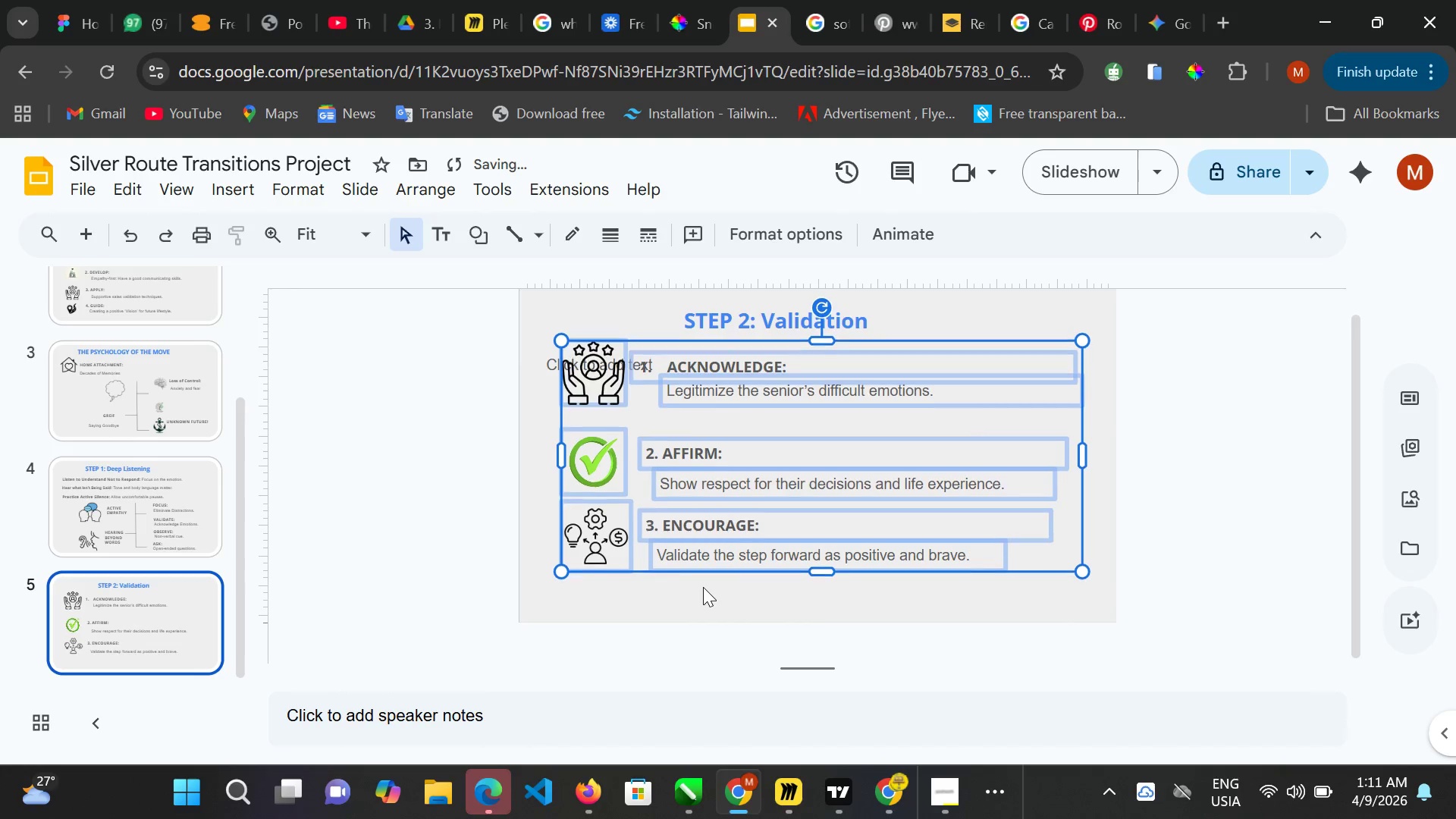 
key(ArrowUp)
 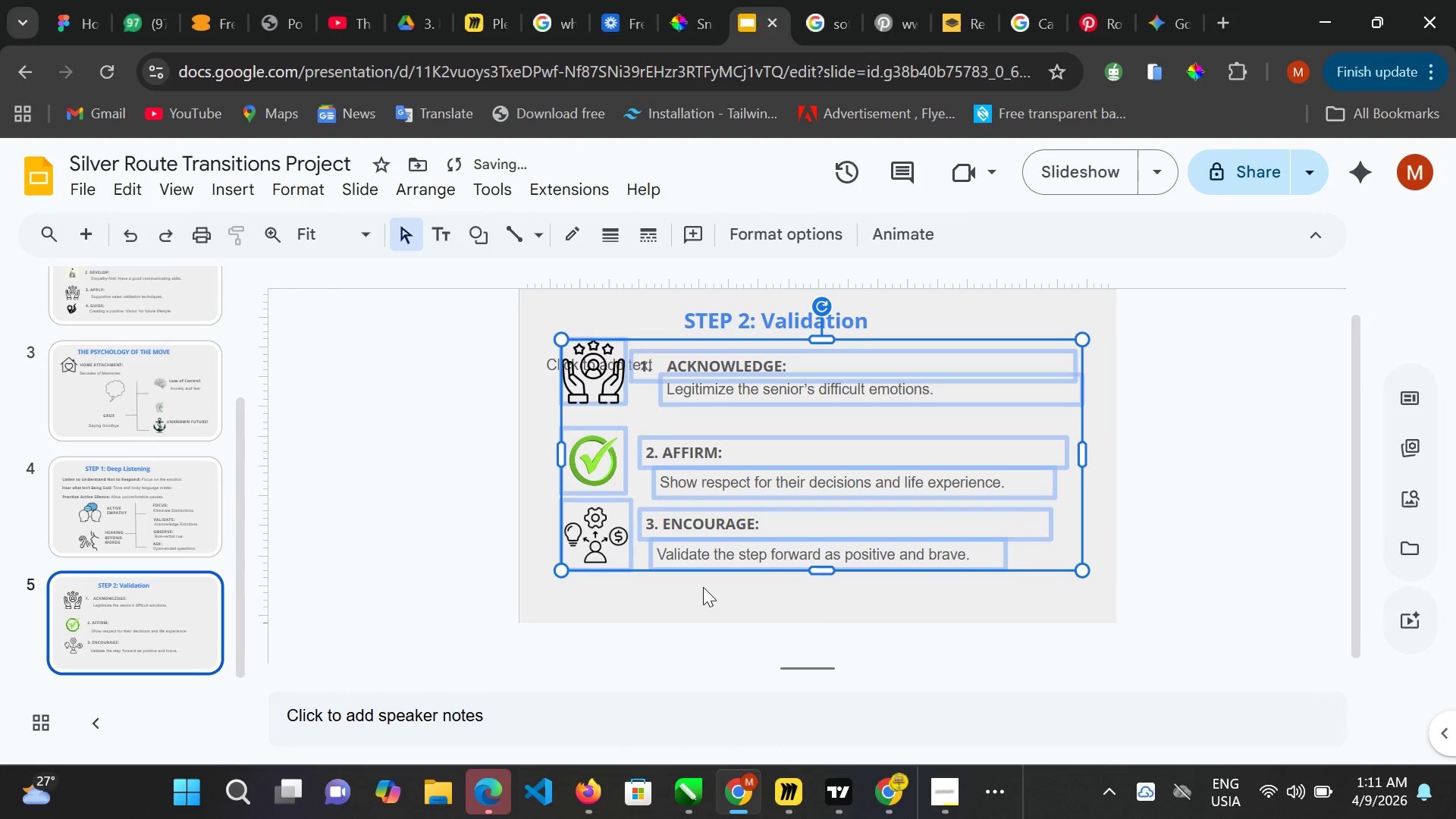 
key(ArrowUp)
 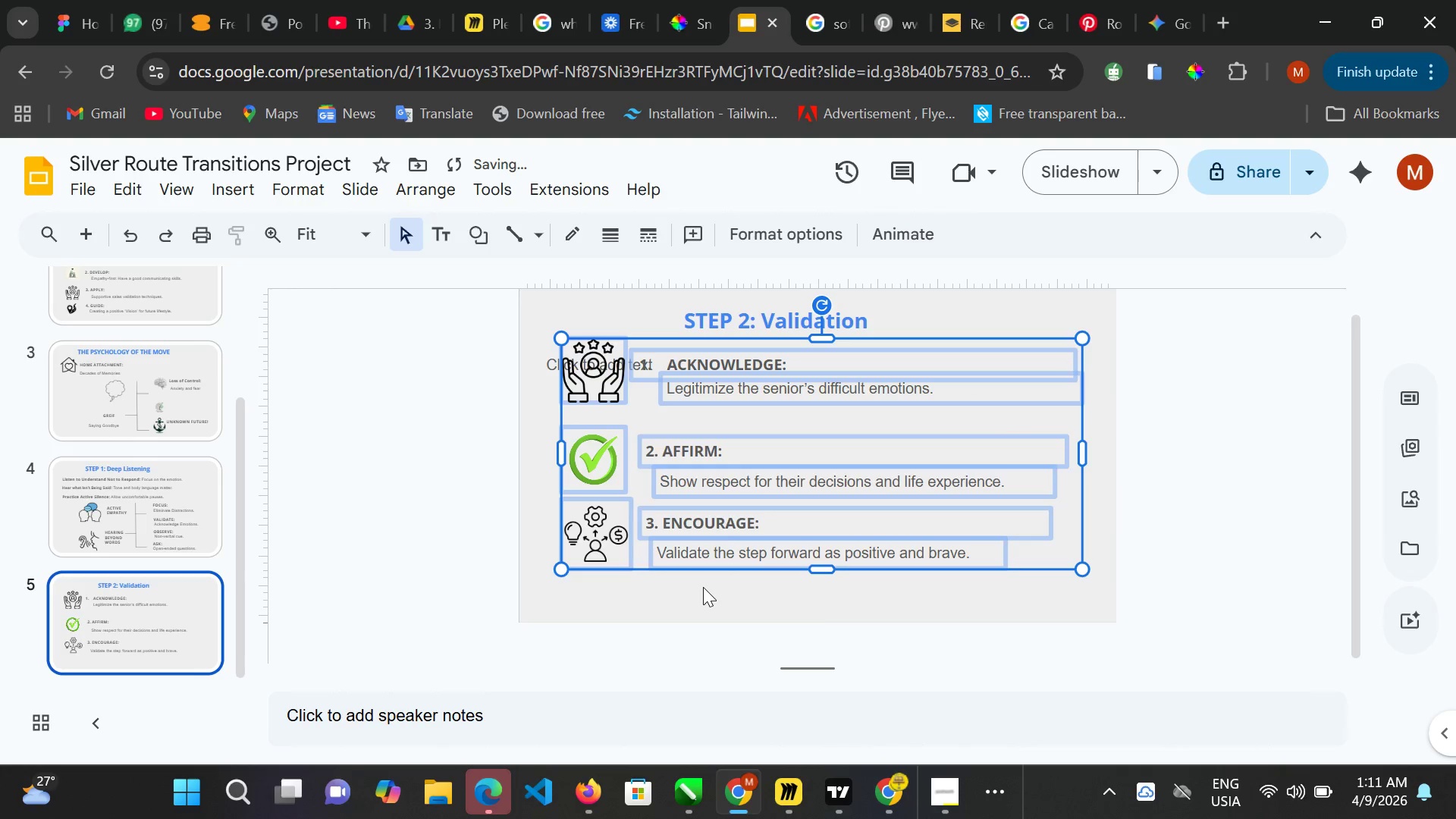 
key(ArrowUp)
 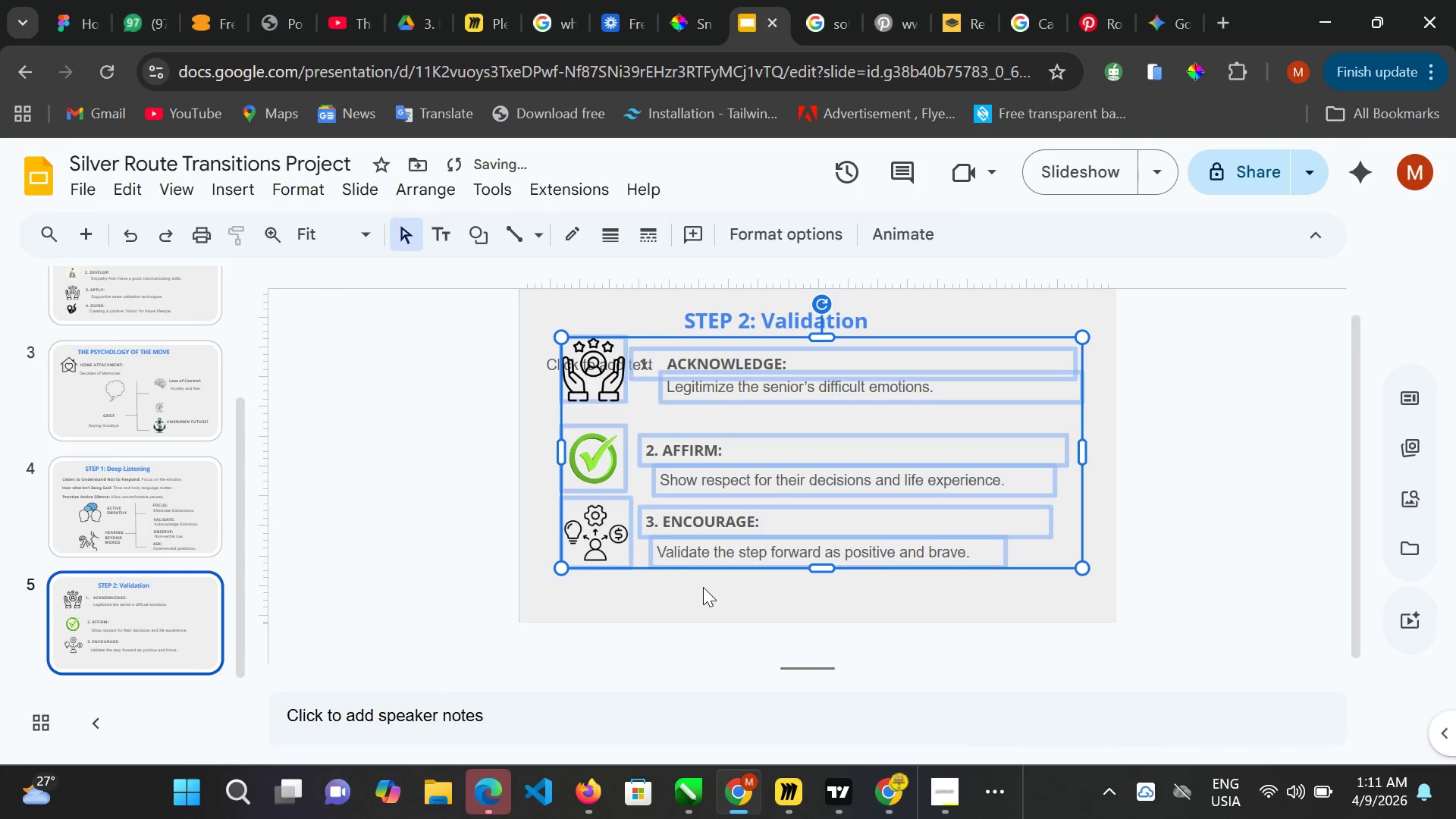 
key(ArrowUp)
 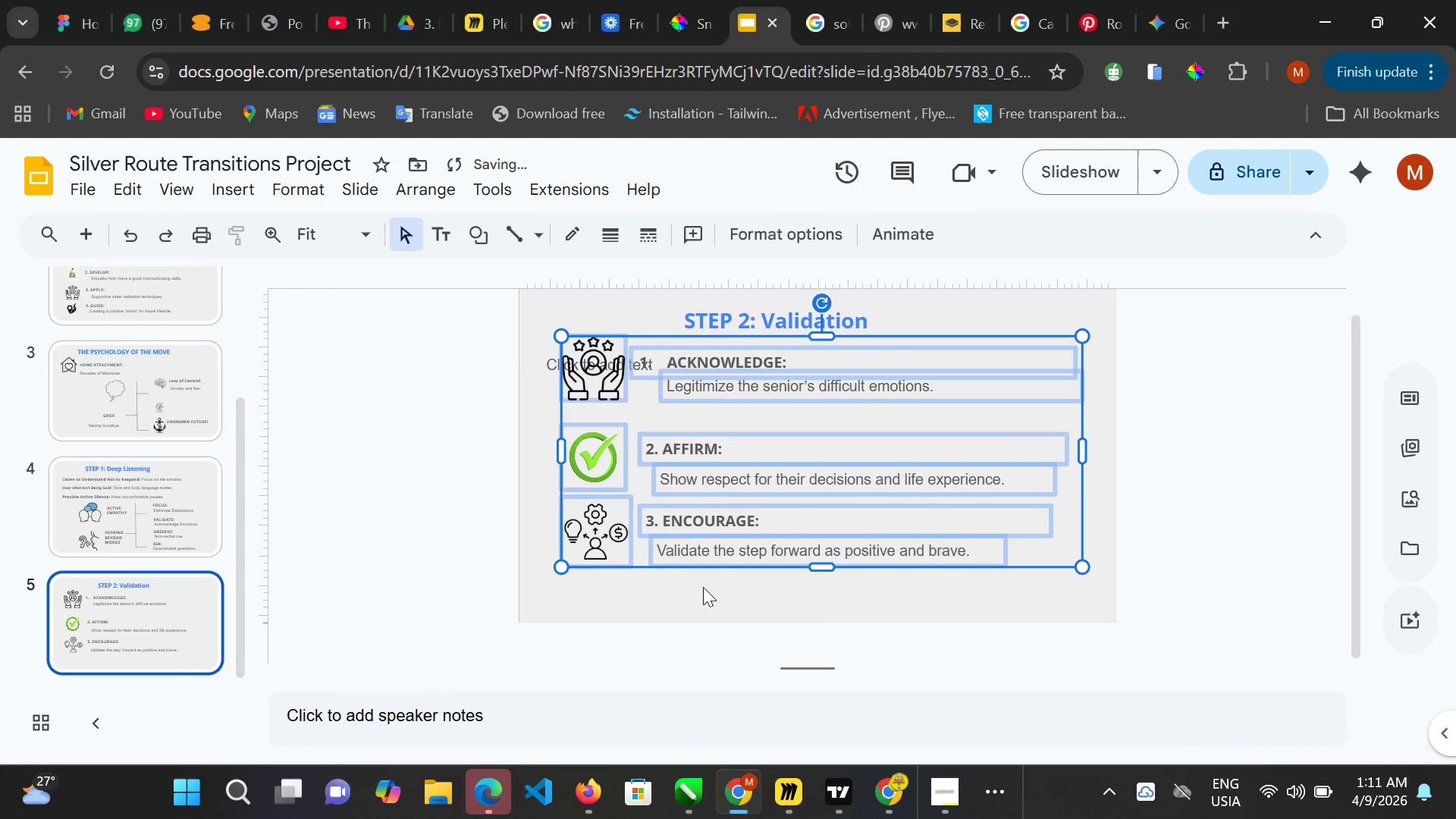 
key(ArrowUp)
 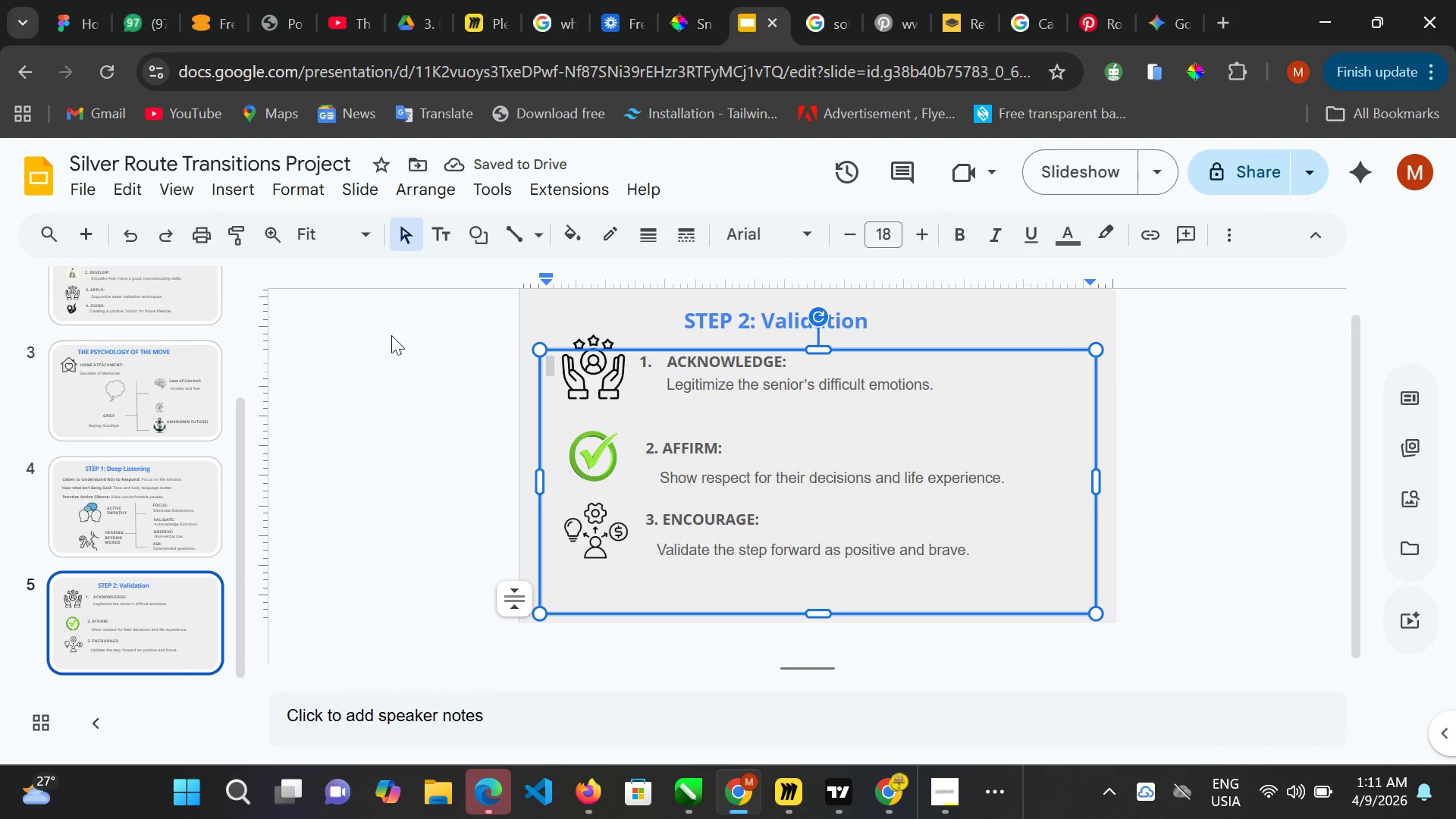 
left_click([221, 193])
 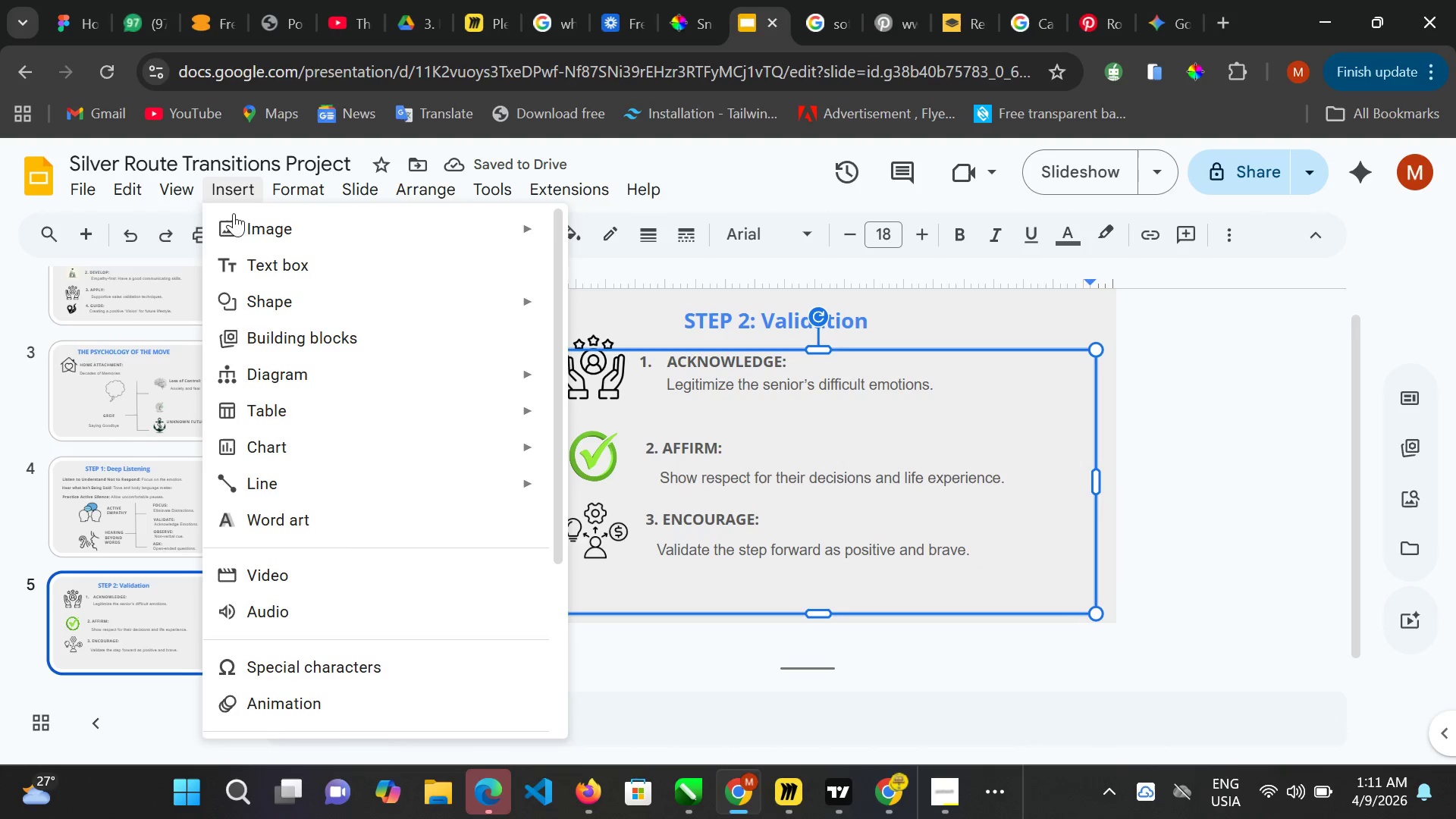 
left_click([241, 222])
 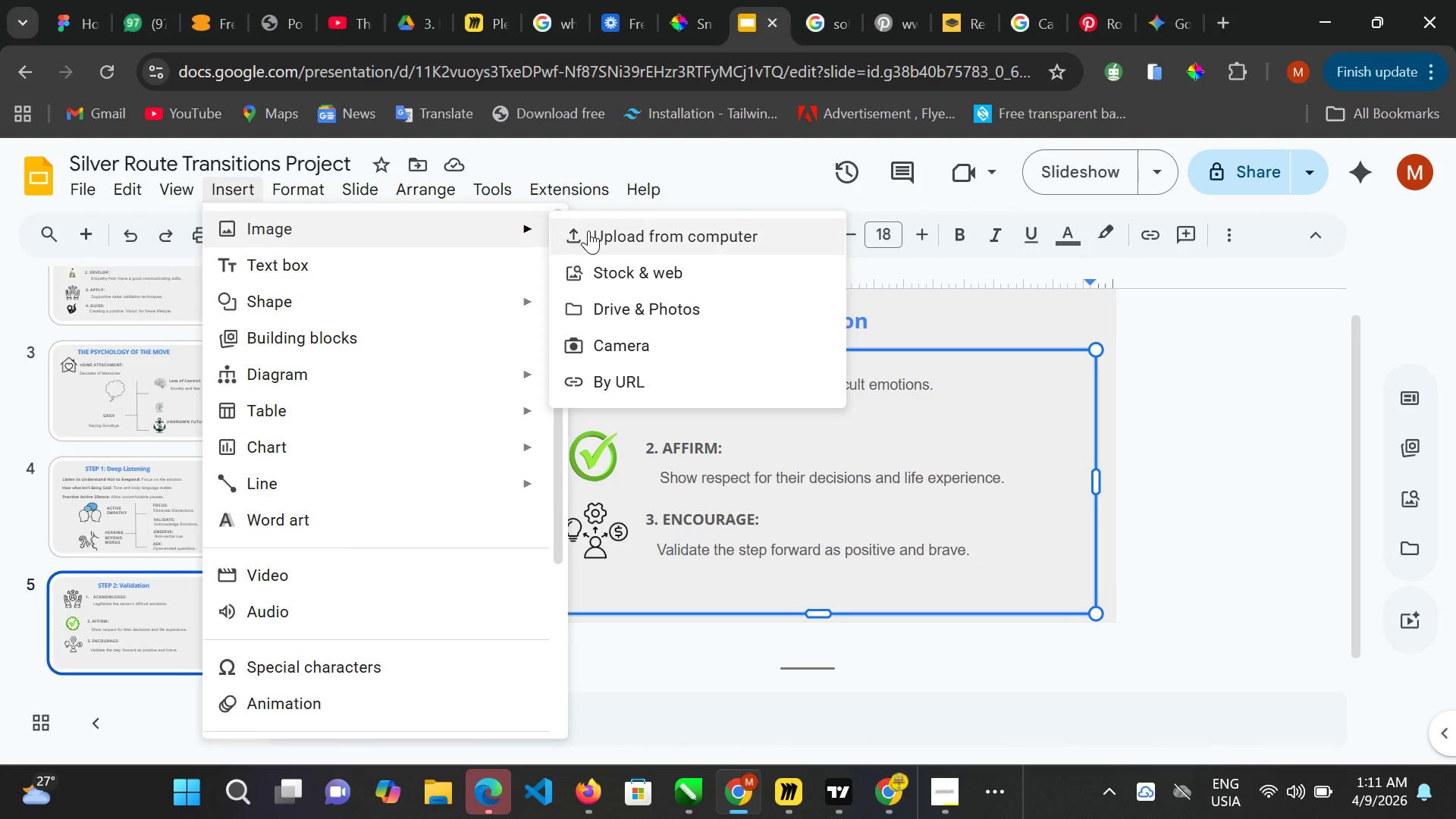 
left_click([592, 231])
 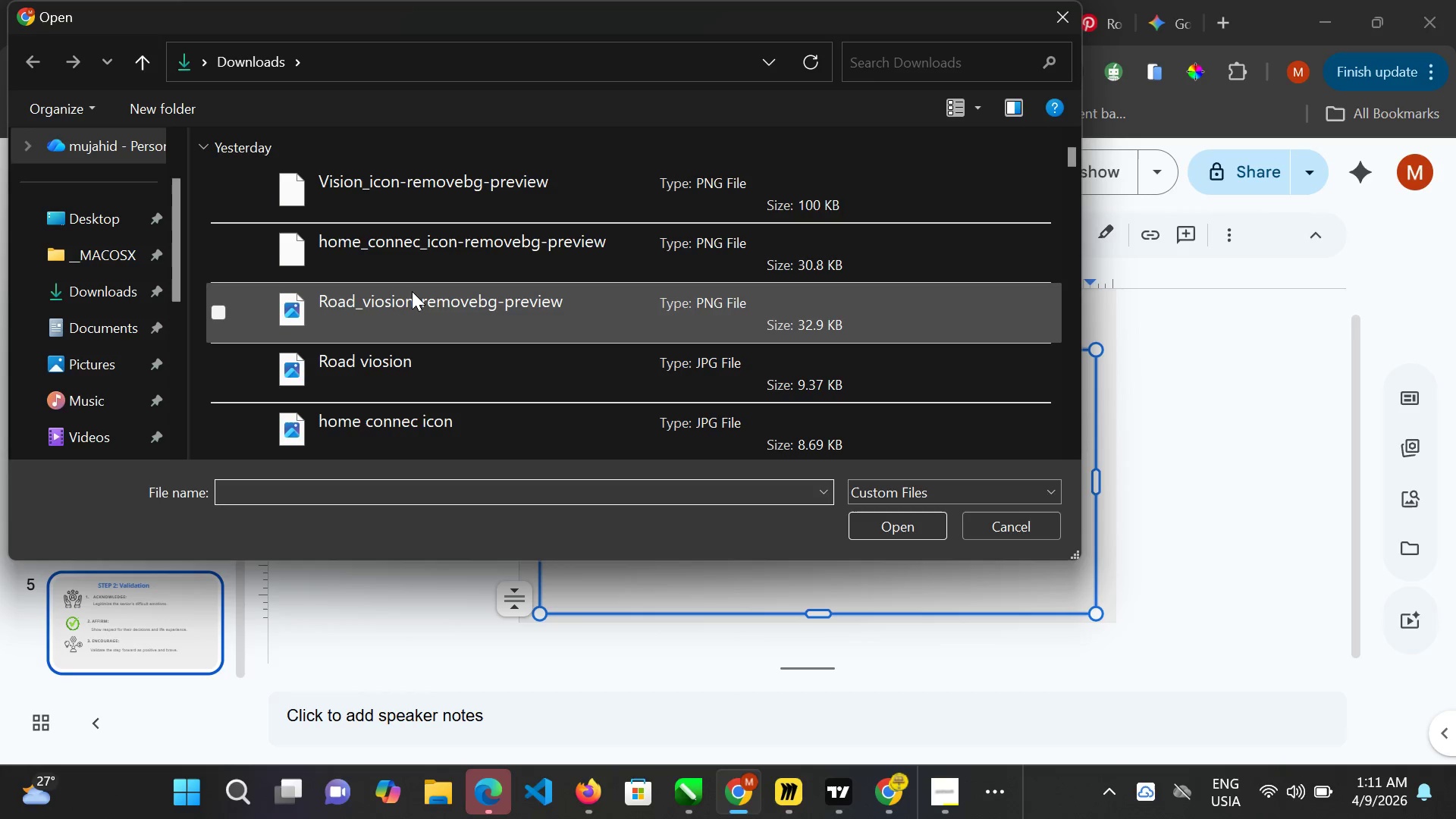 
scroll: coordinate [425, 271], scroll_direction: none, amount: 0.0
 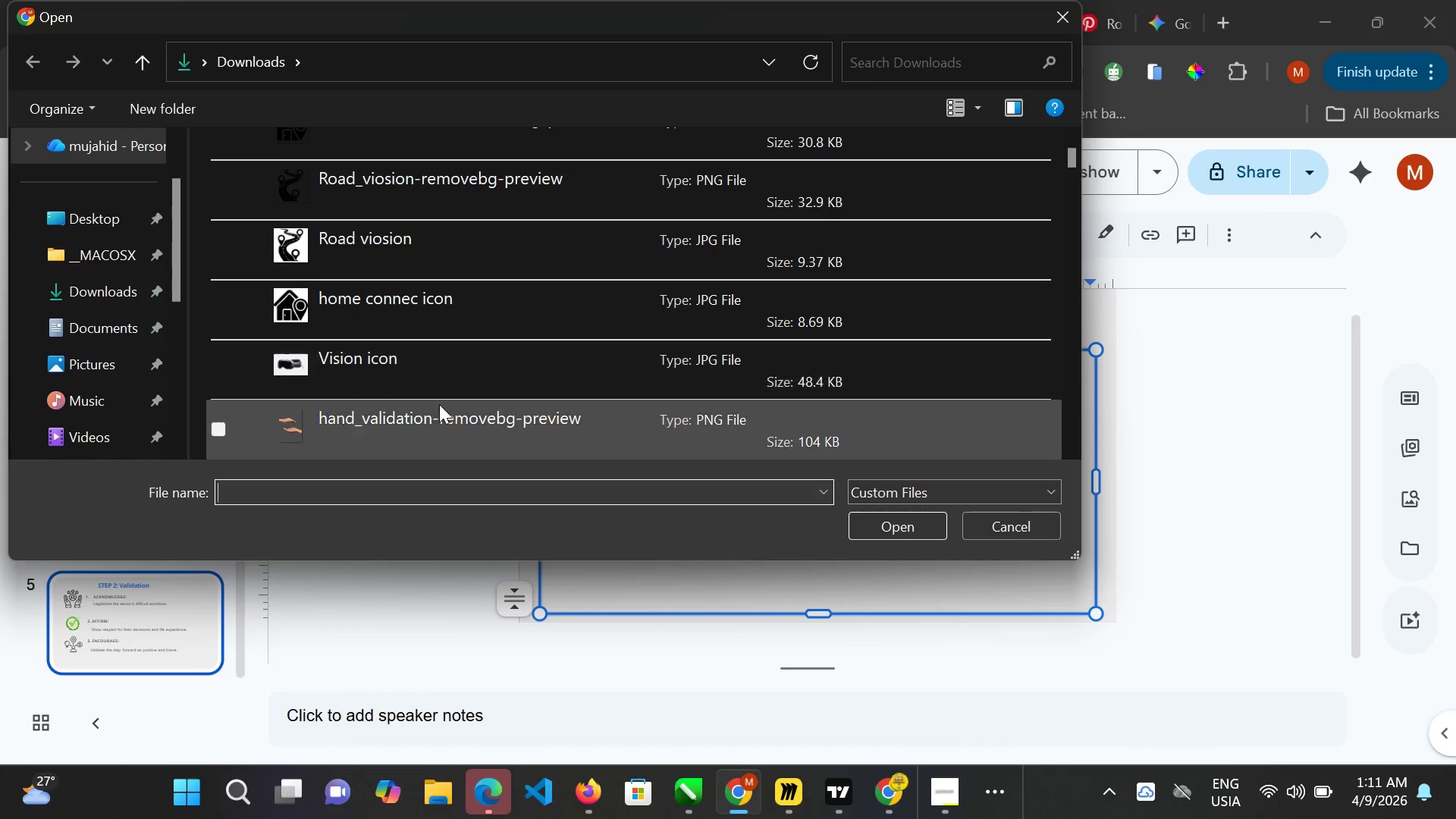 
scroll: coordinate [439, 404], scroll_direction: down, amount: 1.0
 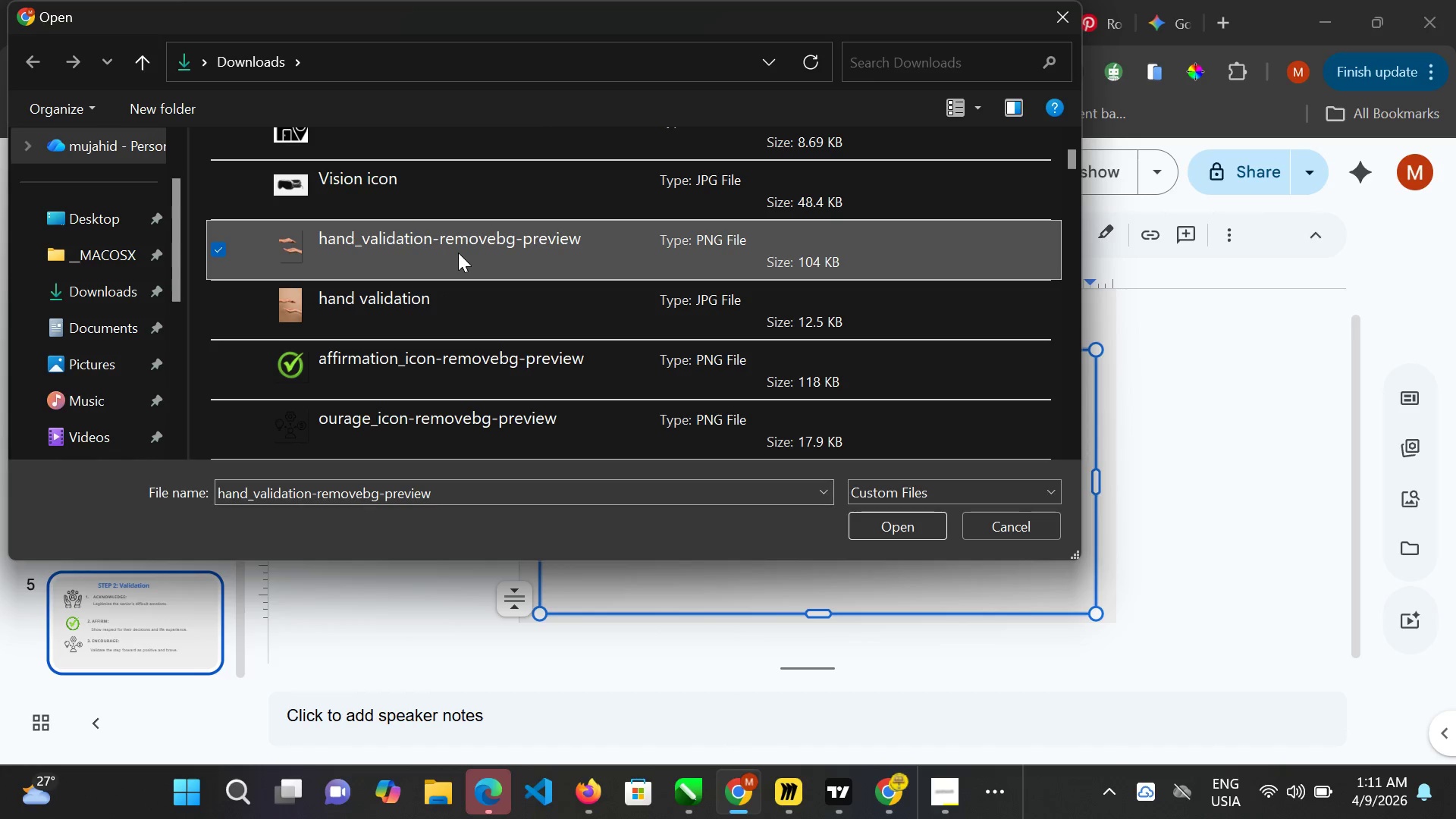 
key(Enter)
 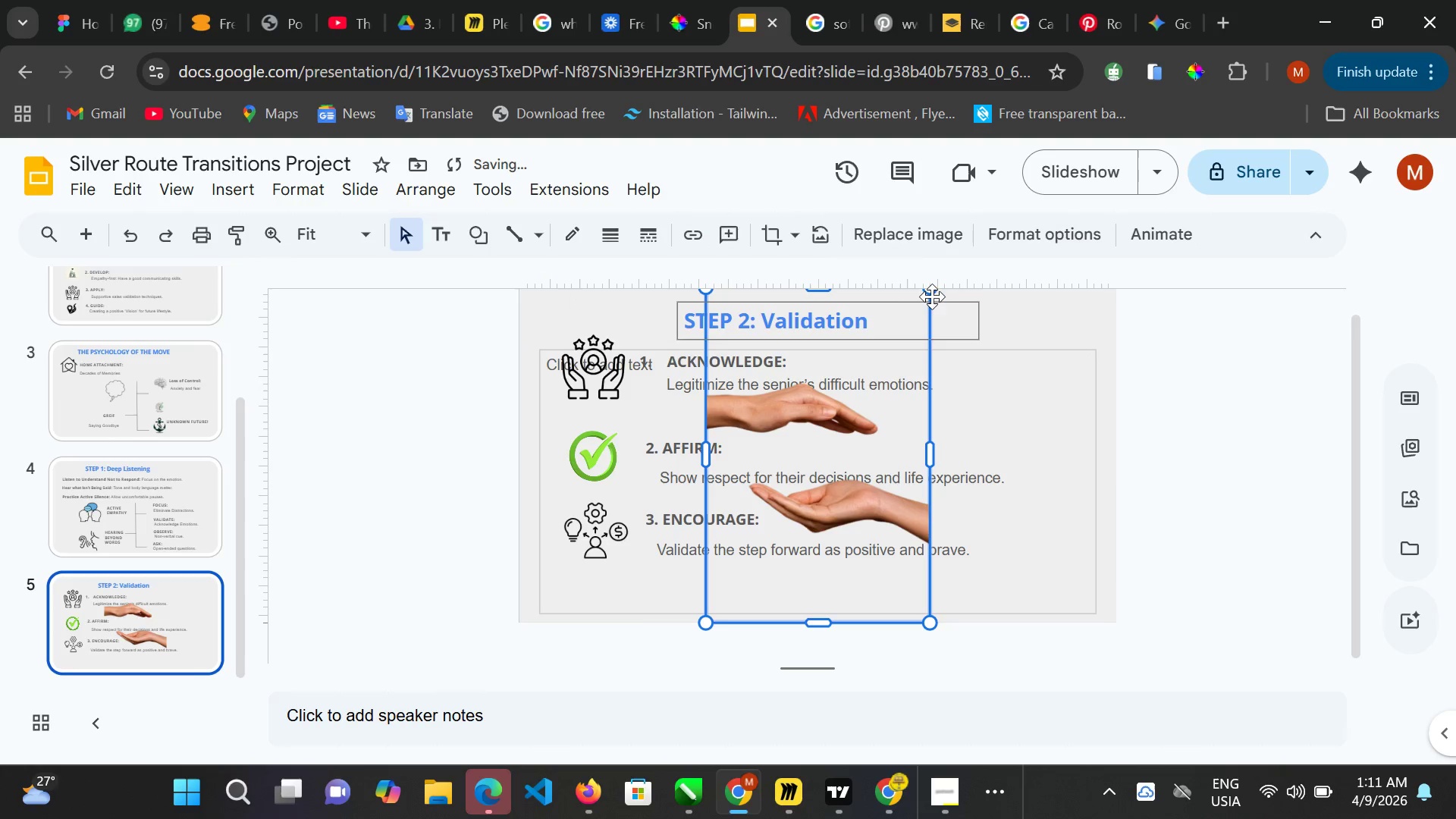 
left_click_drag(start_coordinate=[928, 290], to_coordinate=[877, 491])
 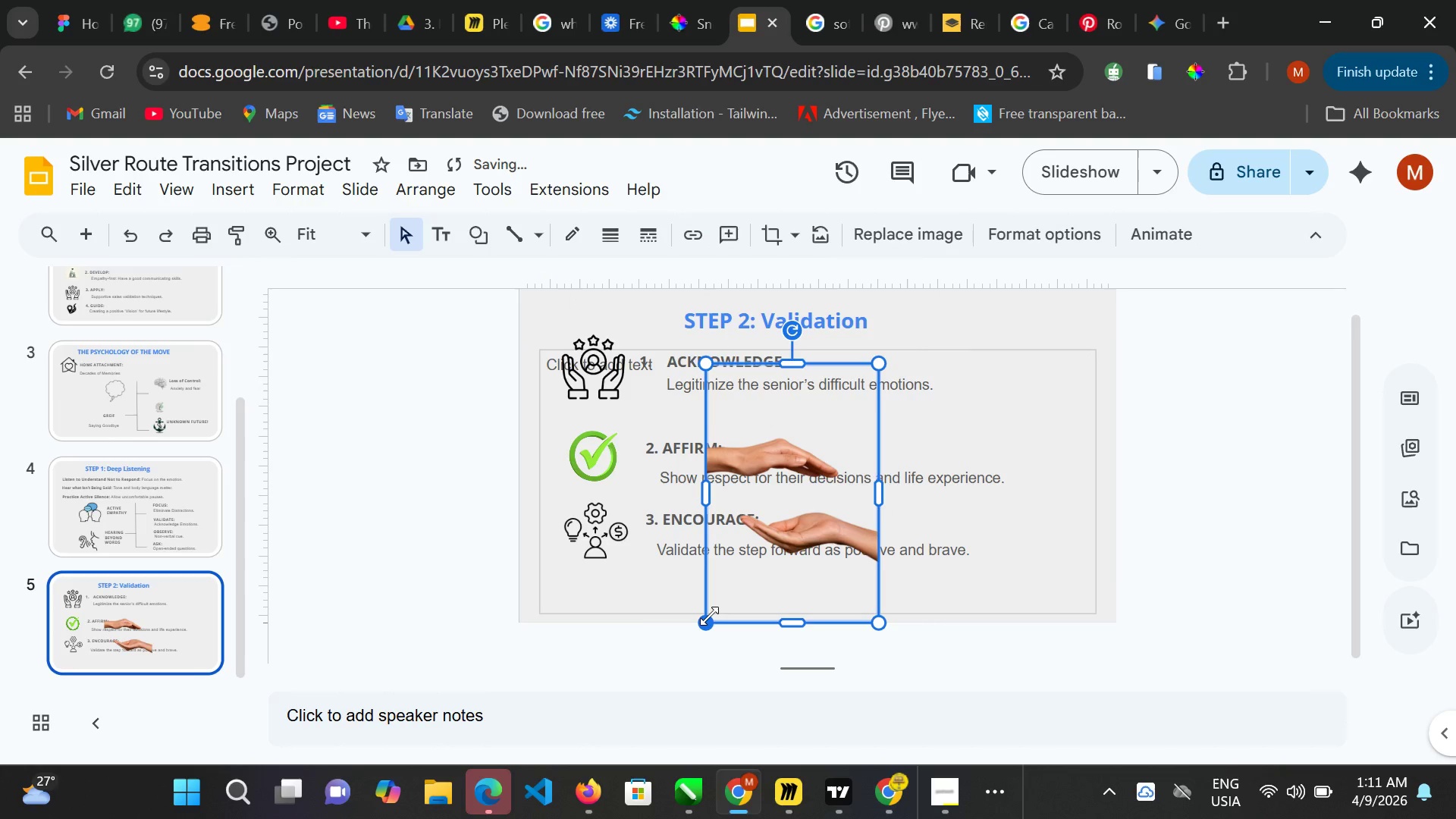 
left_click_drag(start_coordinate=[709, 616], to_coordinate=[759, 541])
 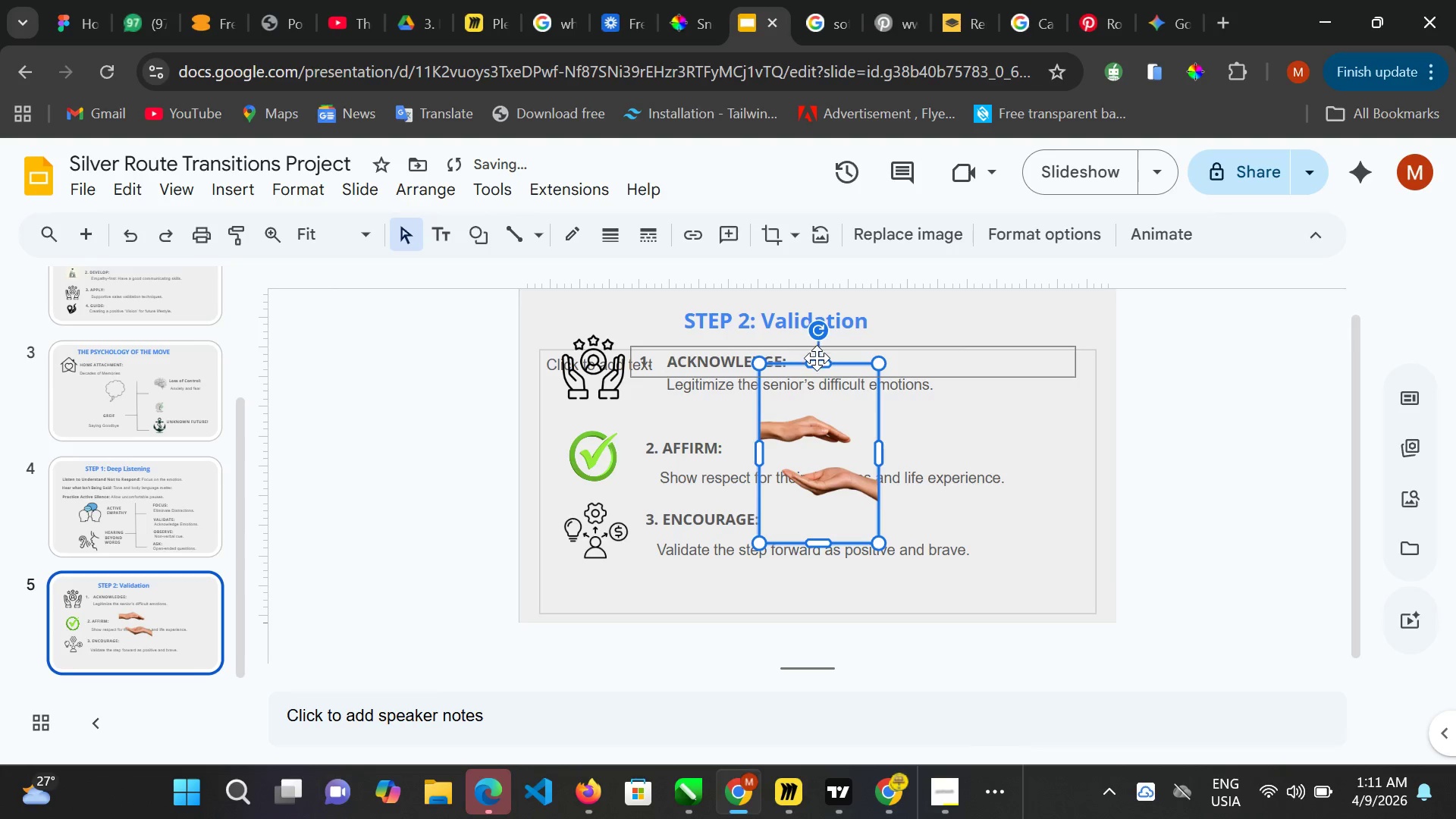 
left_click_drag(start_coordinate=[817, 359], to_coordinate=[814, 479])
 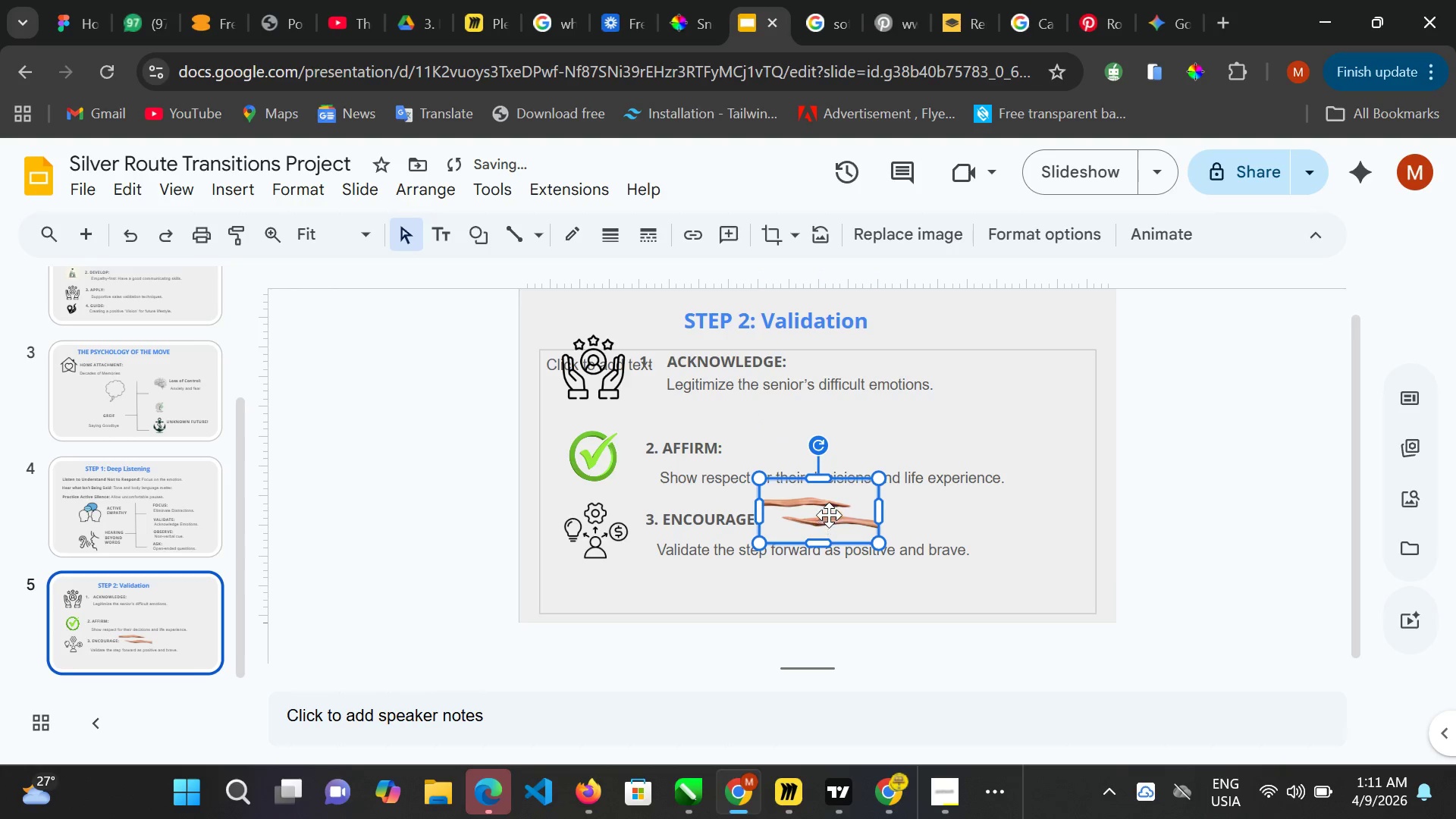 
left_click_drag(start_coordinate=[829, 511], to_coordinate=[811, 592])
 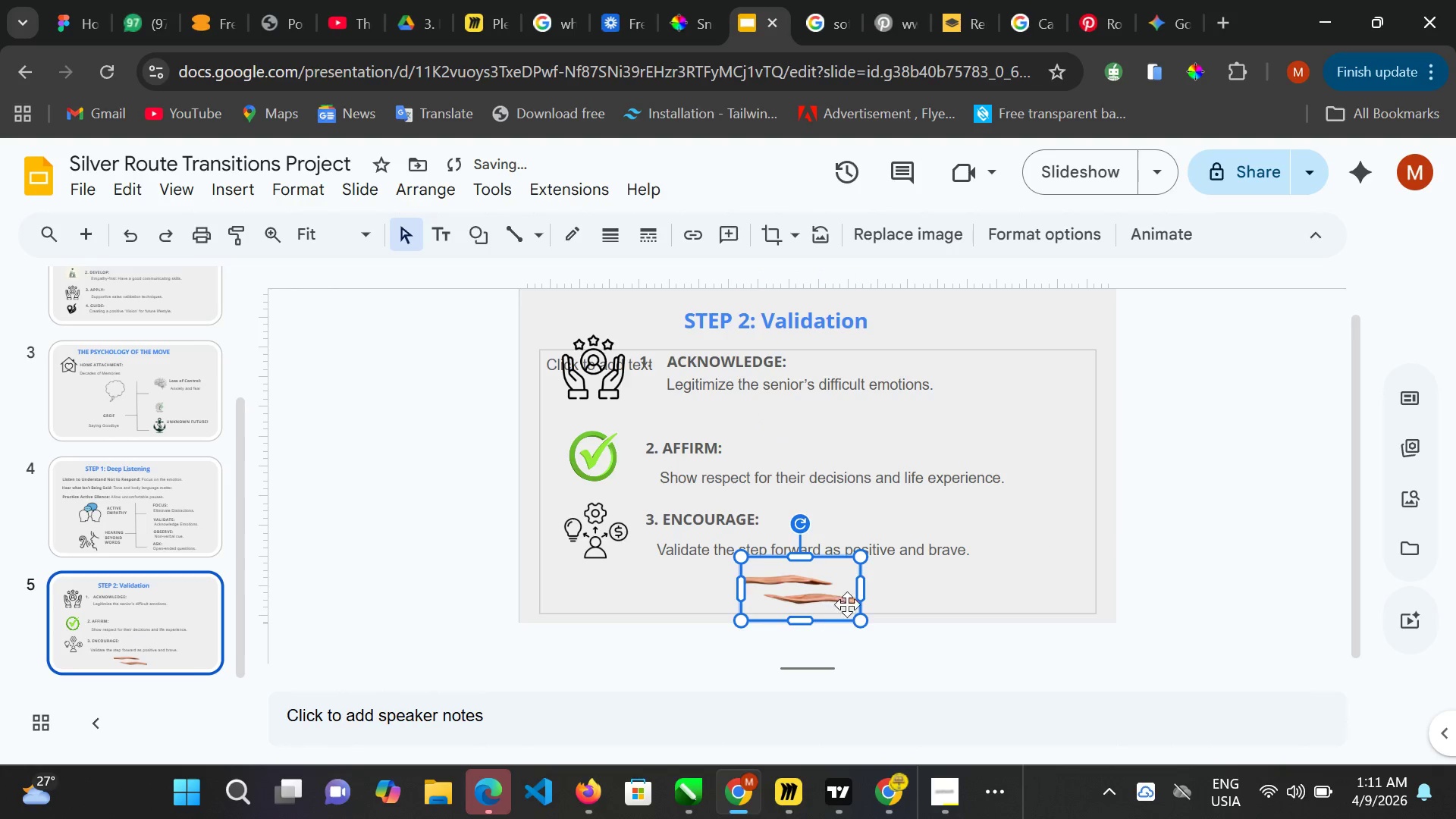 
left_click([886, 603])
 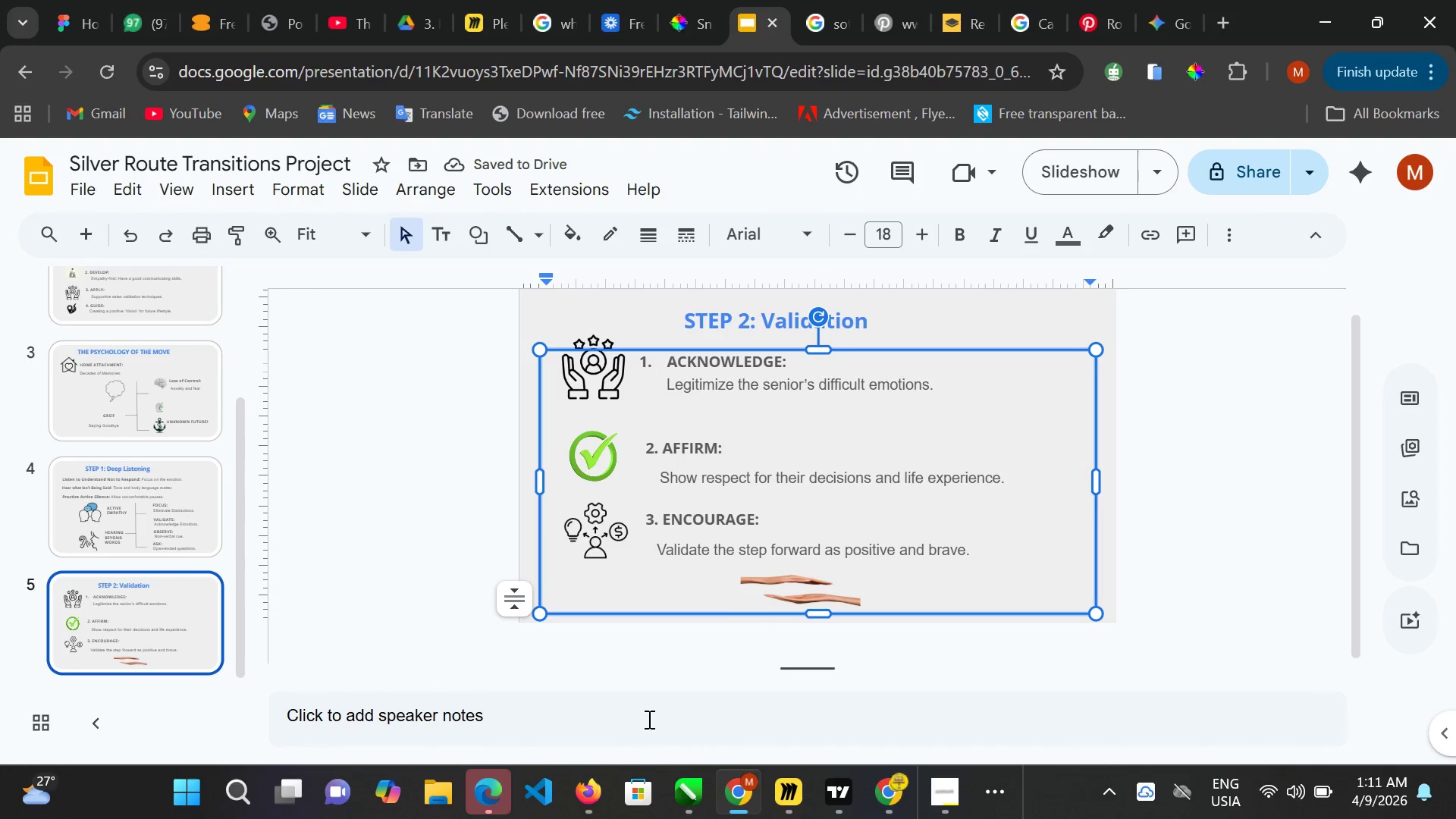 
scroll: coordinate [952, 676], scroll_direction: down, amount: 1.0
 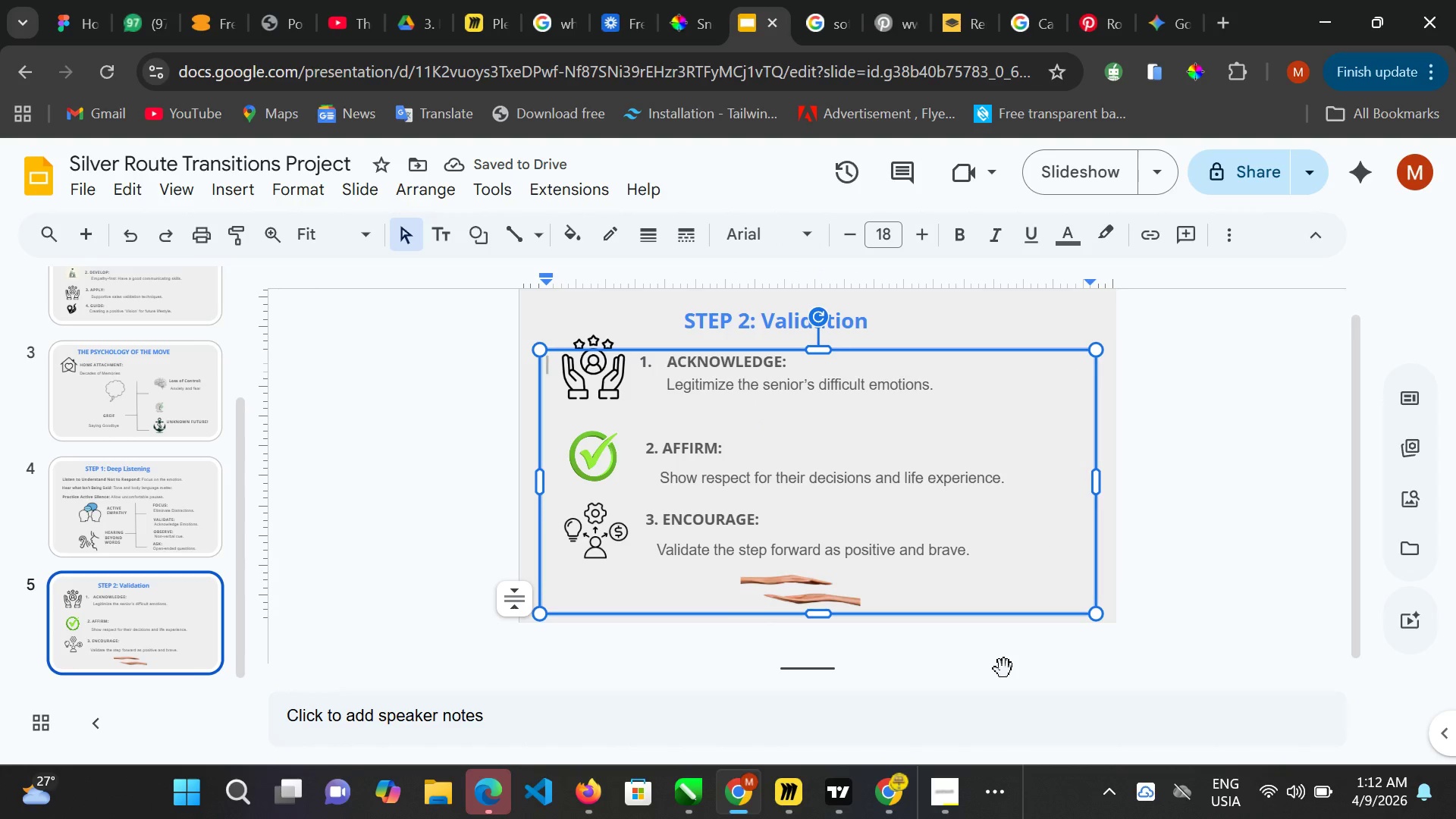 
hold_key(key=ControlLeft, duration=0.52)
 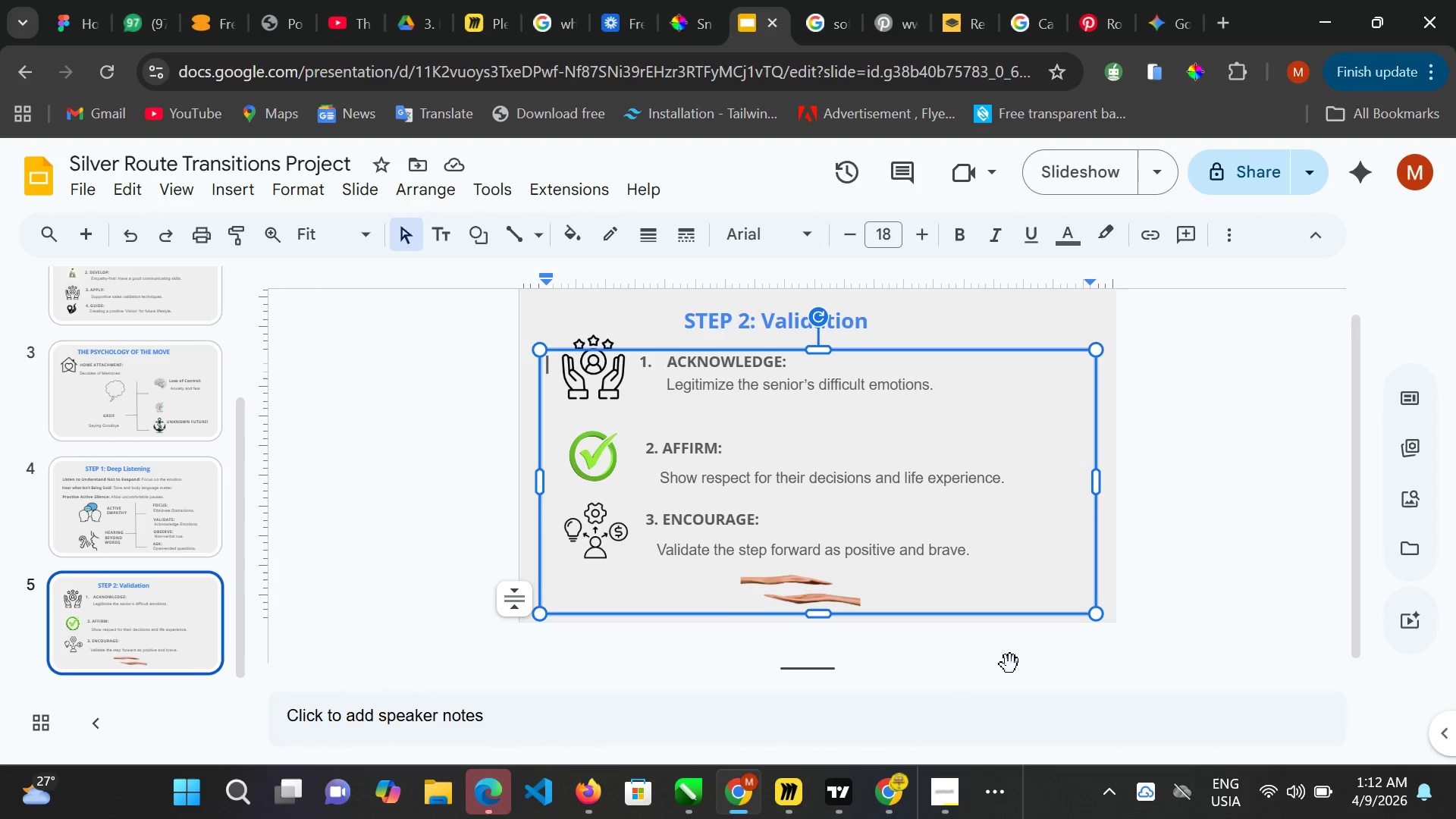 
key(Control+ControlLeft)
 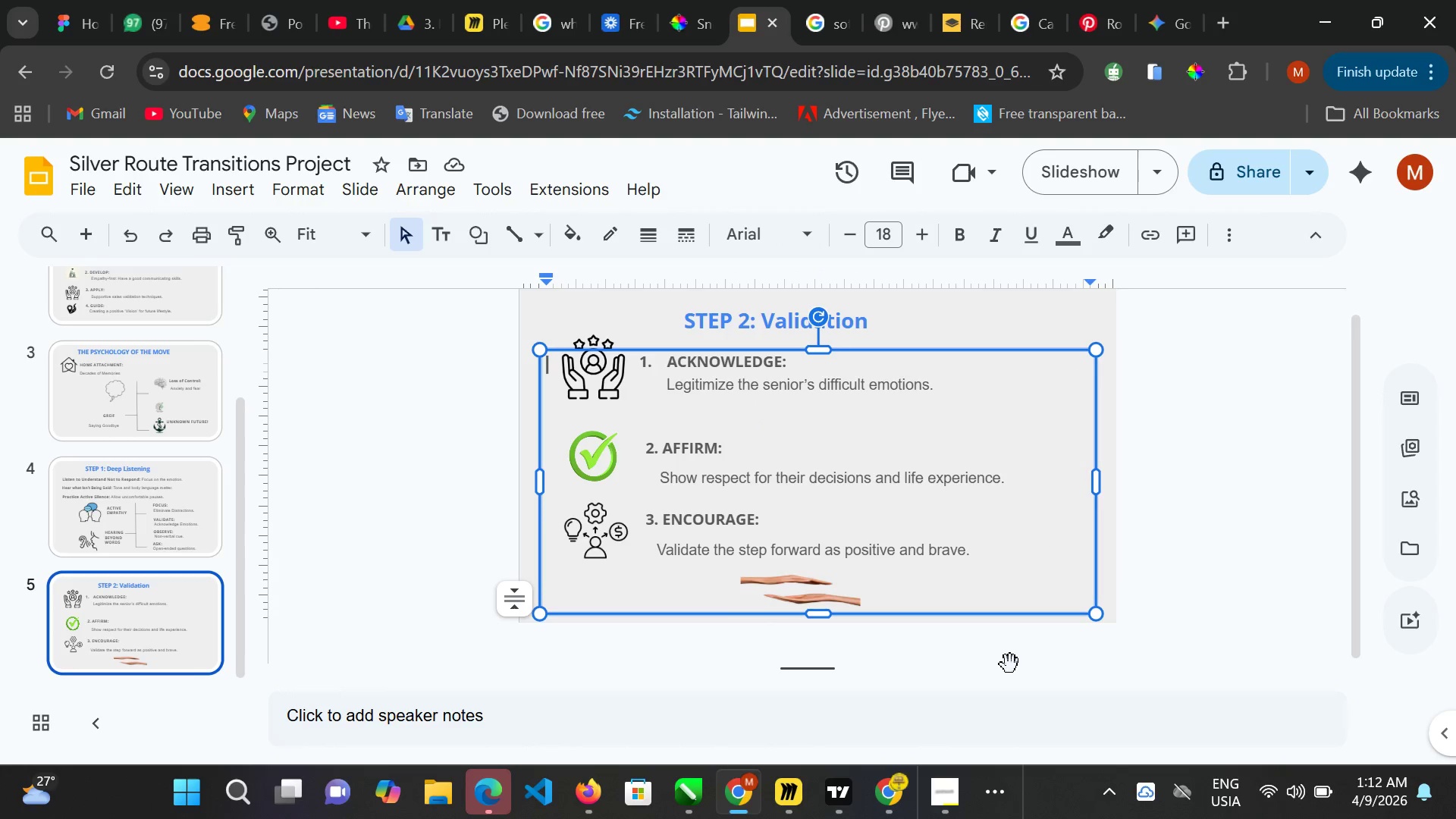 
key(Control+M)
 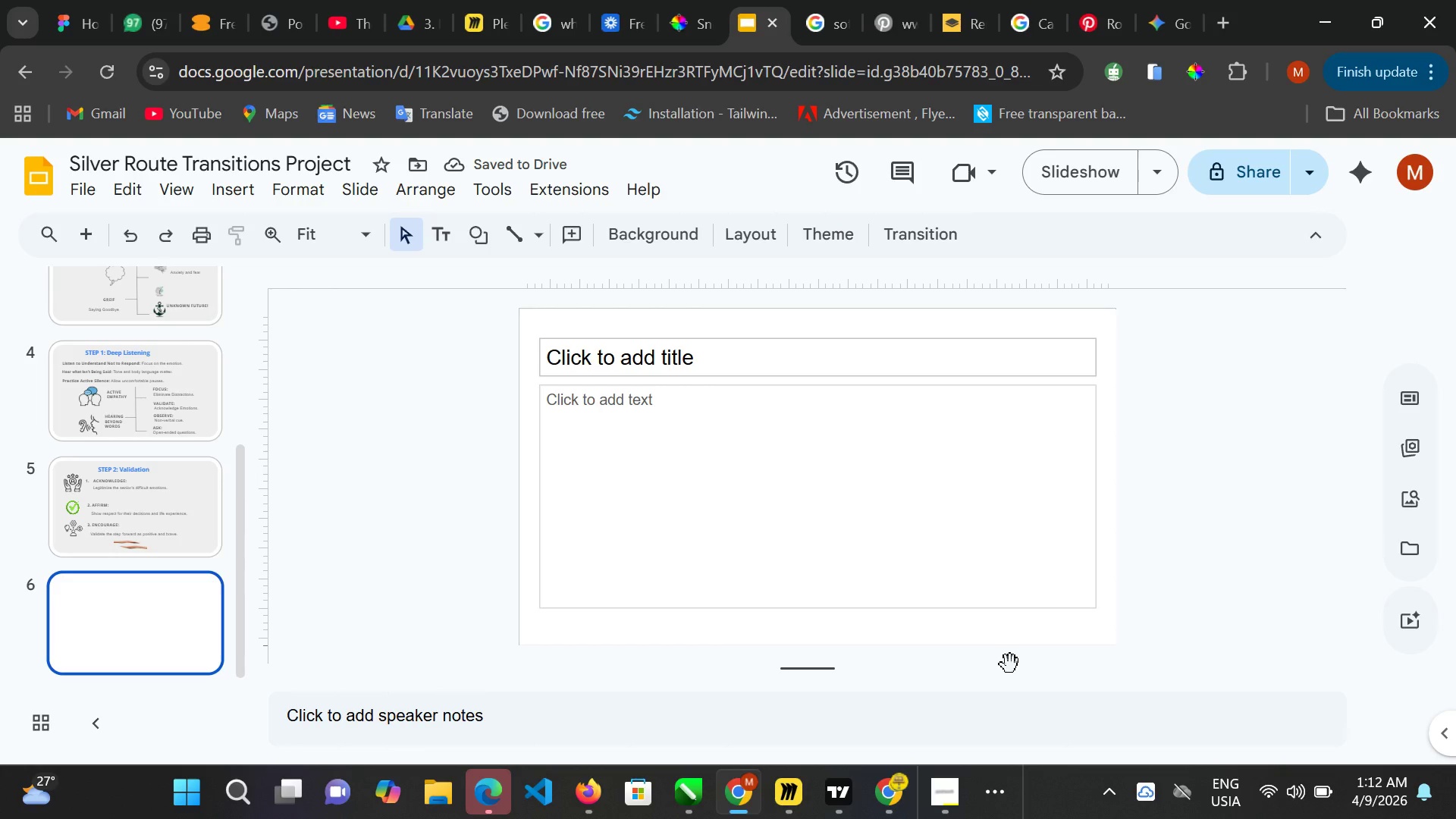 
wait(7.14)
 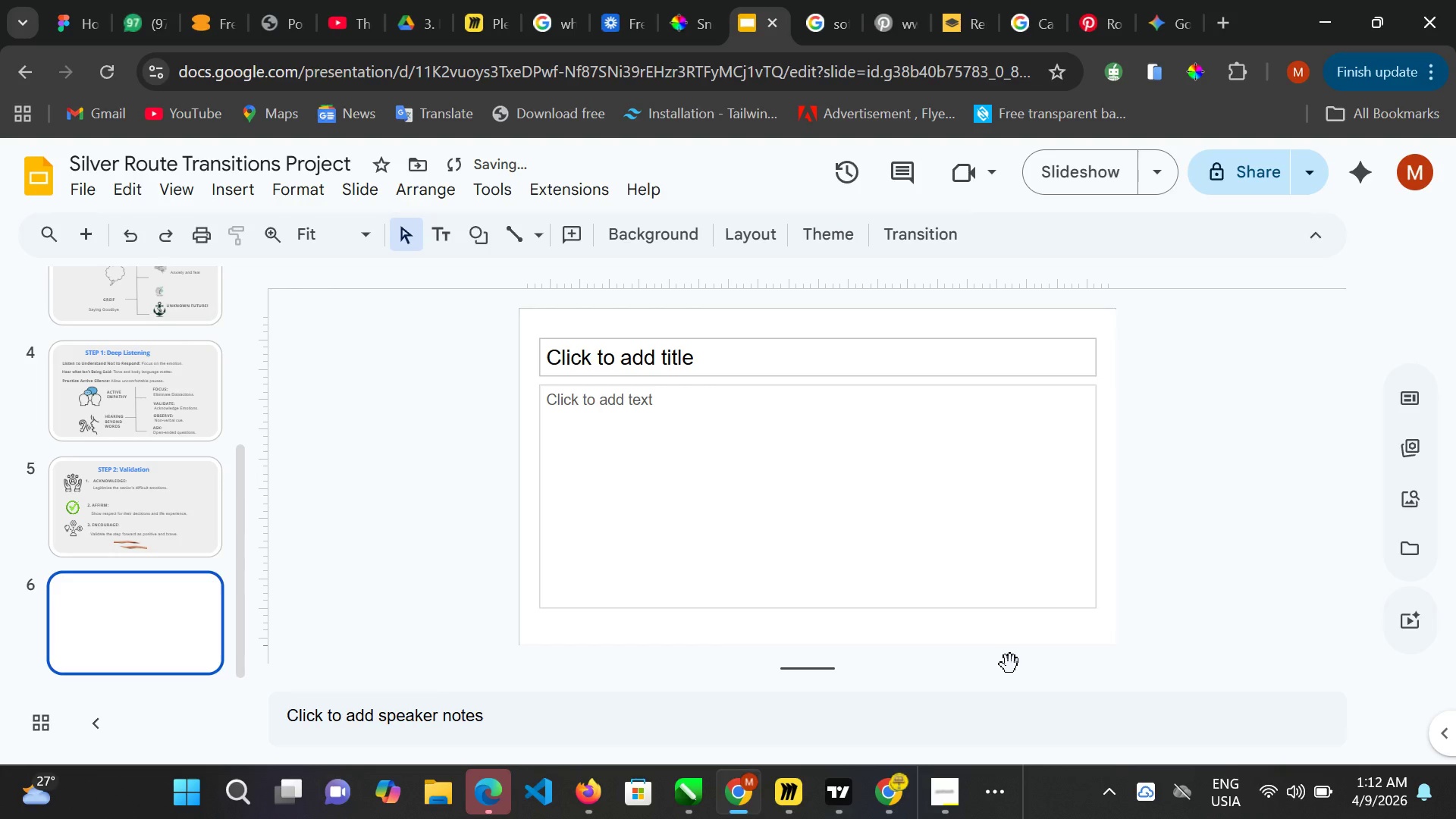 
left_click([755, 359])
 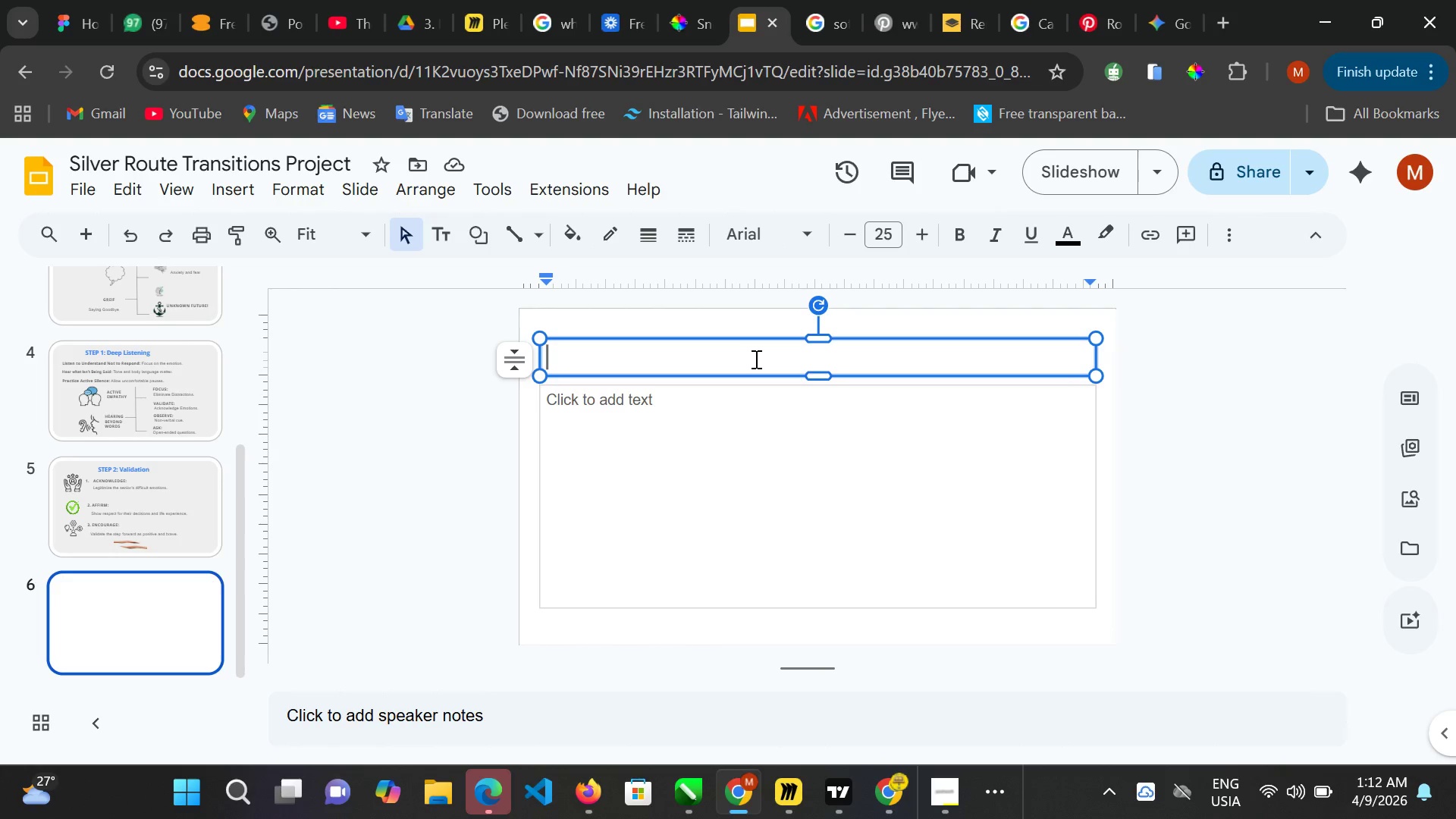 
type(SETP)
key(Backspace)
key(Backspace)
key(Backspace)
type(TEP3)
key(Backspace)
type( ;)
key(Backspace)
type(3; vis)
key(Backspace)
key(Backspace)
key(Backspace)
type(VISO)
key(Backspace)
type(ION Casting)
 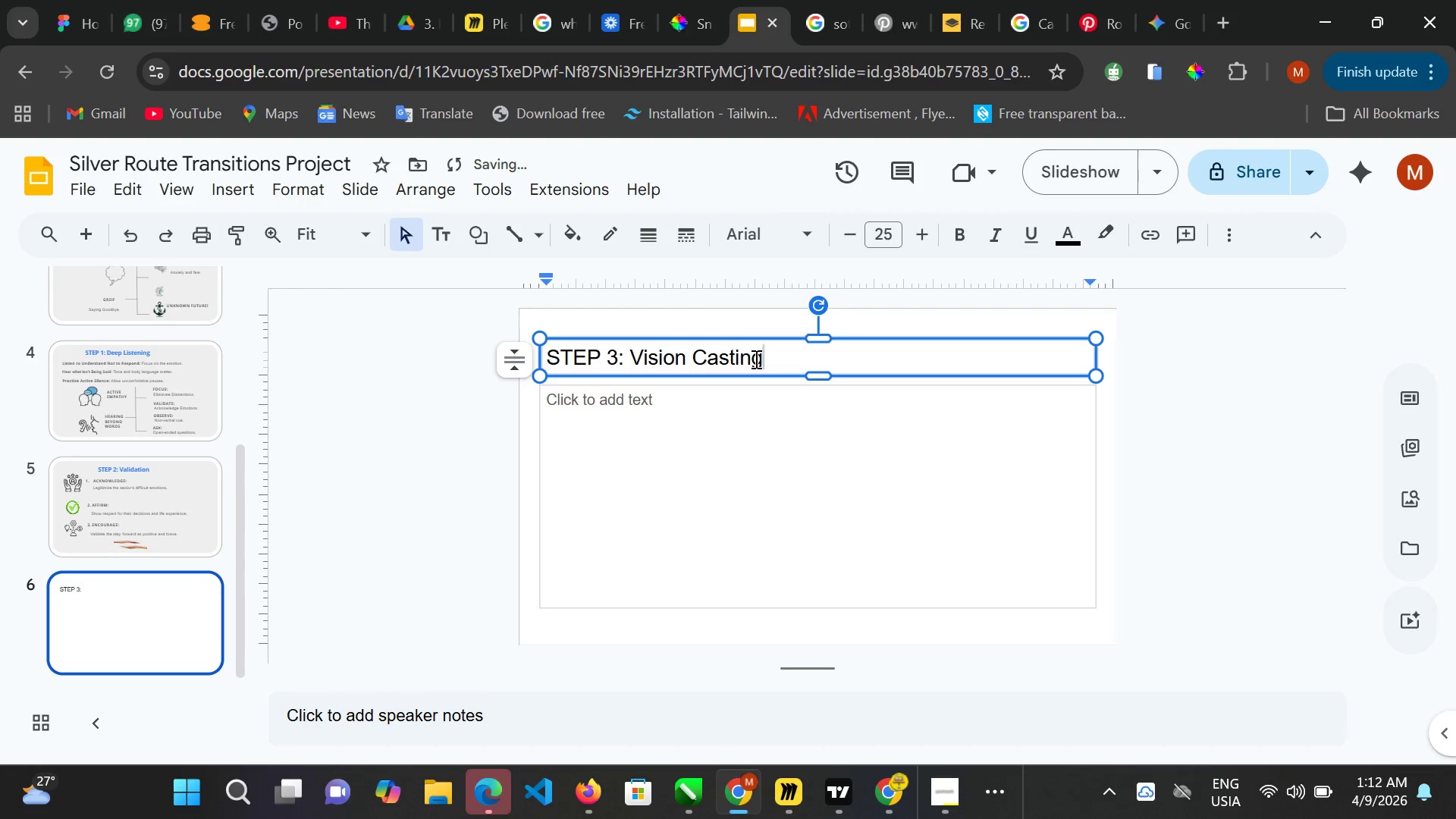 
left_click_drag(start_coordinate=[1094, 349], to_coordinate=[974, 356])
 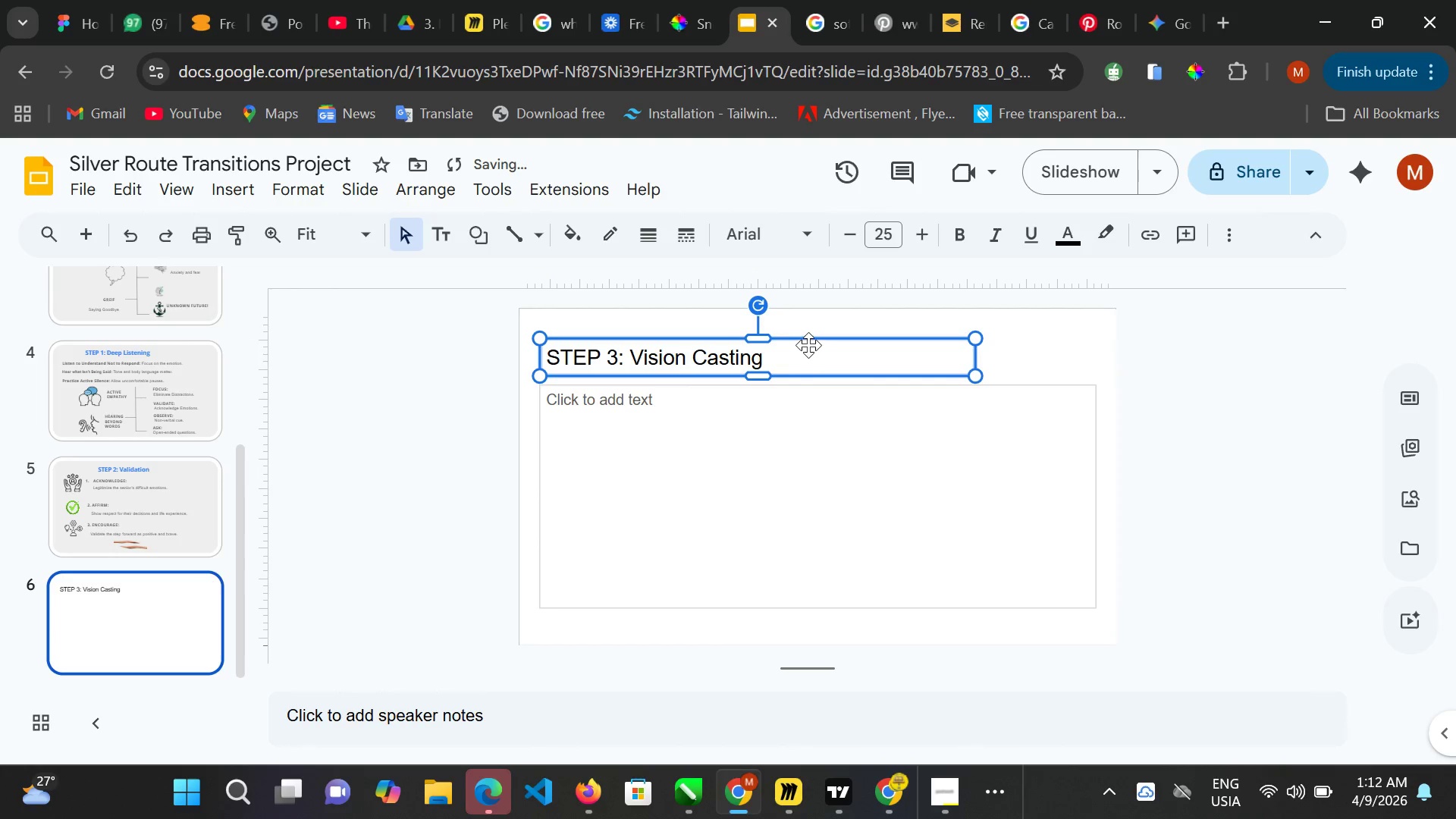 
left_click_drag(start_coordinate=[808, 345], to_coordinate=[905, 343])
 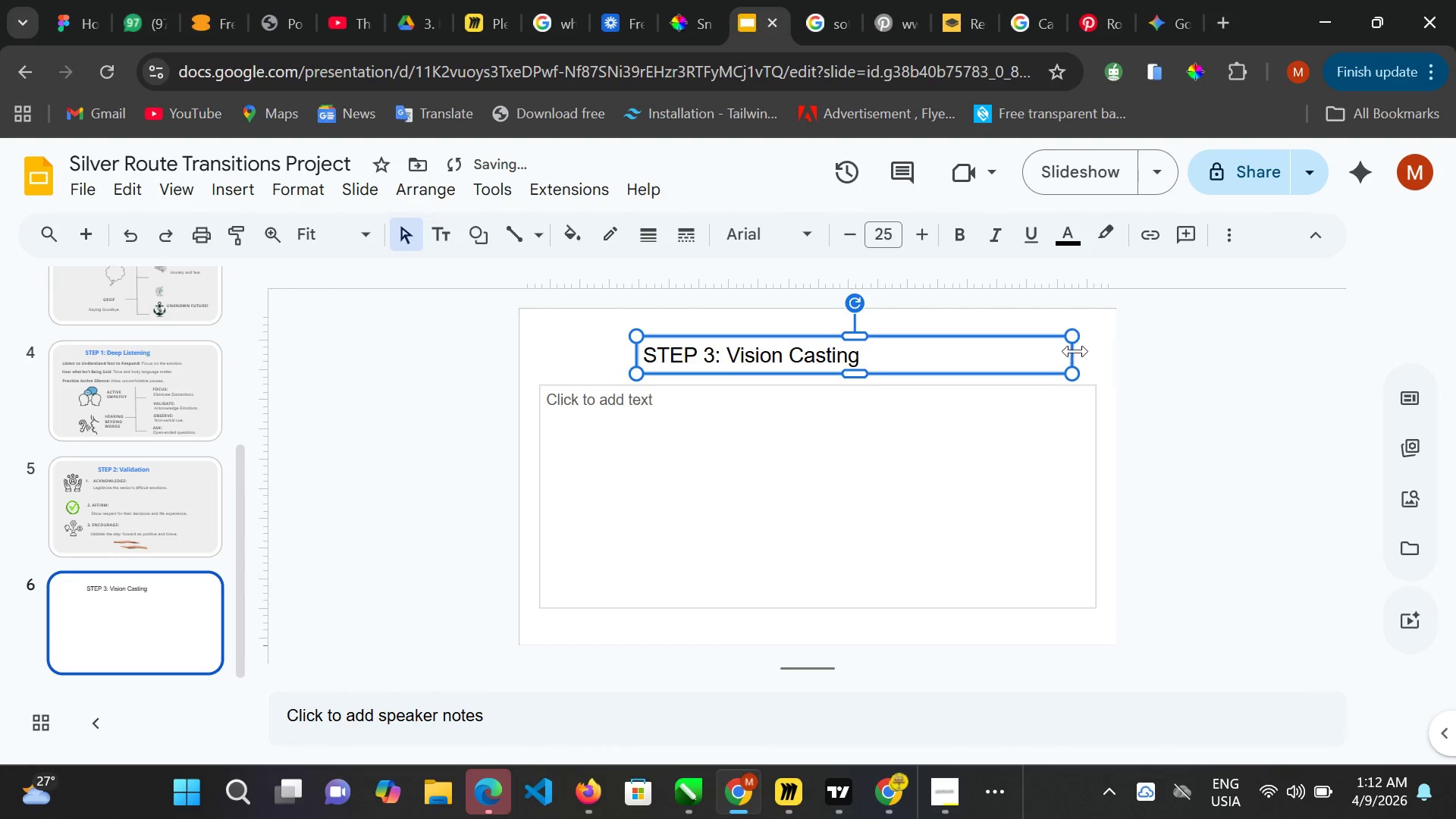 
left_click_drag(start_coordinate=[1075, 353], to_coordinate=[985, 361])
 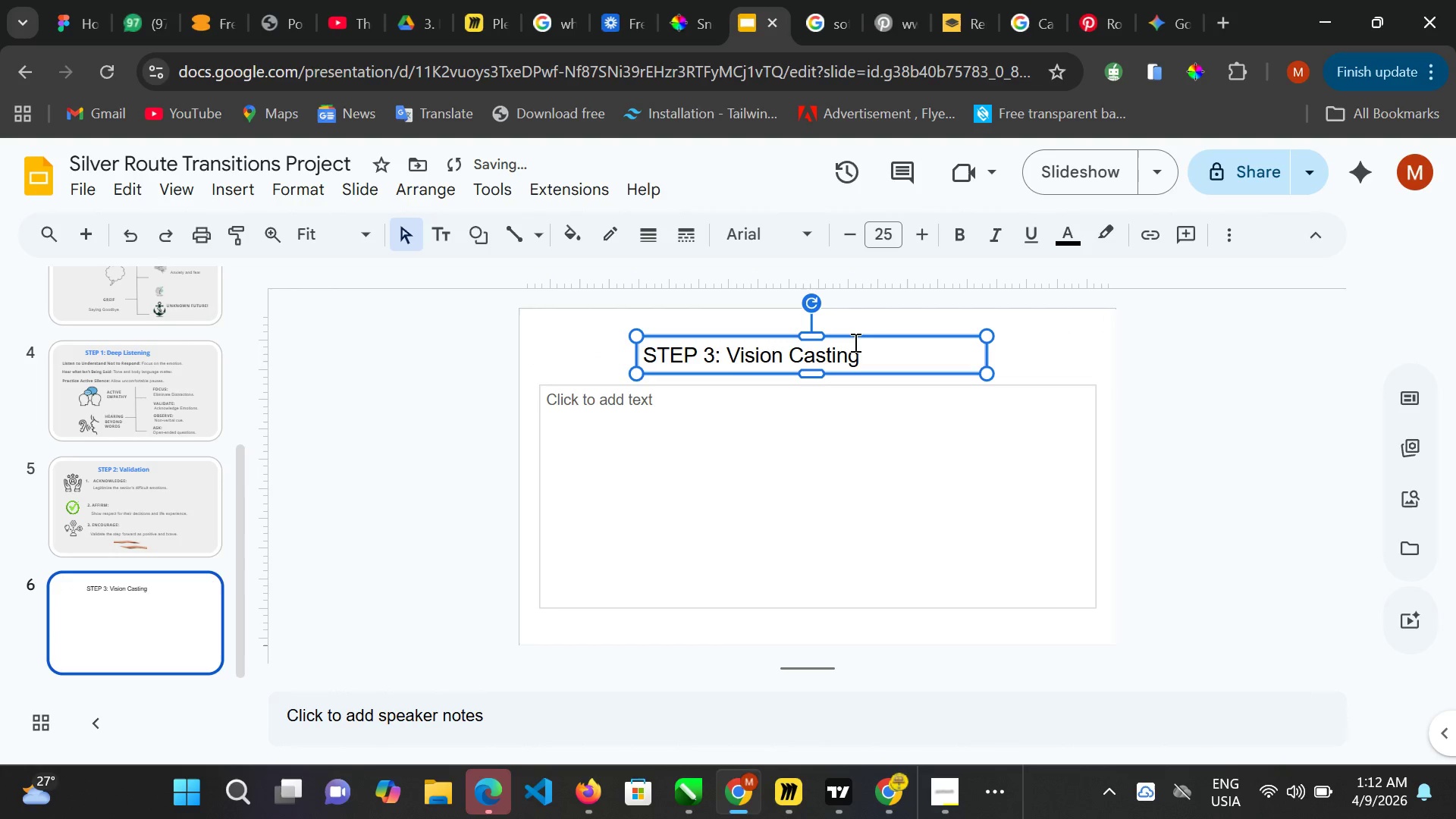 
left_click_drag(start_coordinate=[854, 341], to_coordinate=[877, 341])
 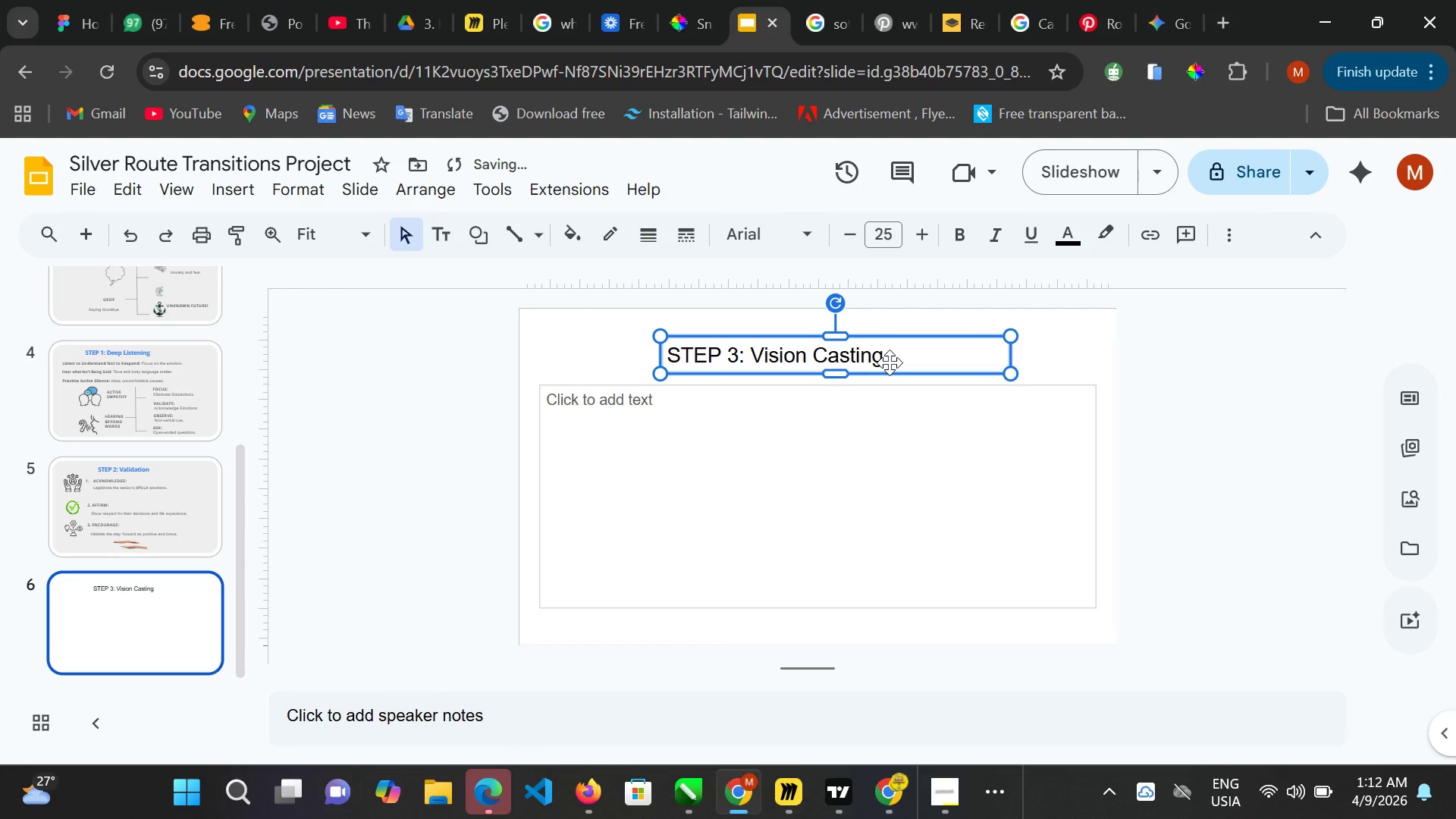 
left_click_drag(start_coordinate=[890, 362], to_coordinate=[742, 363])
 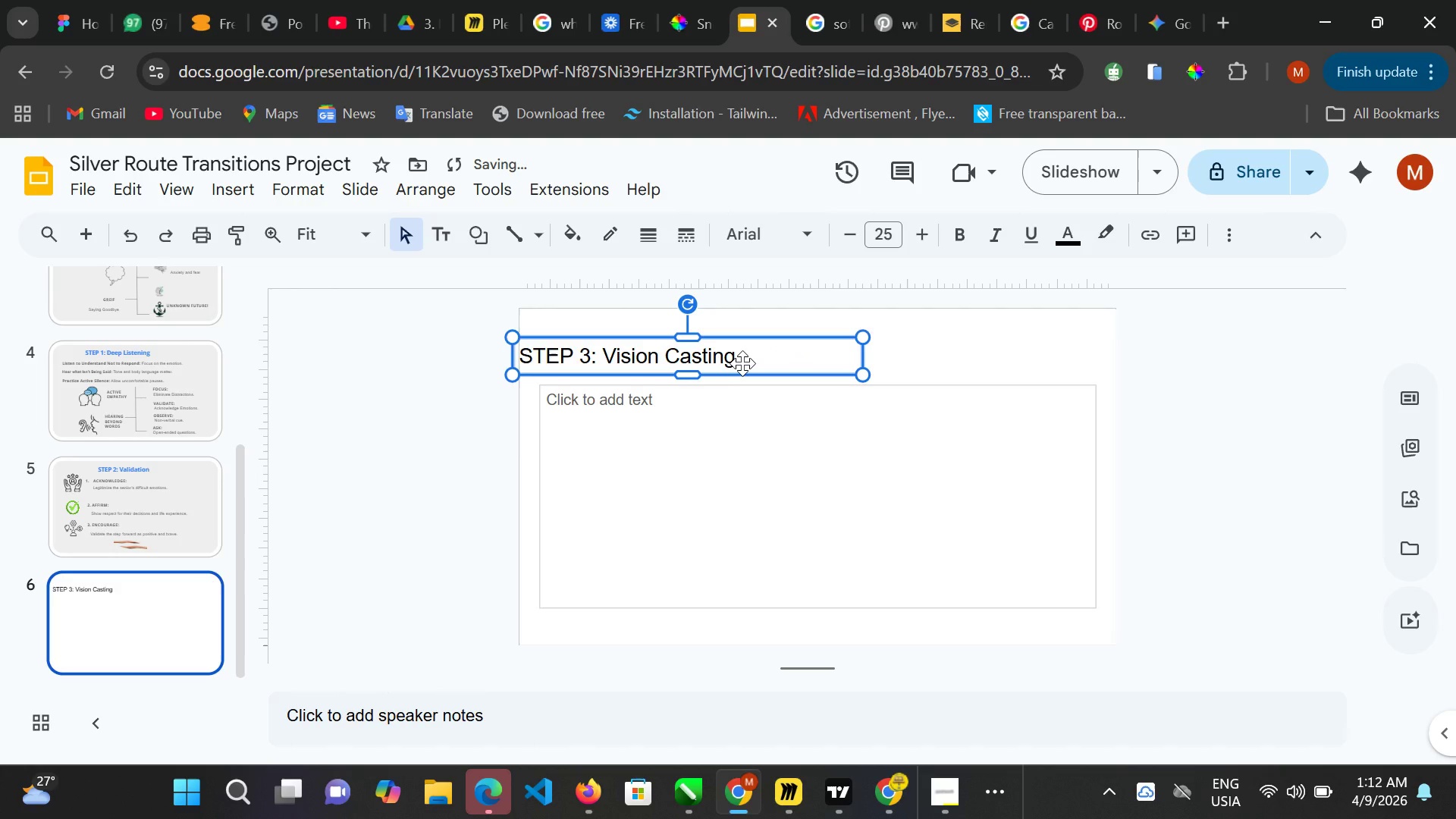 
key(Control+ControlLeft)
 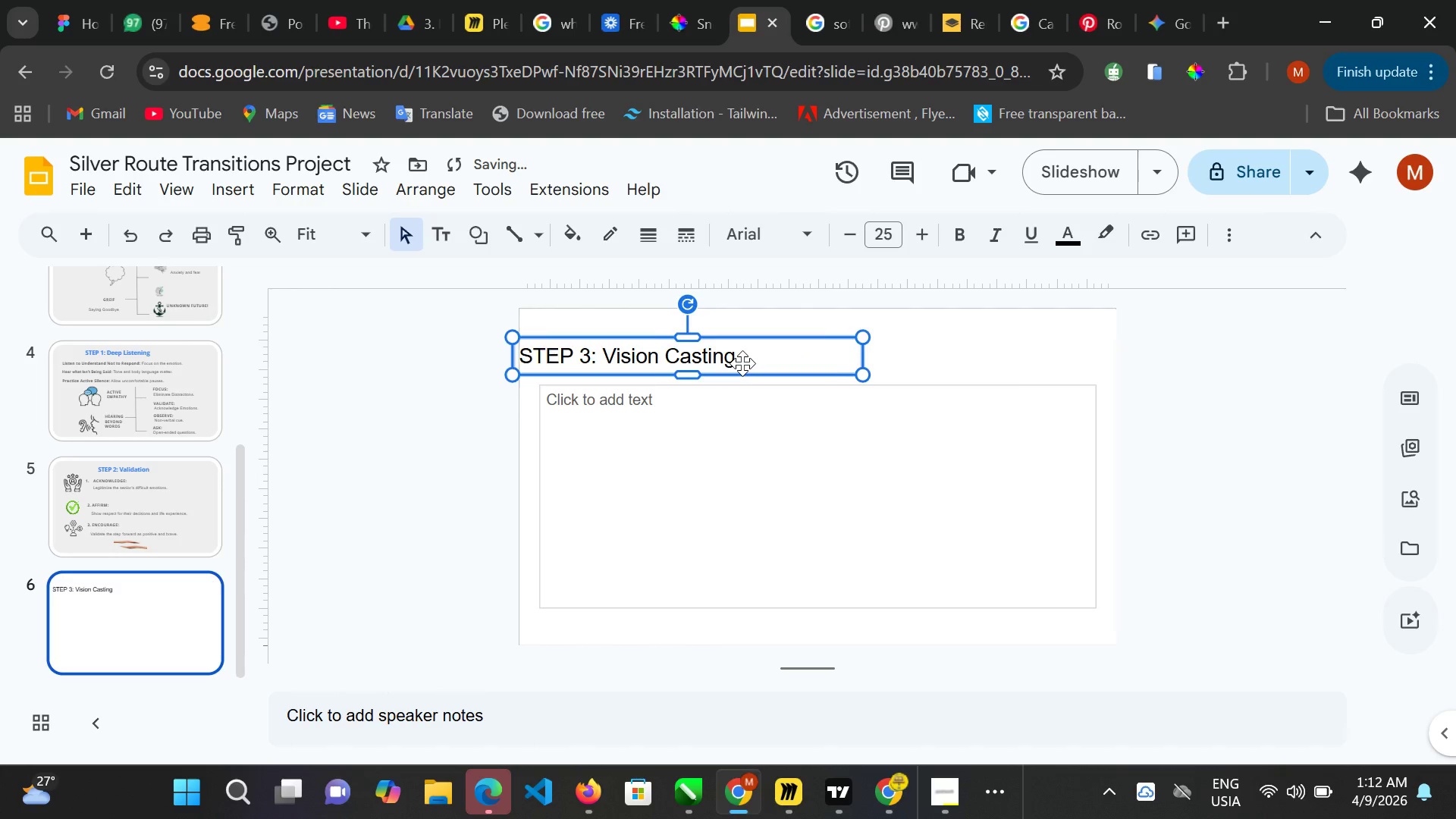 
key(Control+Z)
 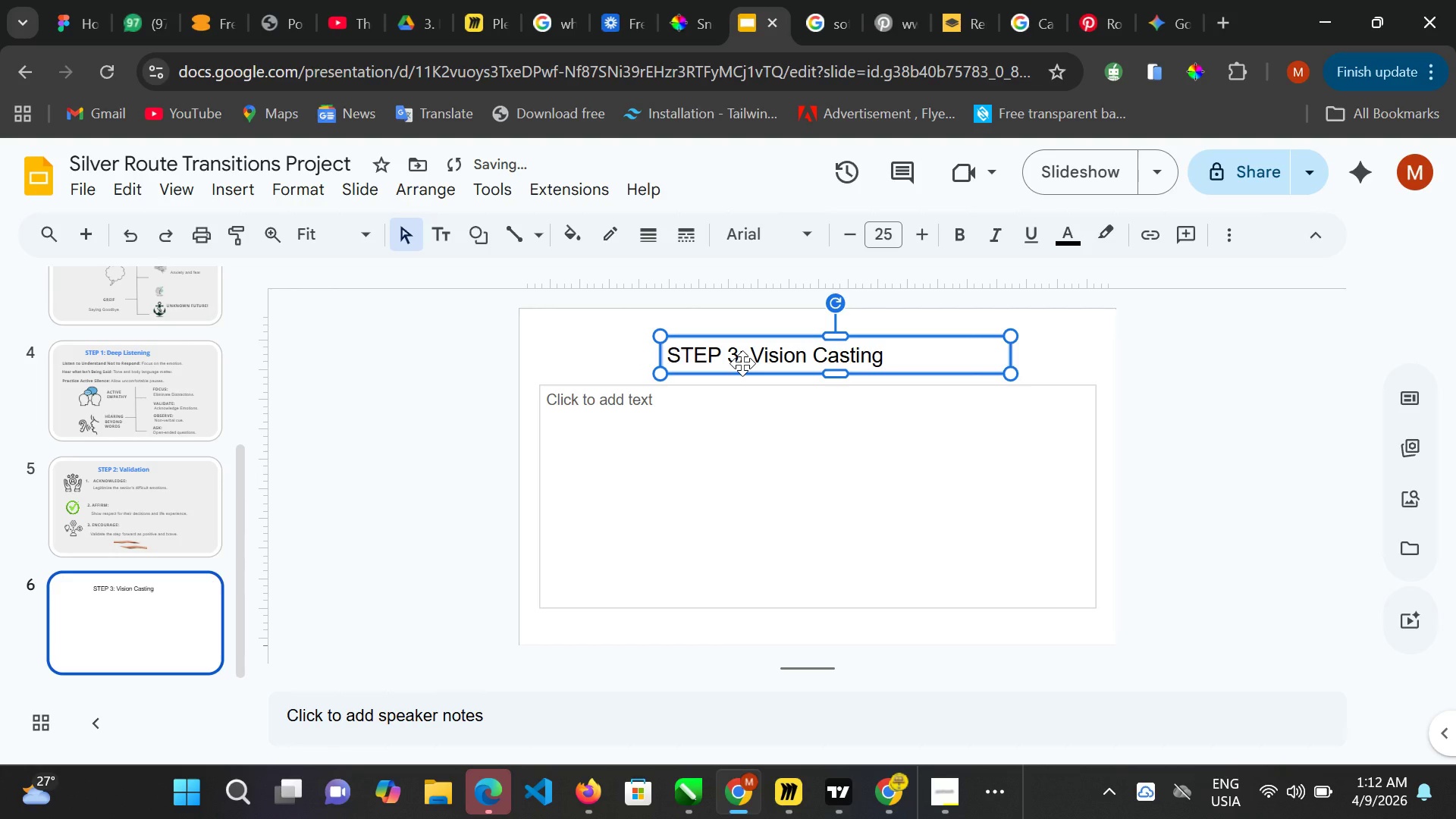 
key(Control+ControlLeft)
 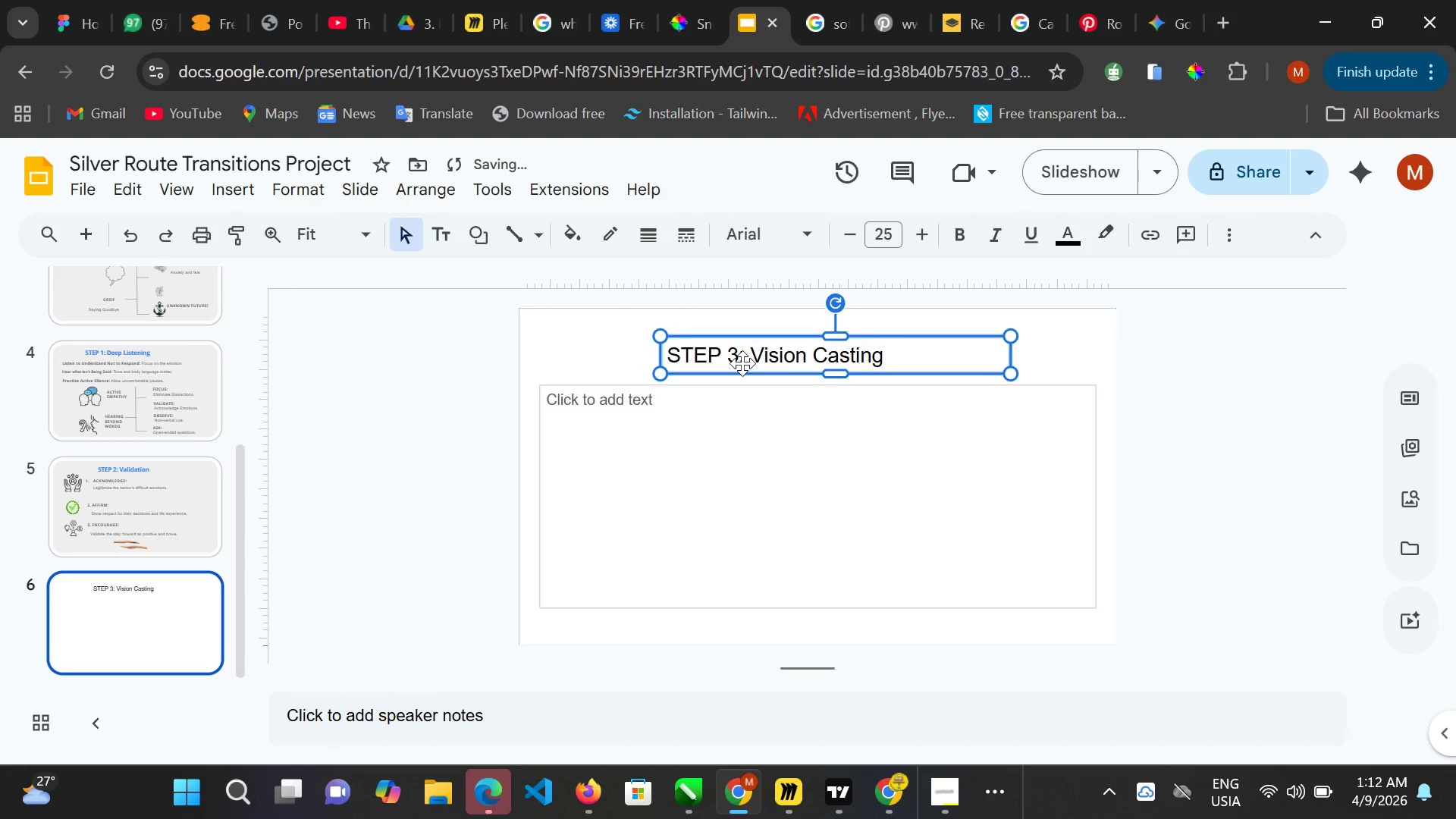 
key(Control+A)
 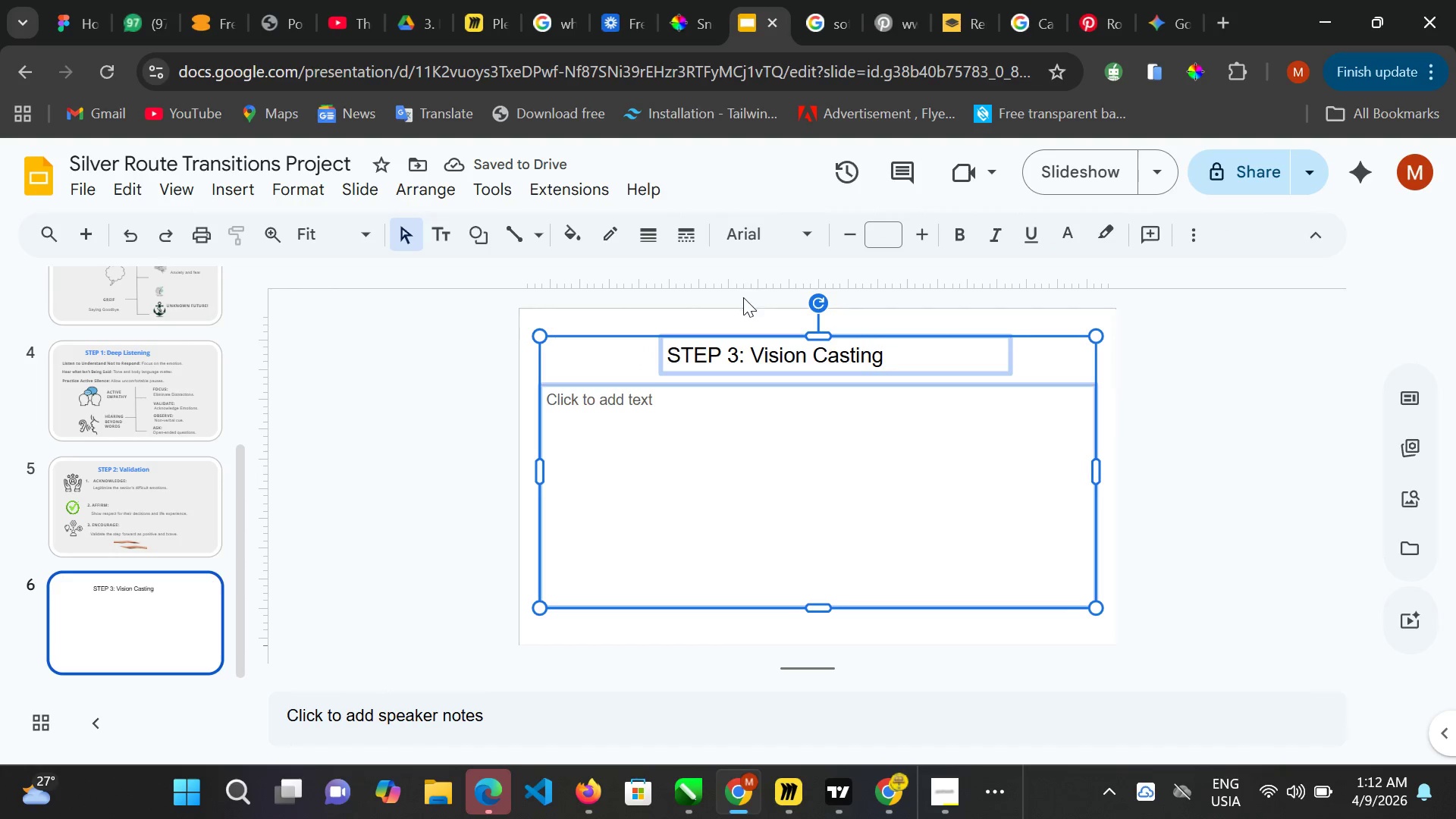 
left_click([738, 312])
 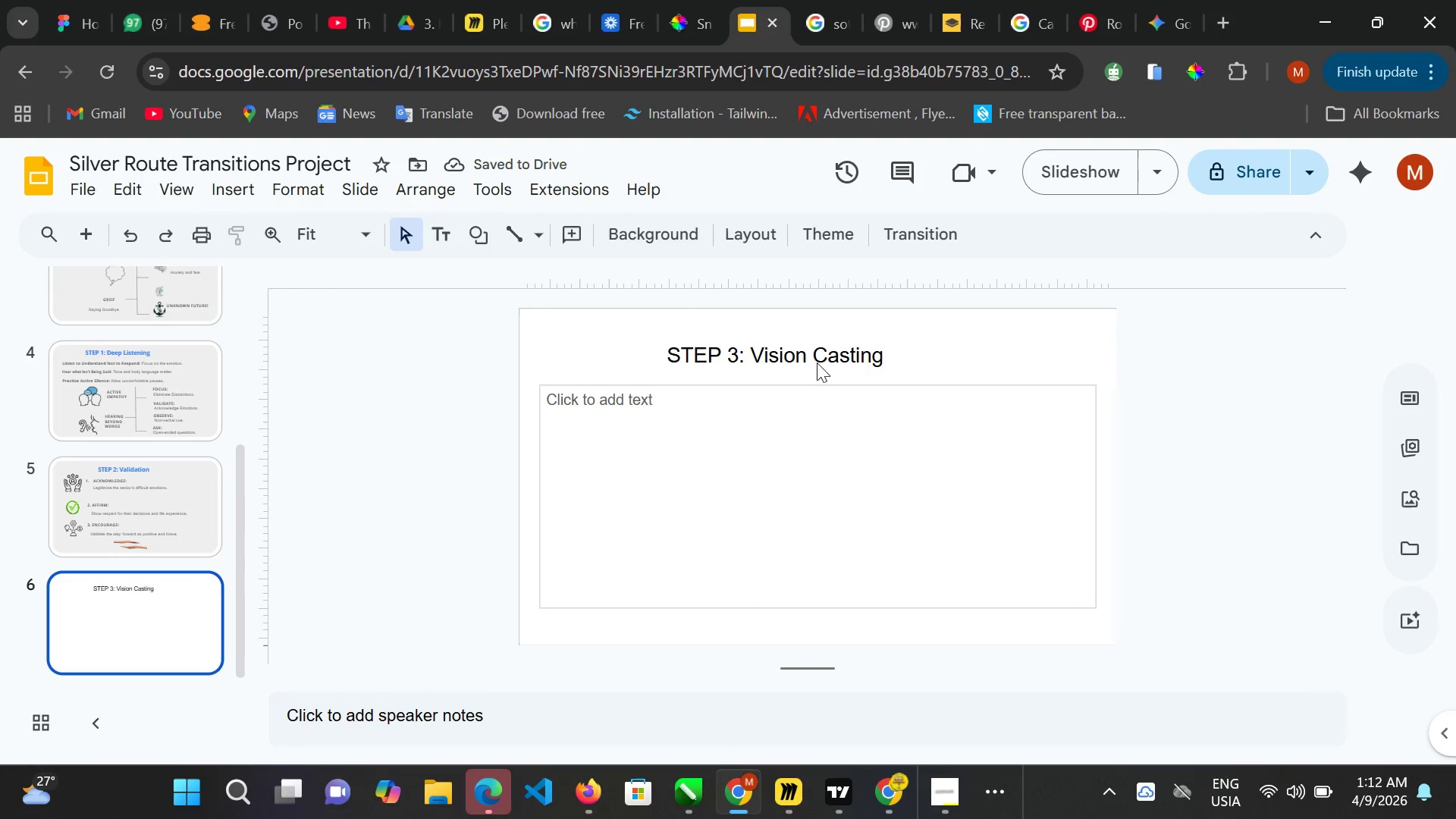 
left_click([817, 359])
 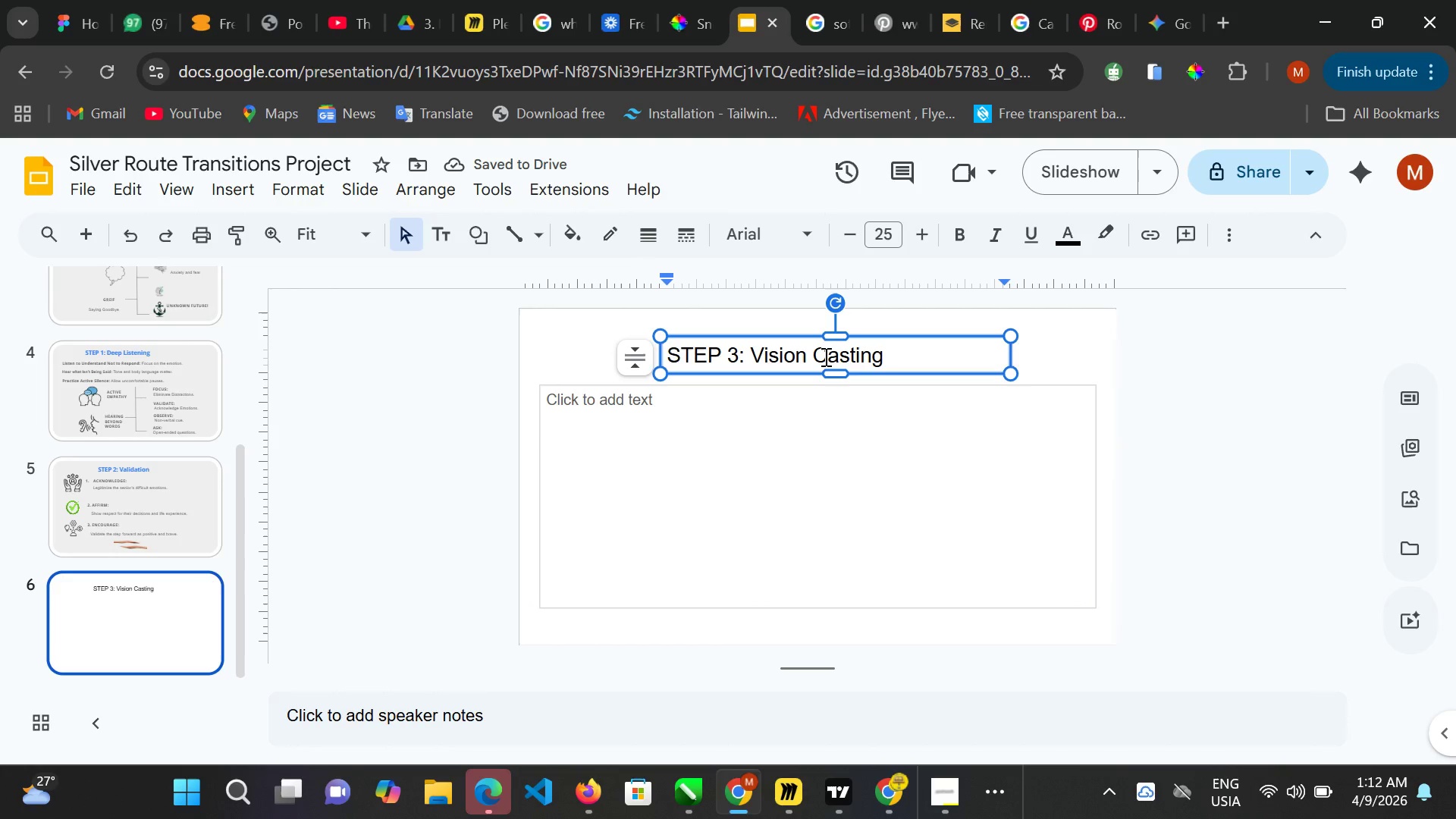 
key(ArrowUp)
 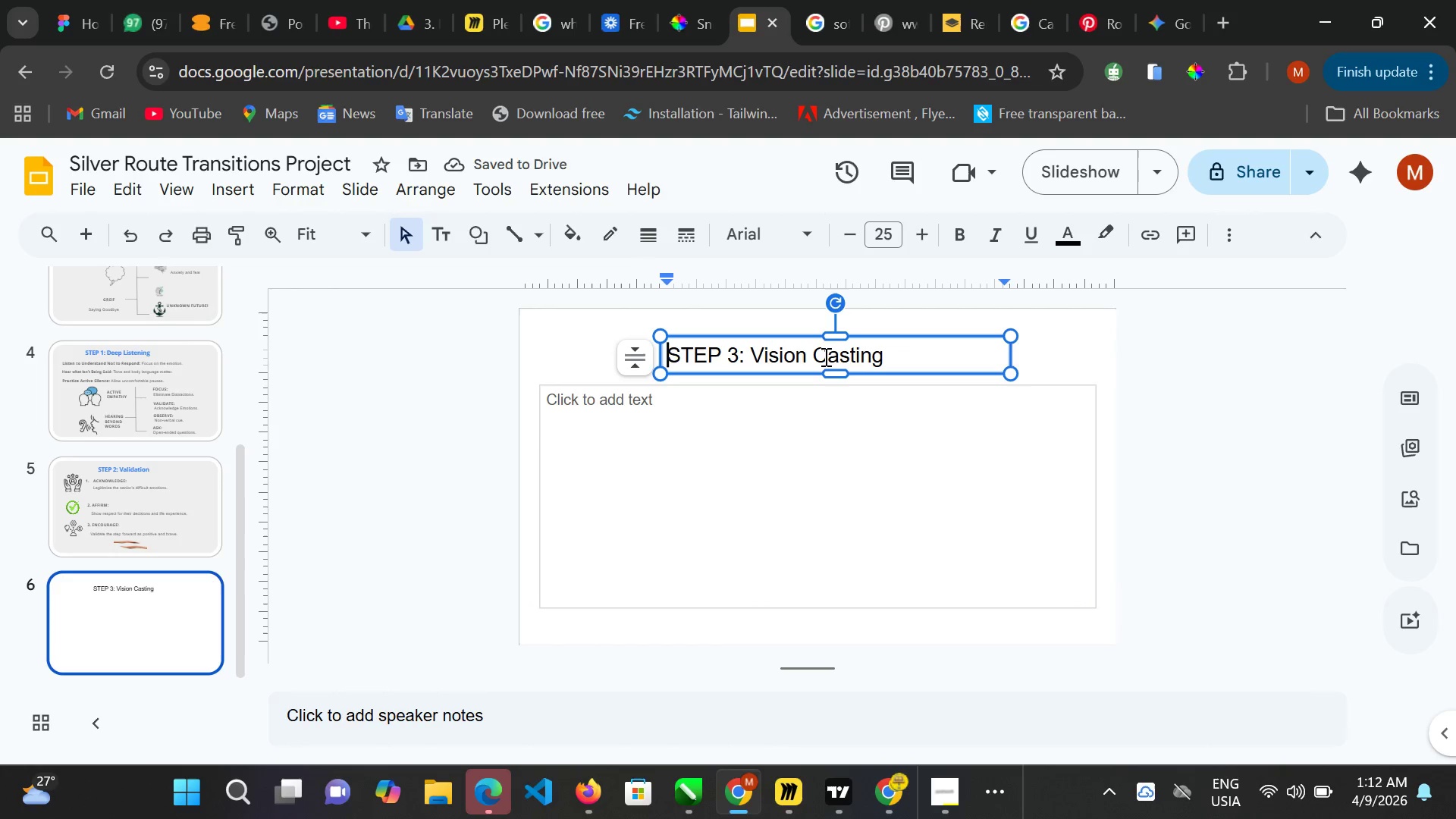 
key(ArrowUp)
 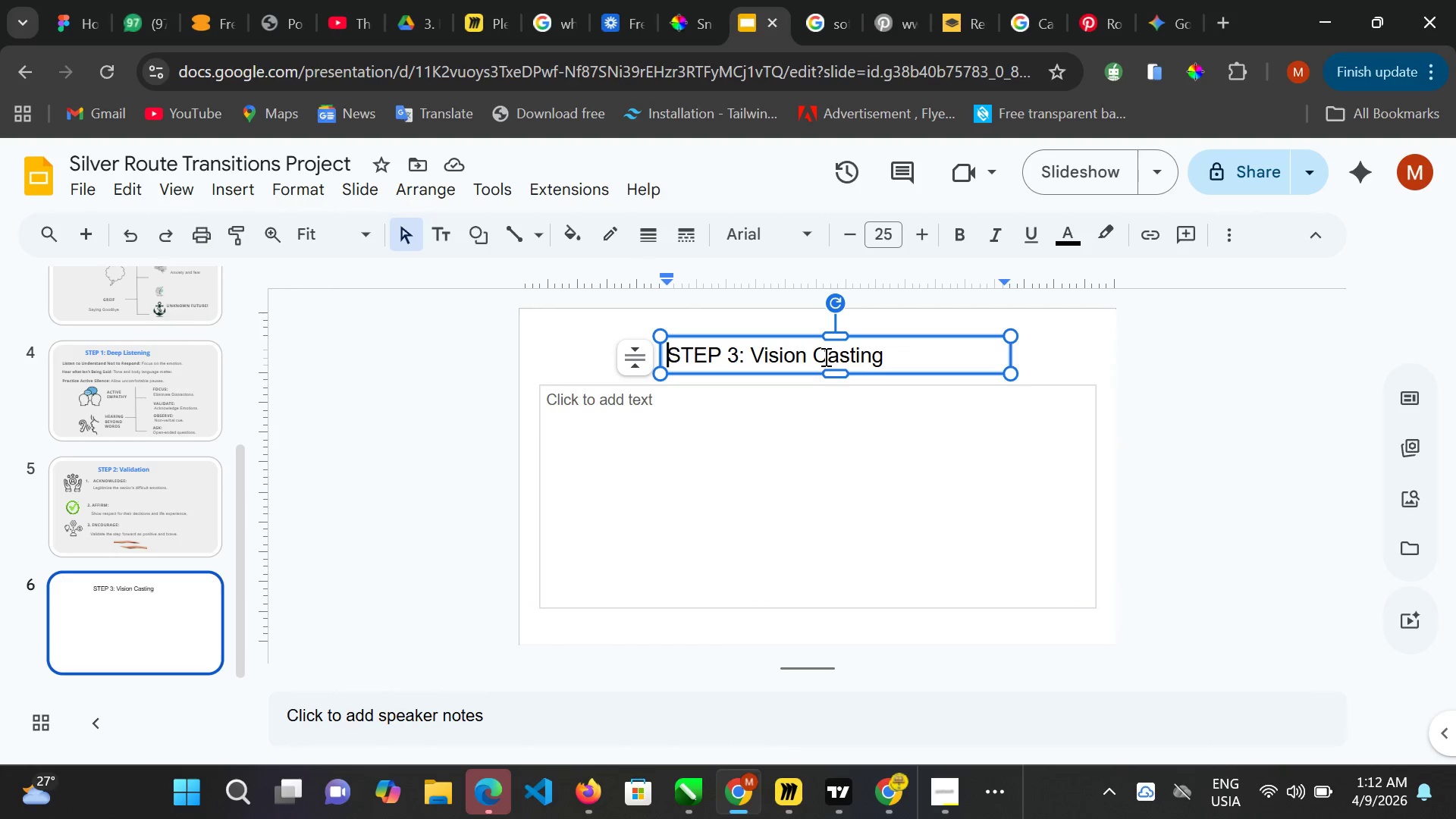 
key(ArrowUp)
 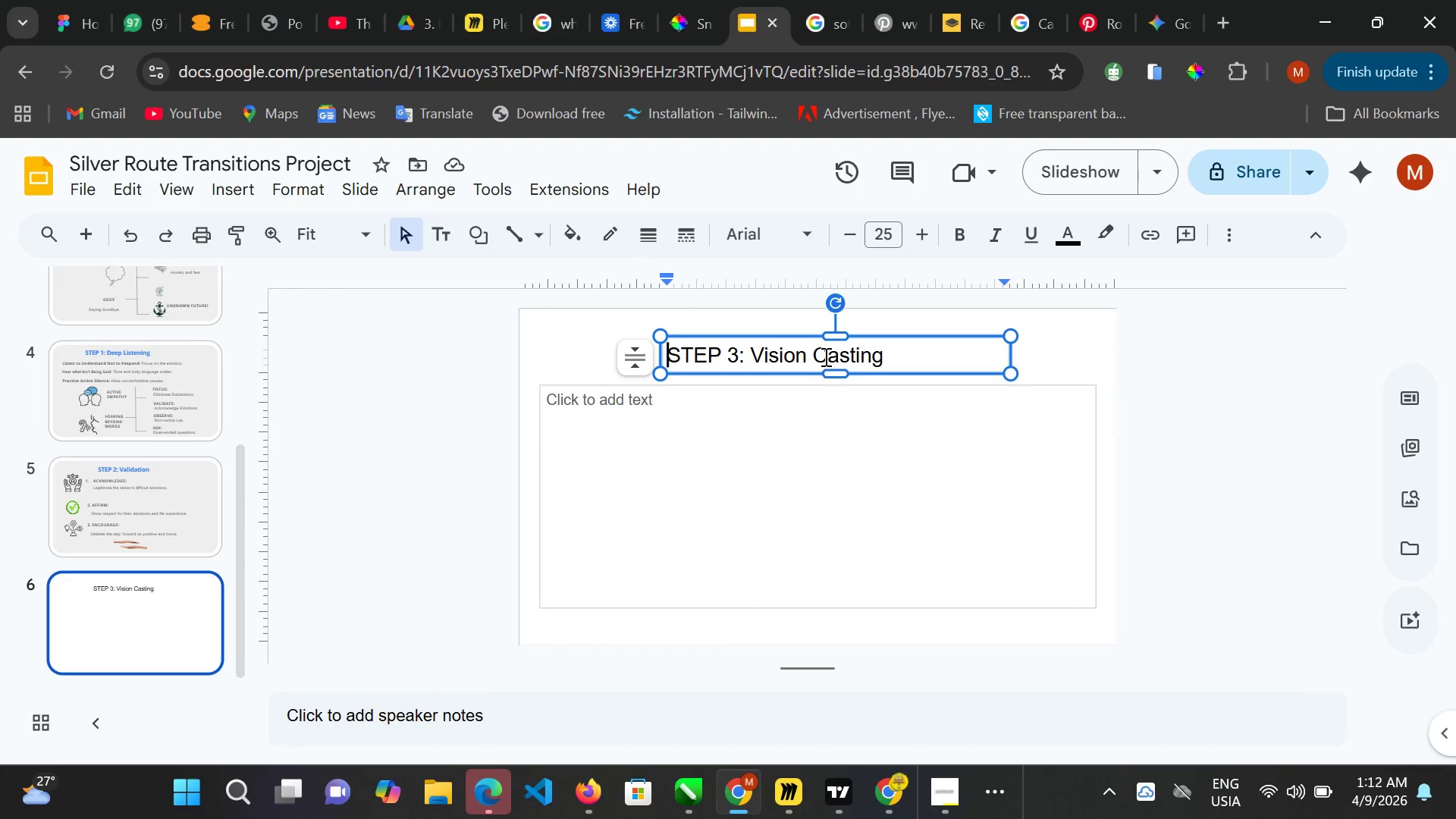 
key(ArrowUp)
 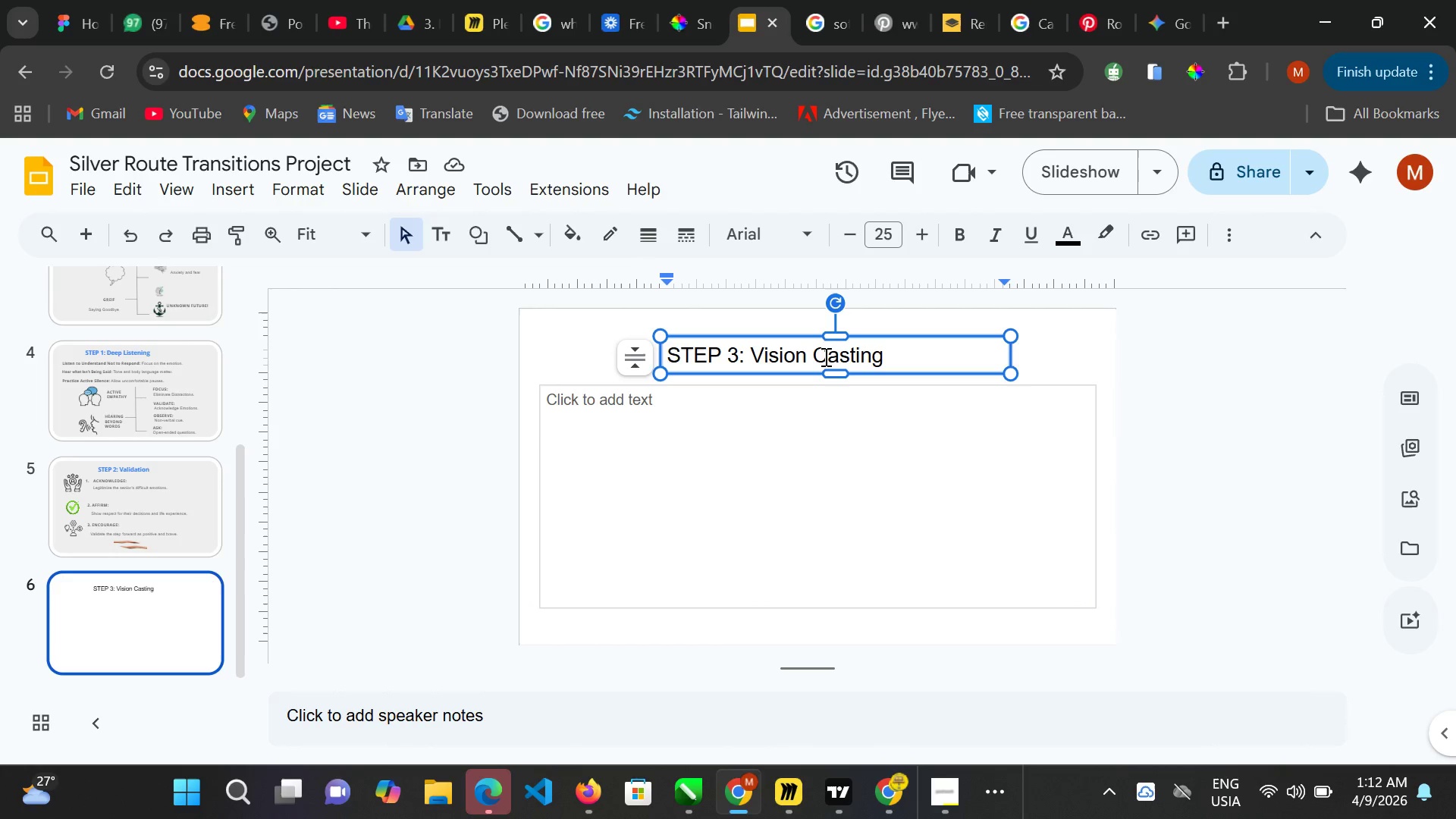 
key(Control+A)
 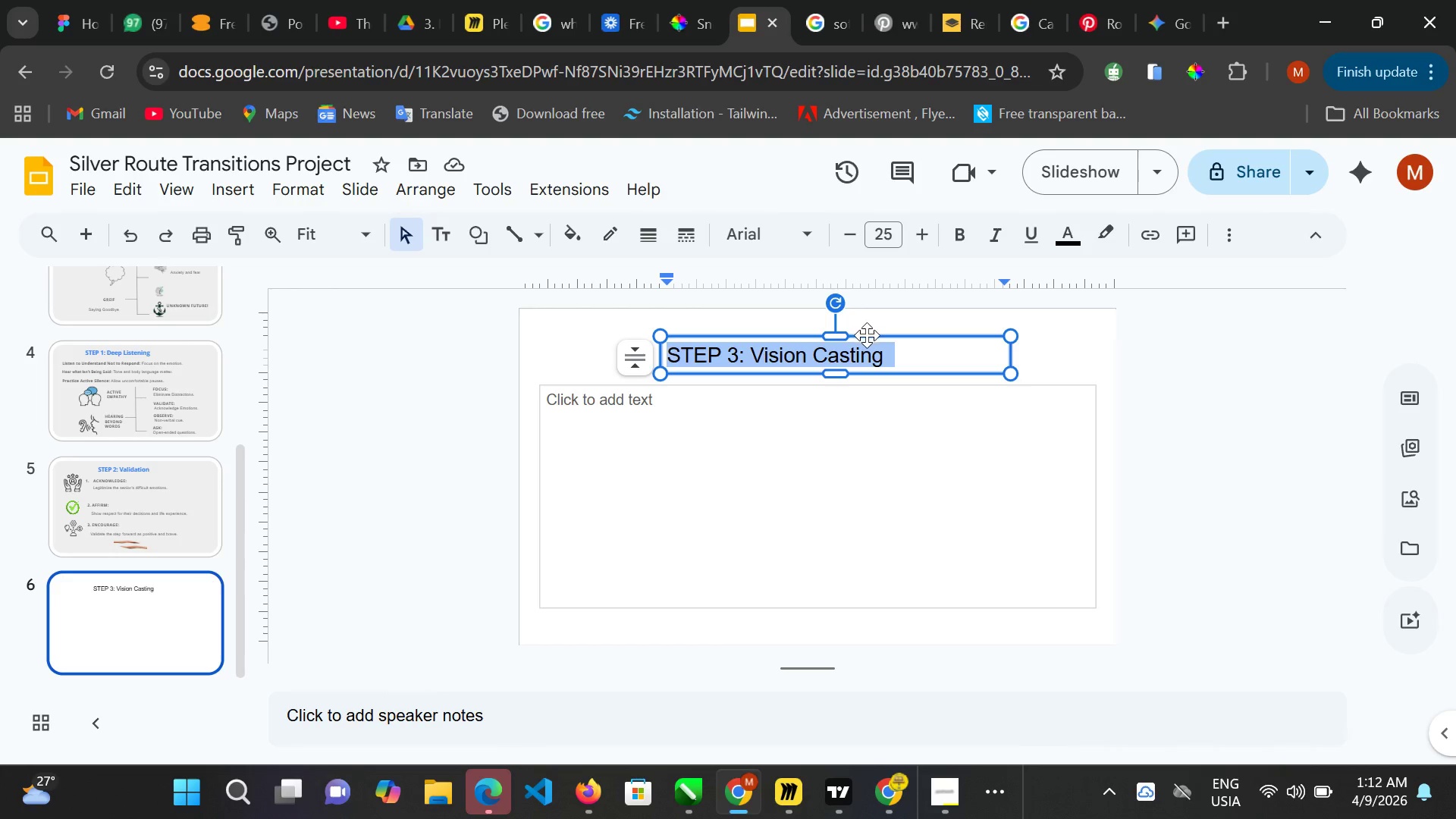 
left_click_drag(start_coordinate=[868, 335], to_coordinate=[872, 323])
 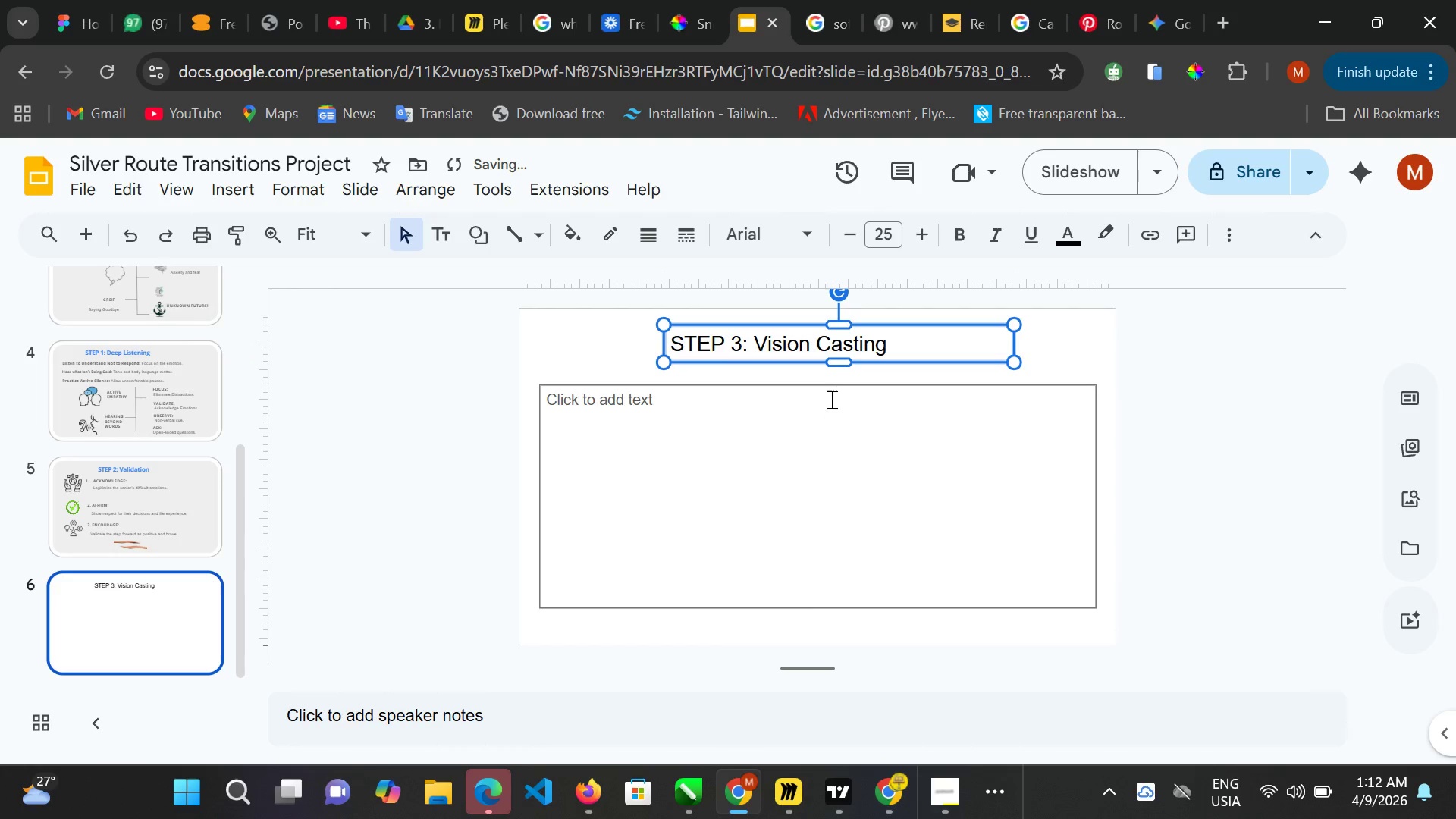 
left_click([833, 389])
 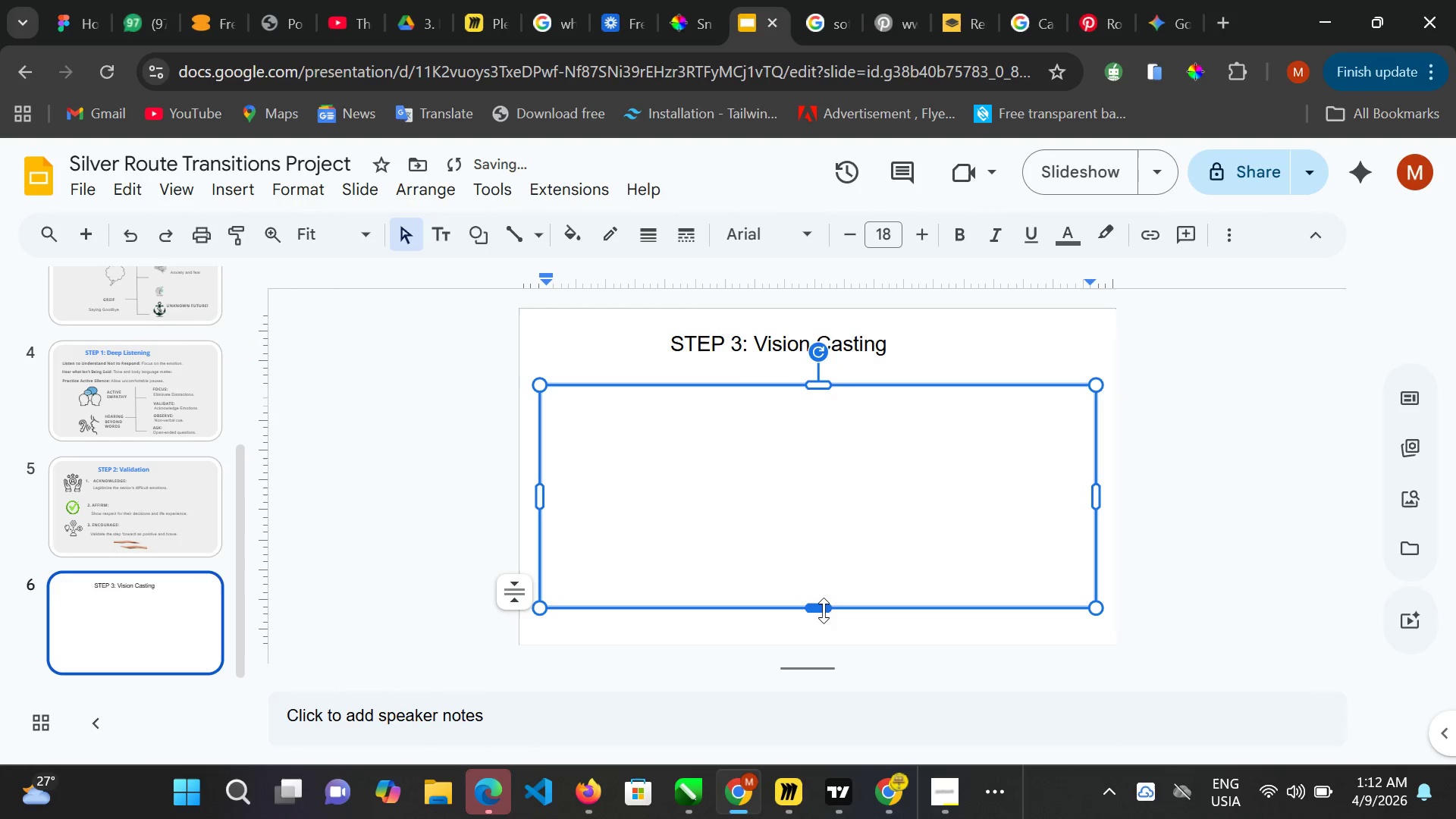 
left_click_drag(start_coordinate=[821, 607], to_coordinate=[823, 638])
 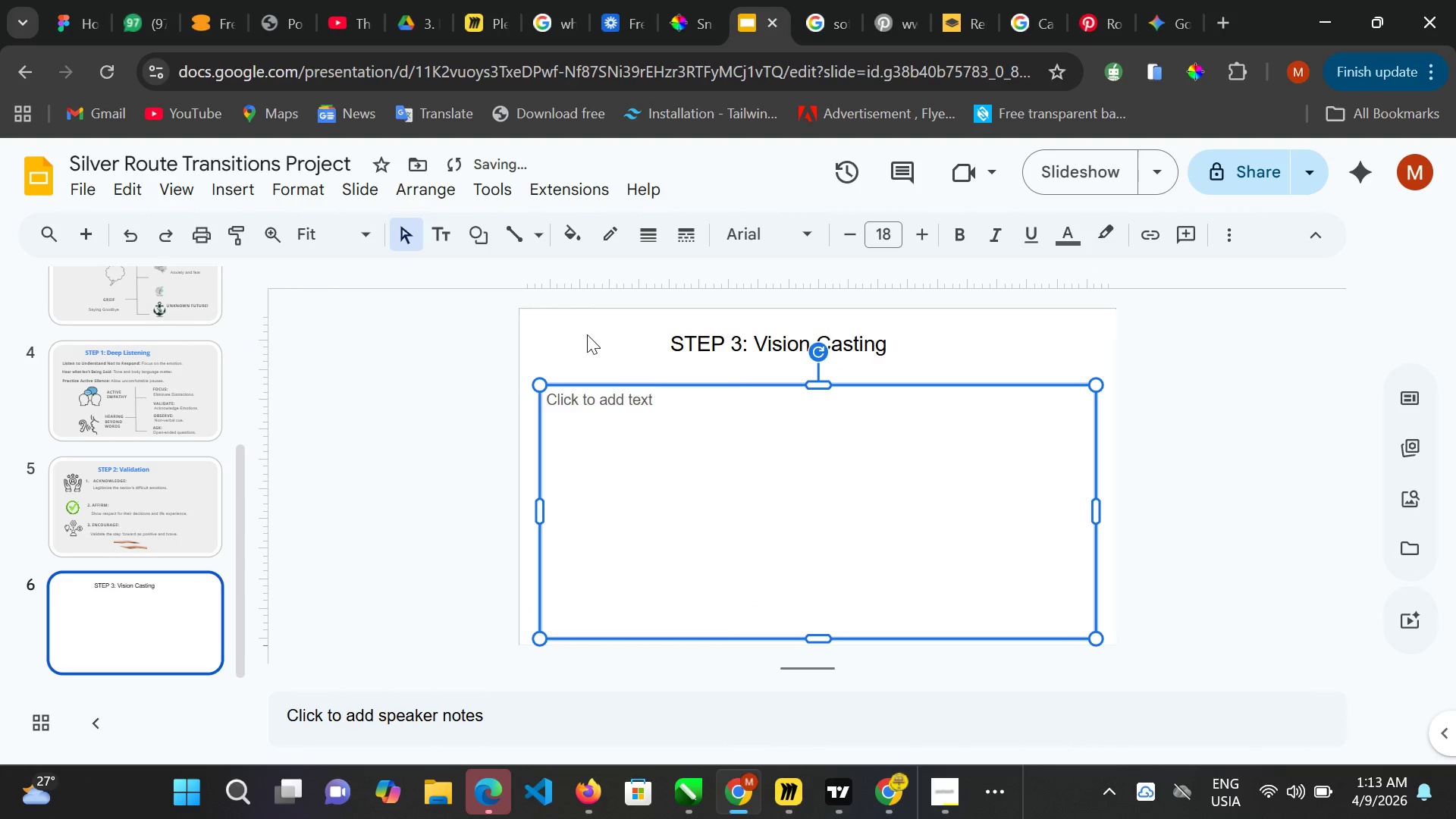 
left_click([582, 327])
 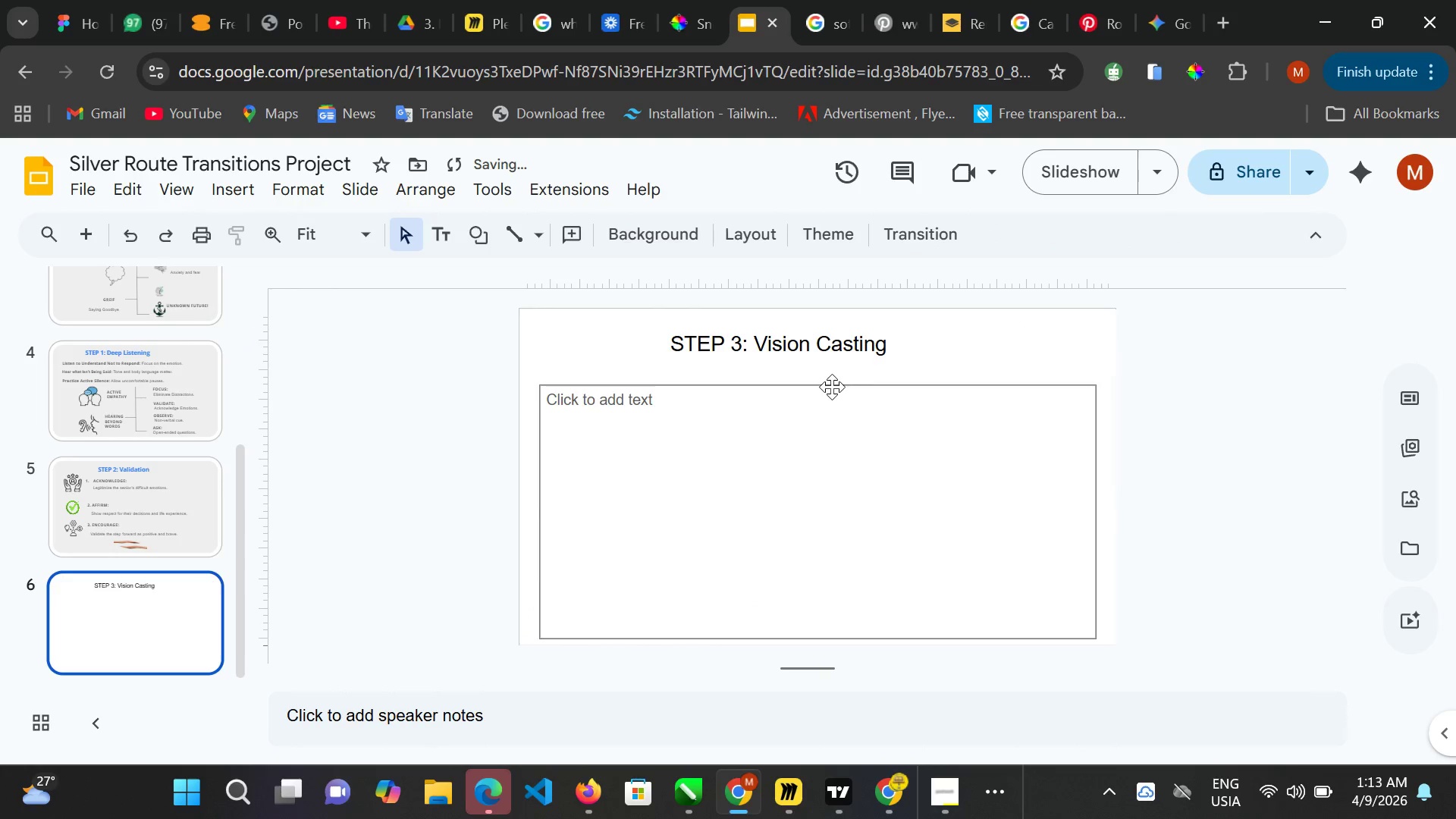 
left_click([833, 384])
 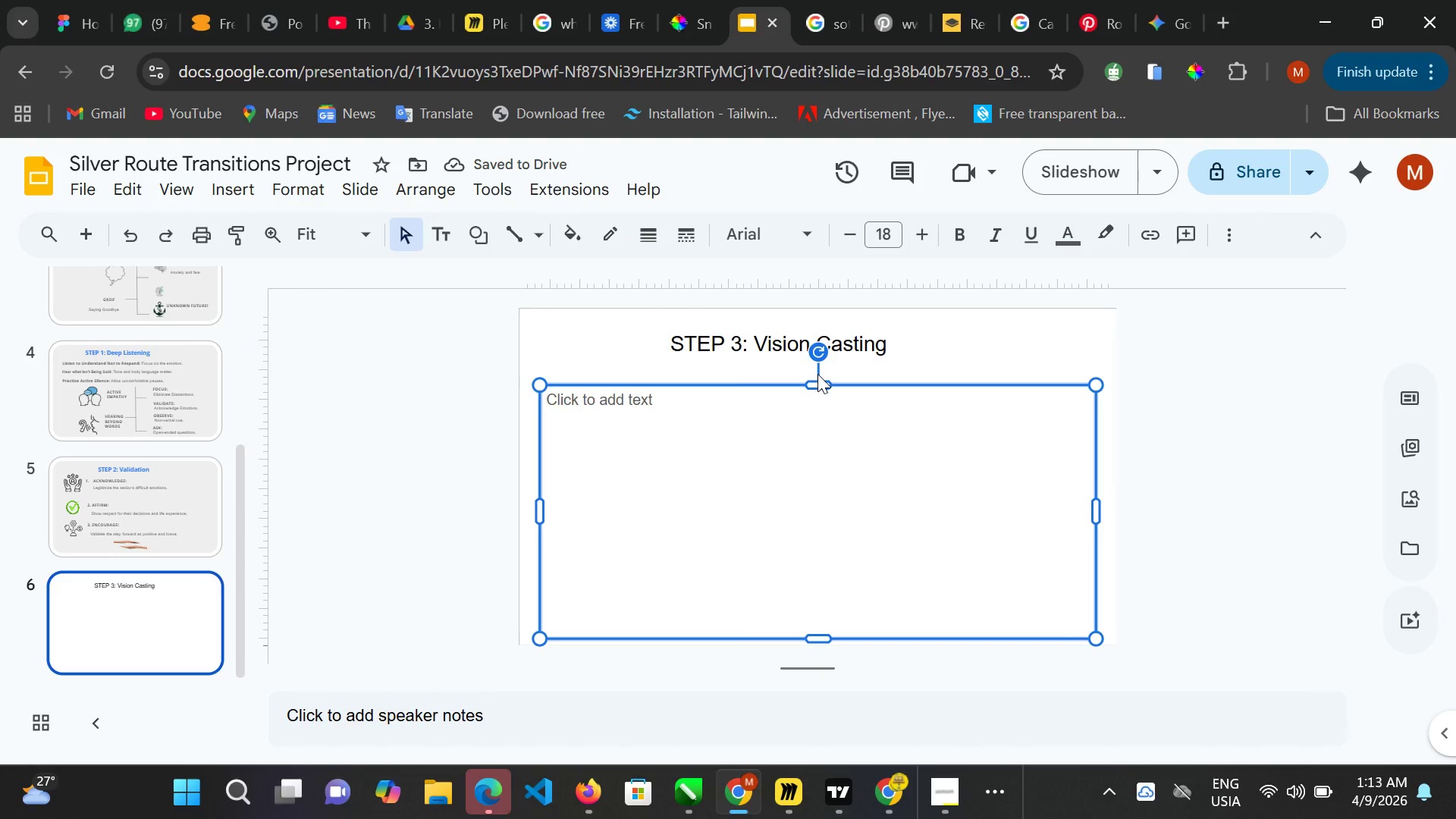 
left_click_drag(start_coordinate=[824, 388], to_coordinate=[830, 371])
 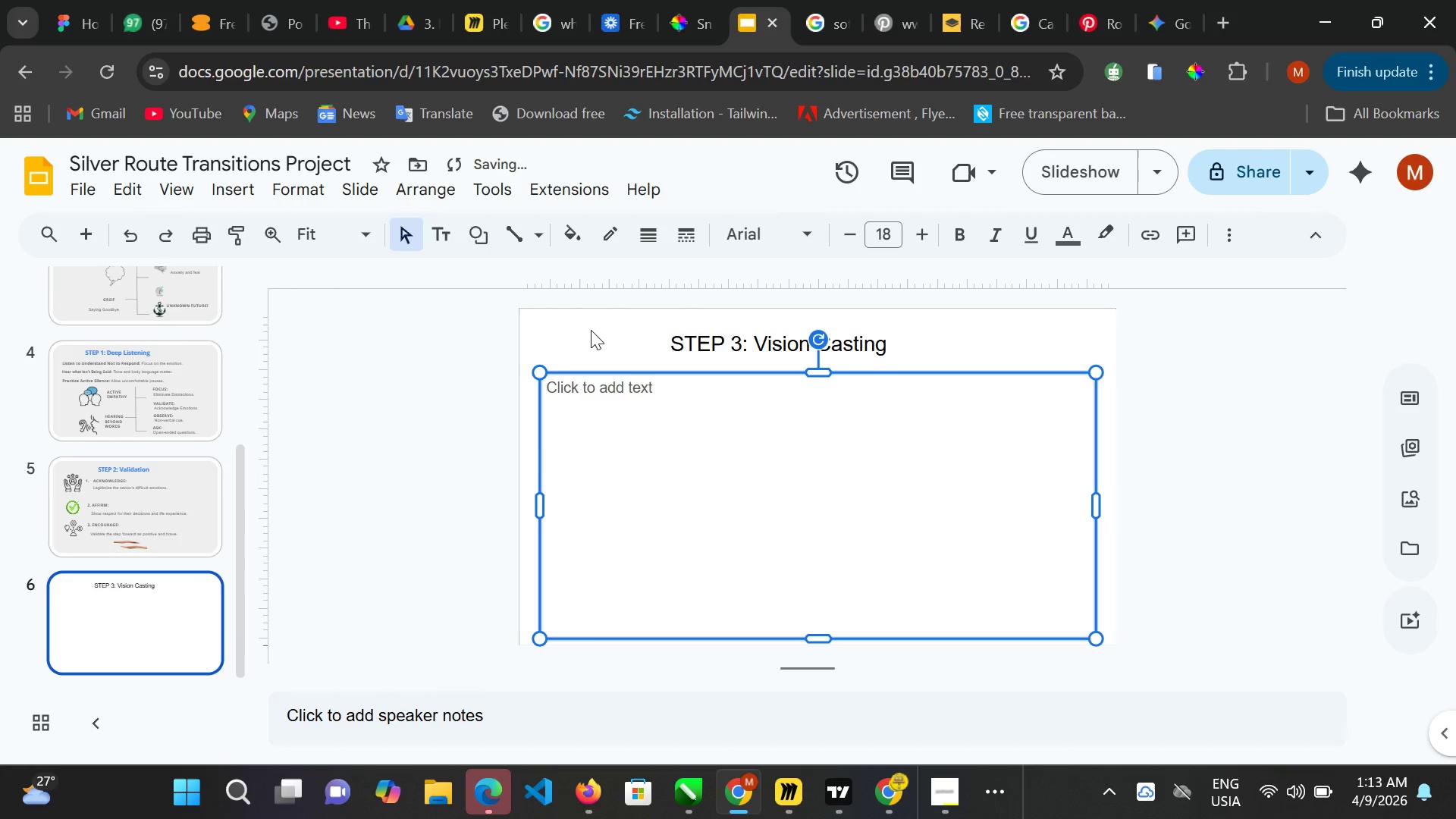 
left_click([590, 330])
 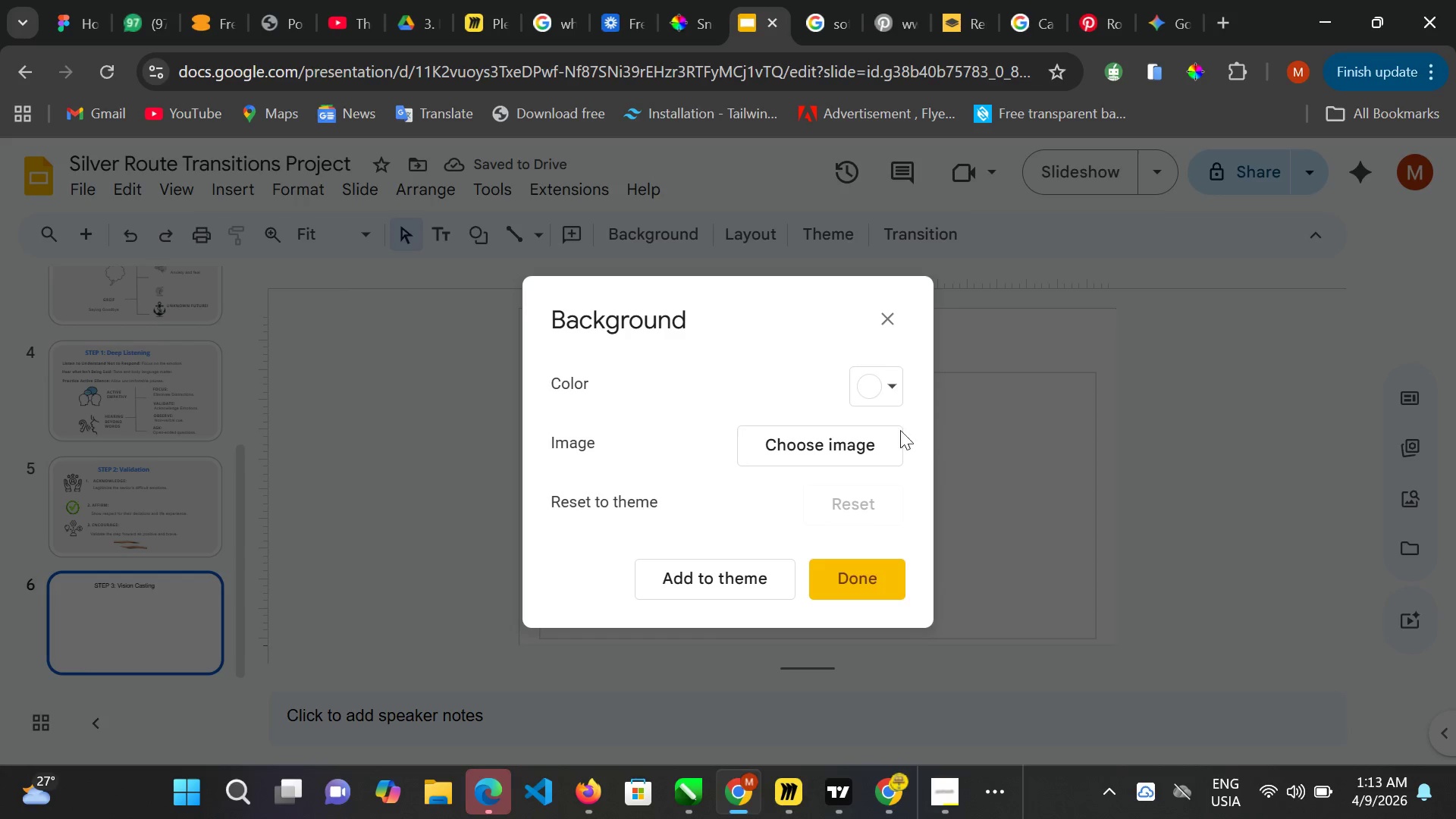 
left_click([899, 388])
 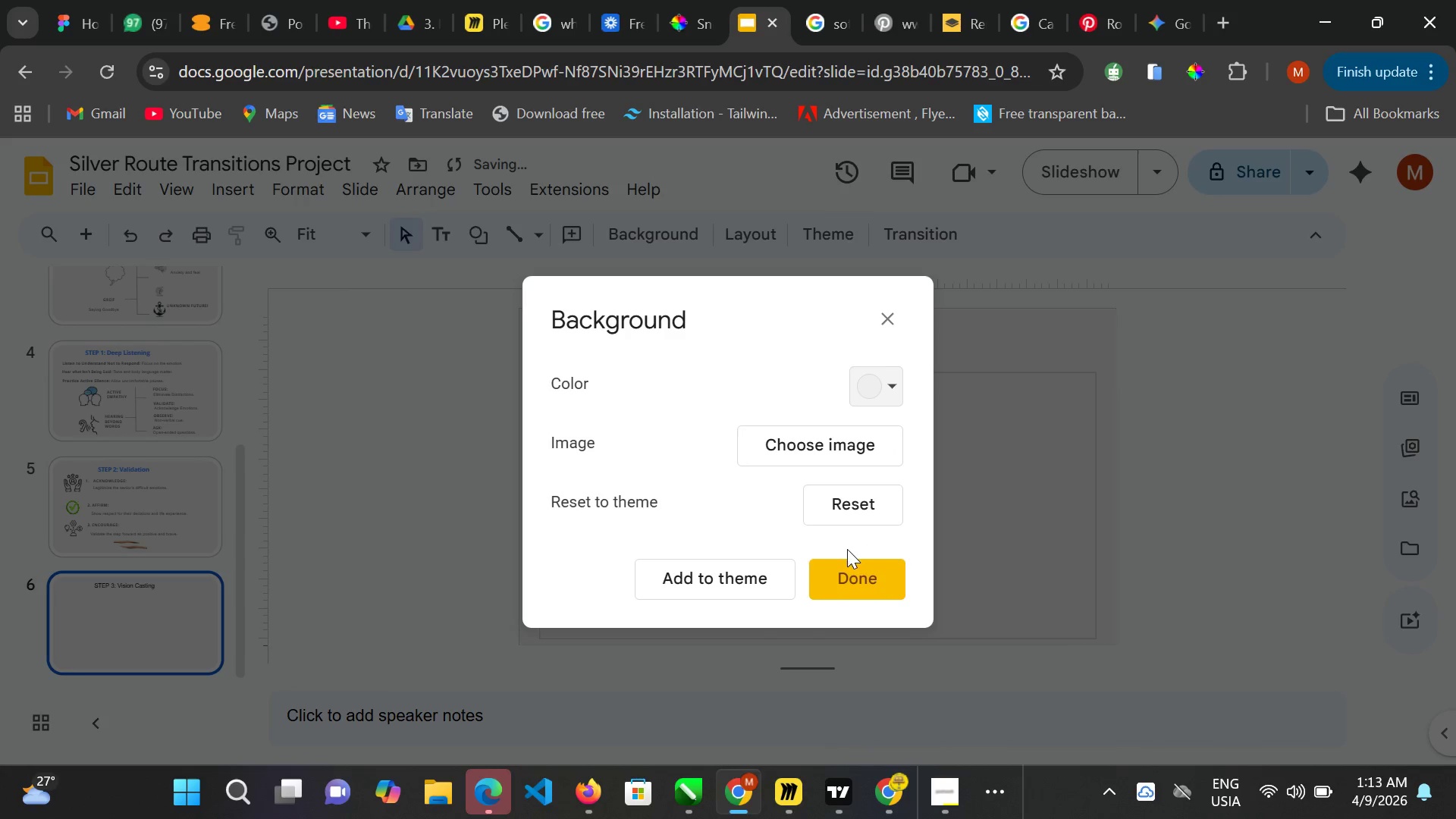 
wait(6.62)
 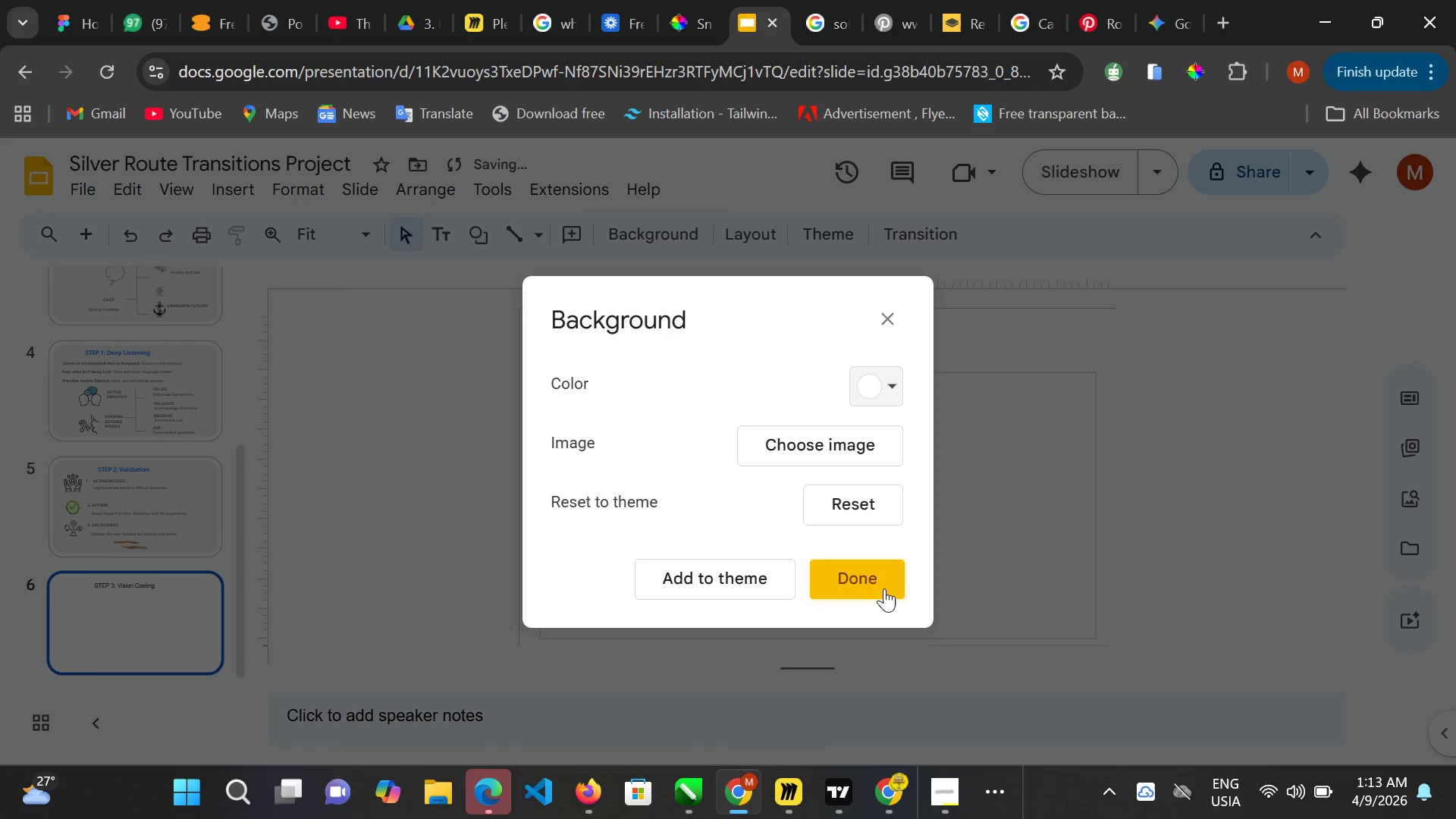 
left_click([699, 405])
 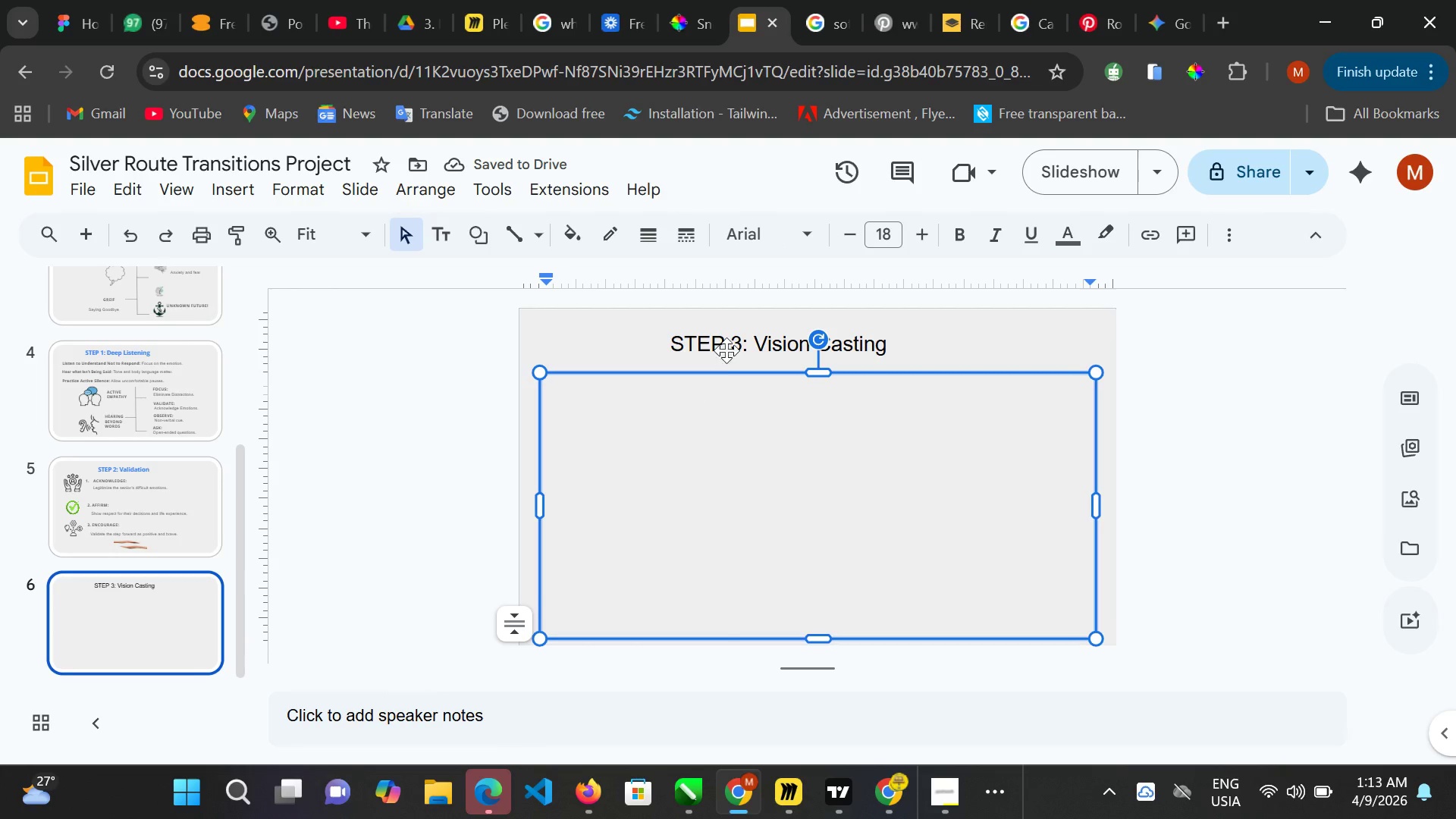 
left_click([726, 346])
 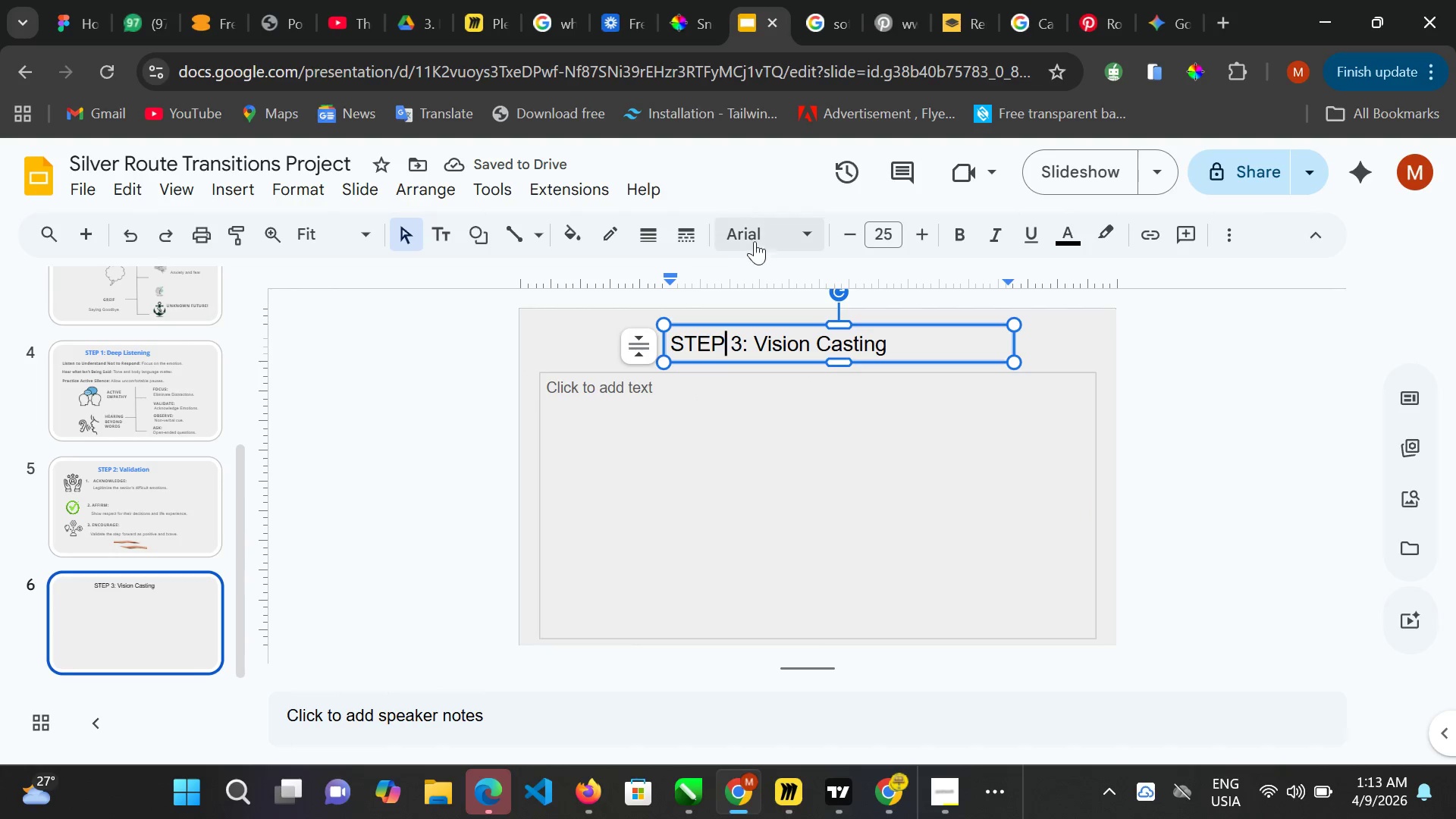 
left_click([756, 236])
 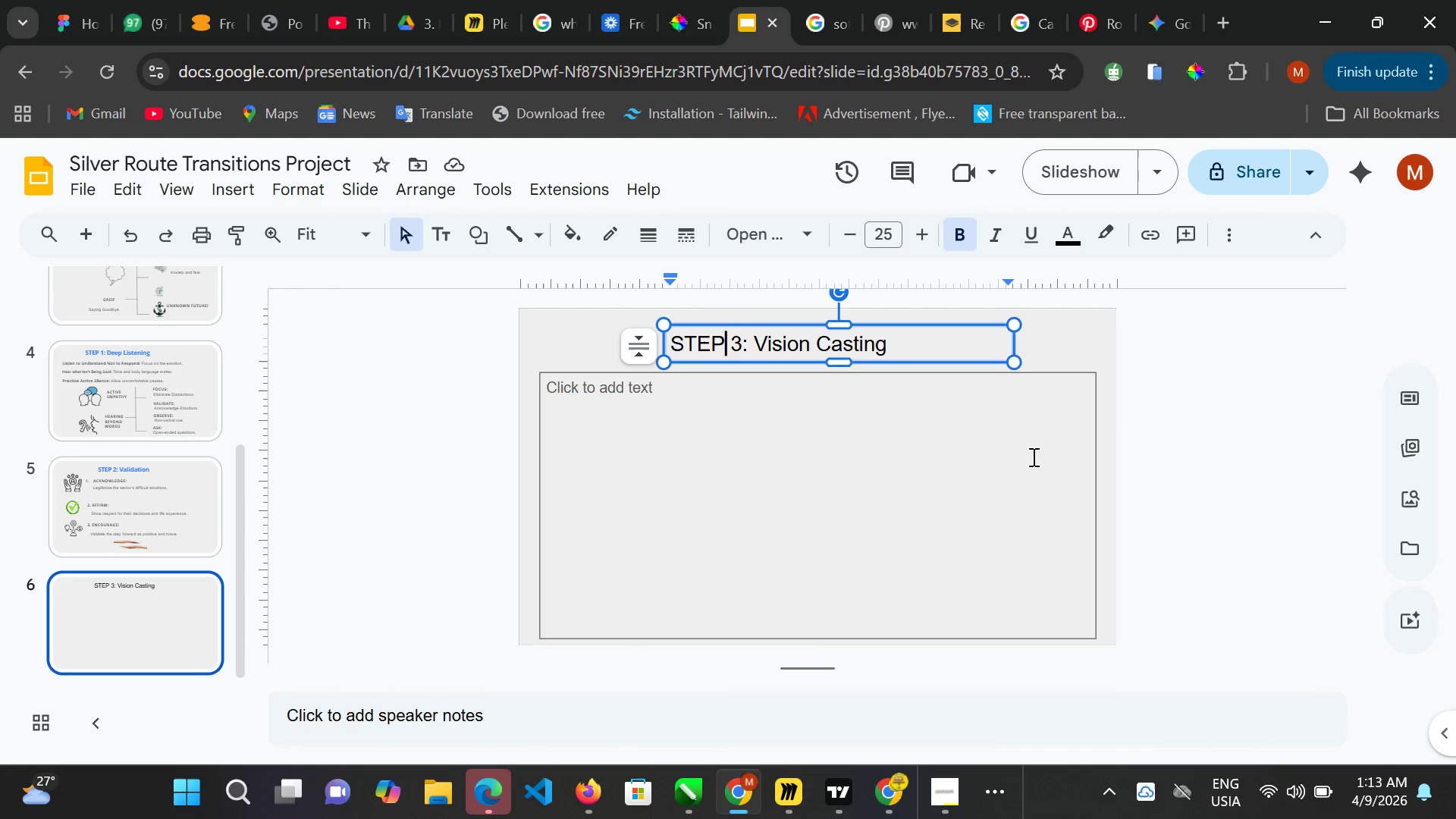 
left_click([1068, 241])
 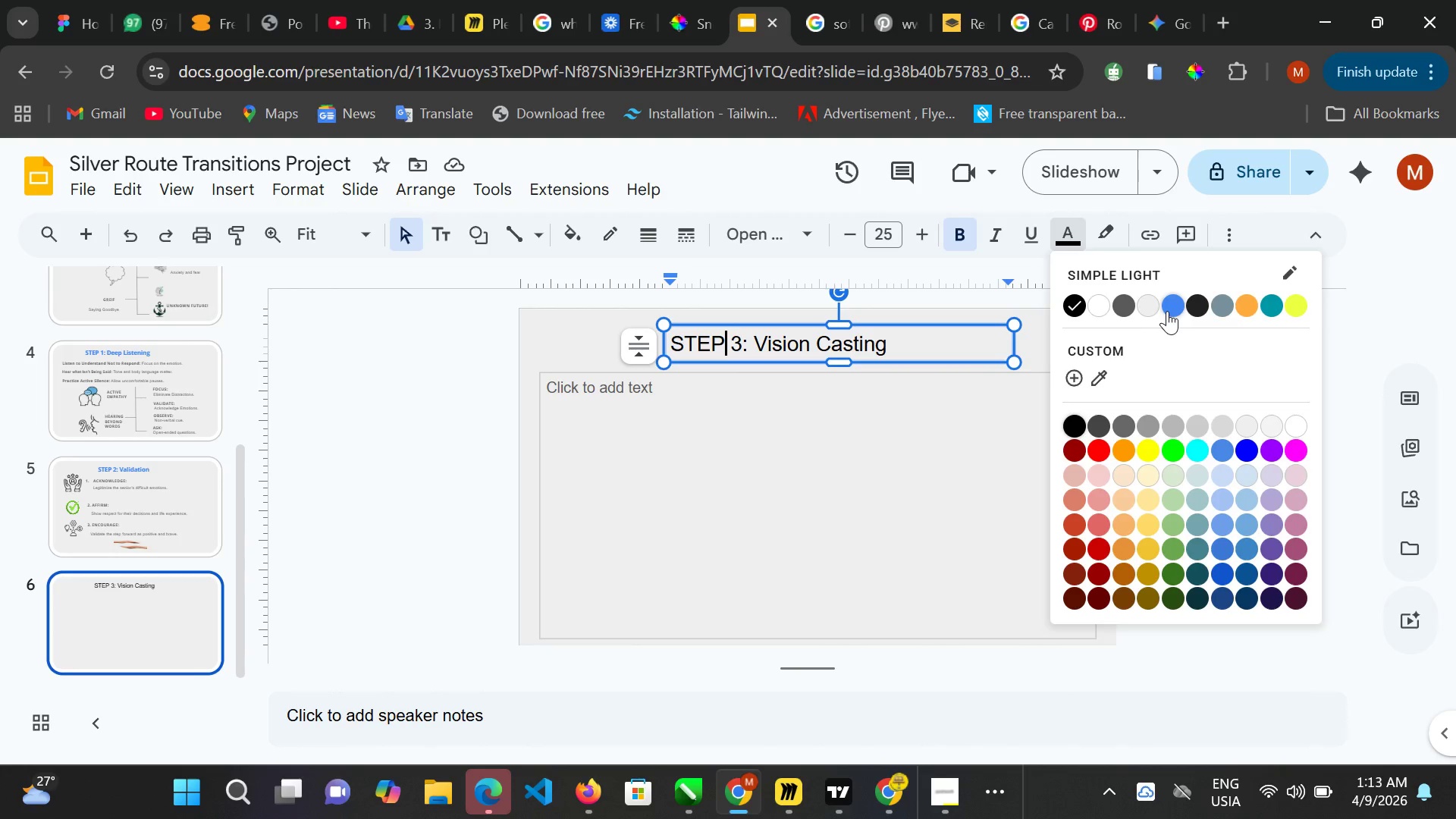 
left_click([1169, 306])
 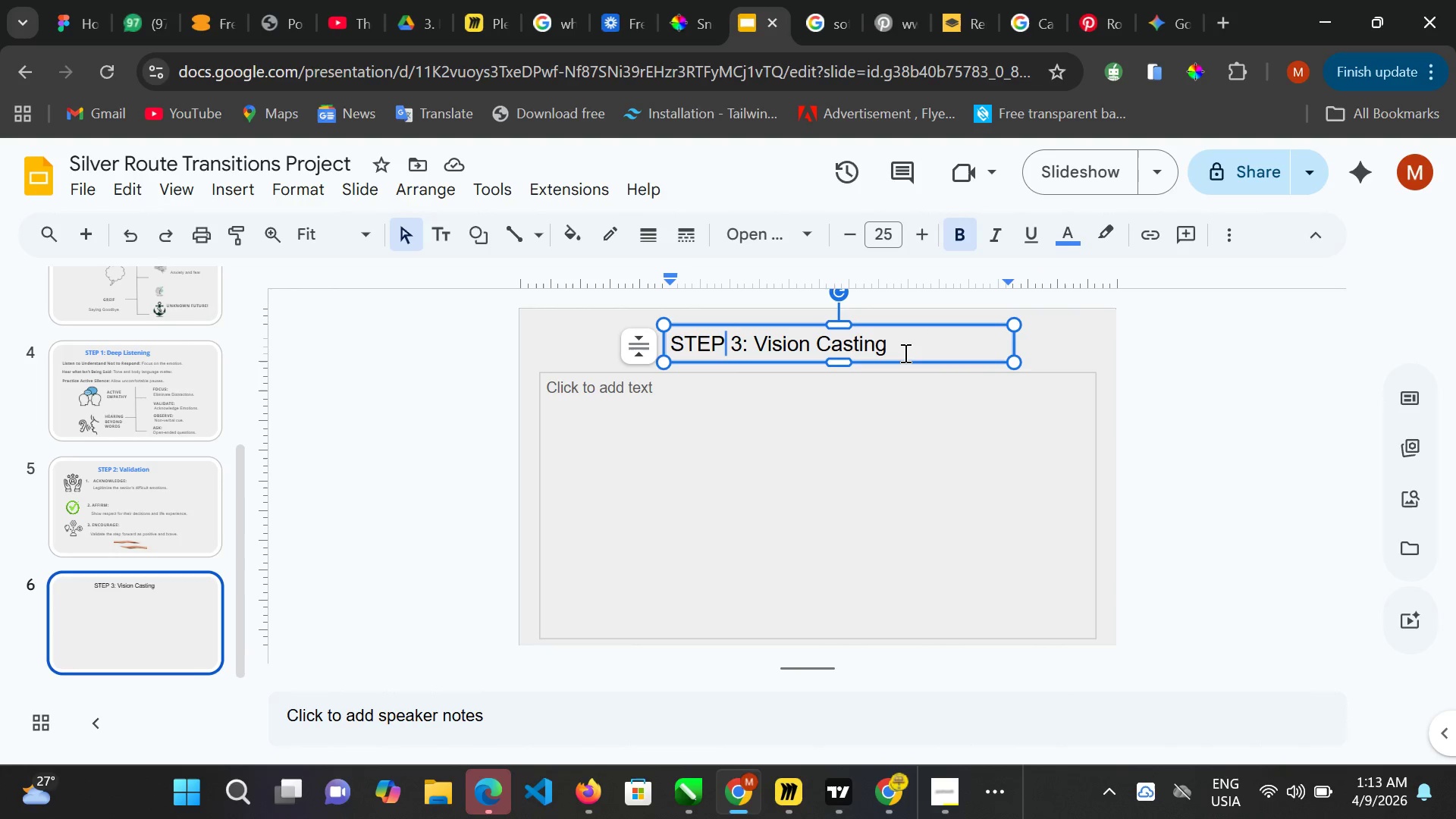 
key(Control+A)
 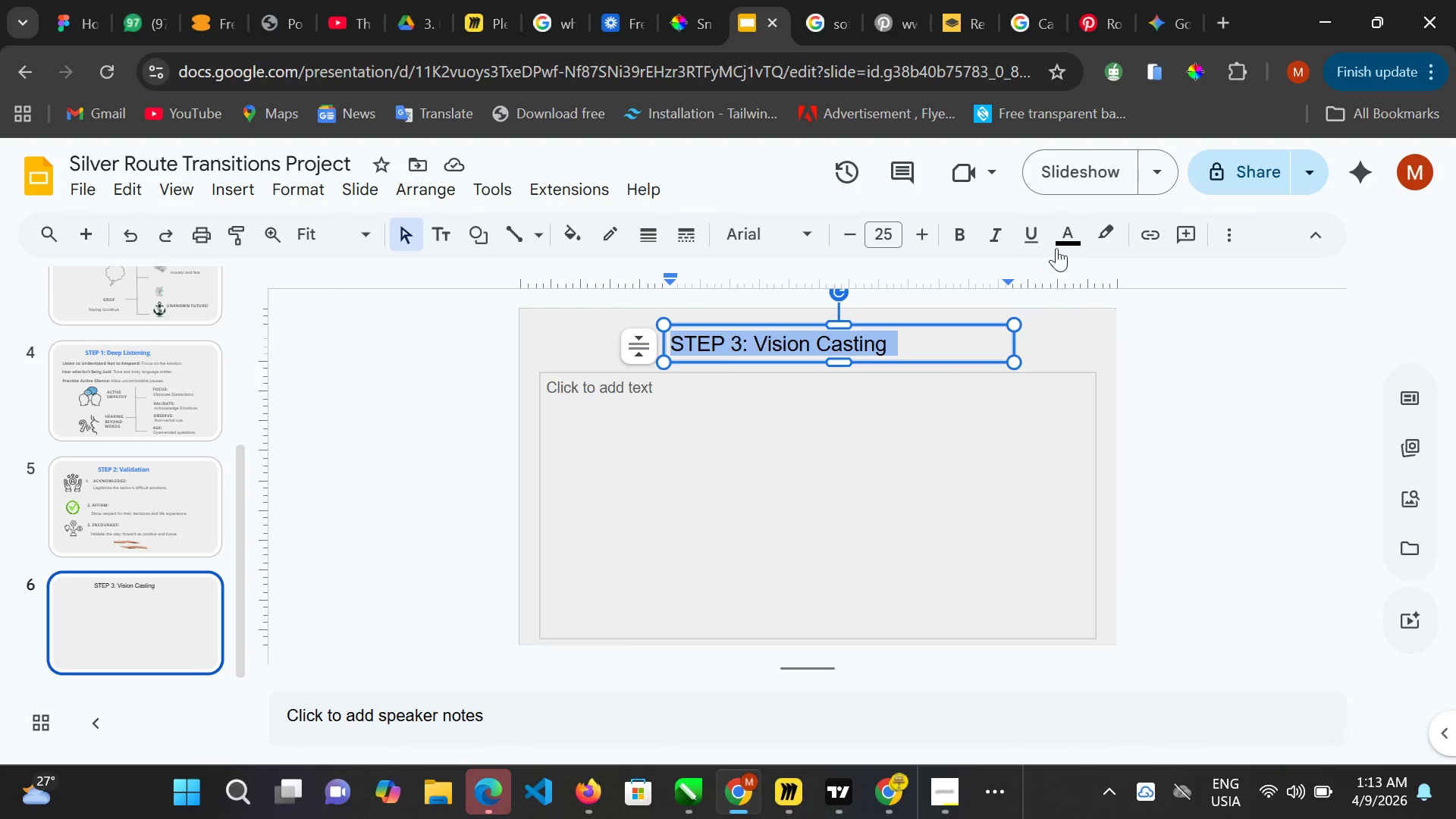 
left_click([1066, 239])
 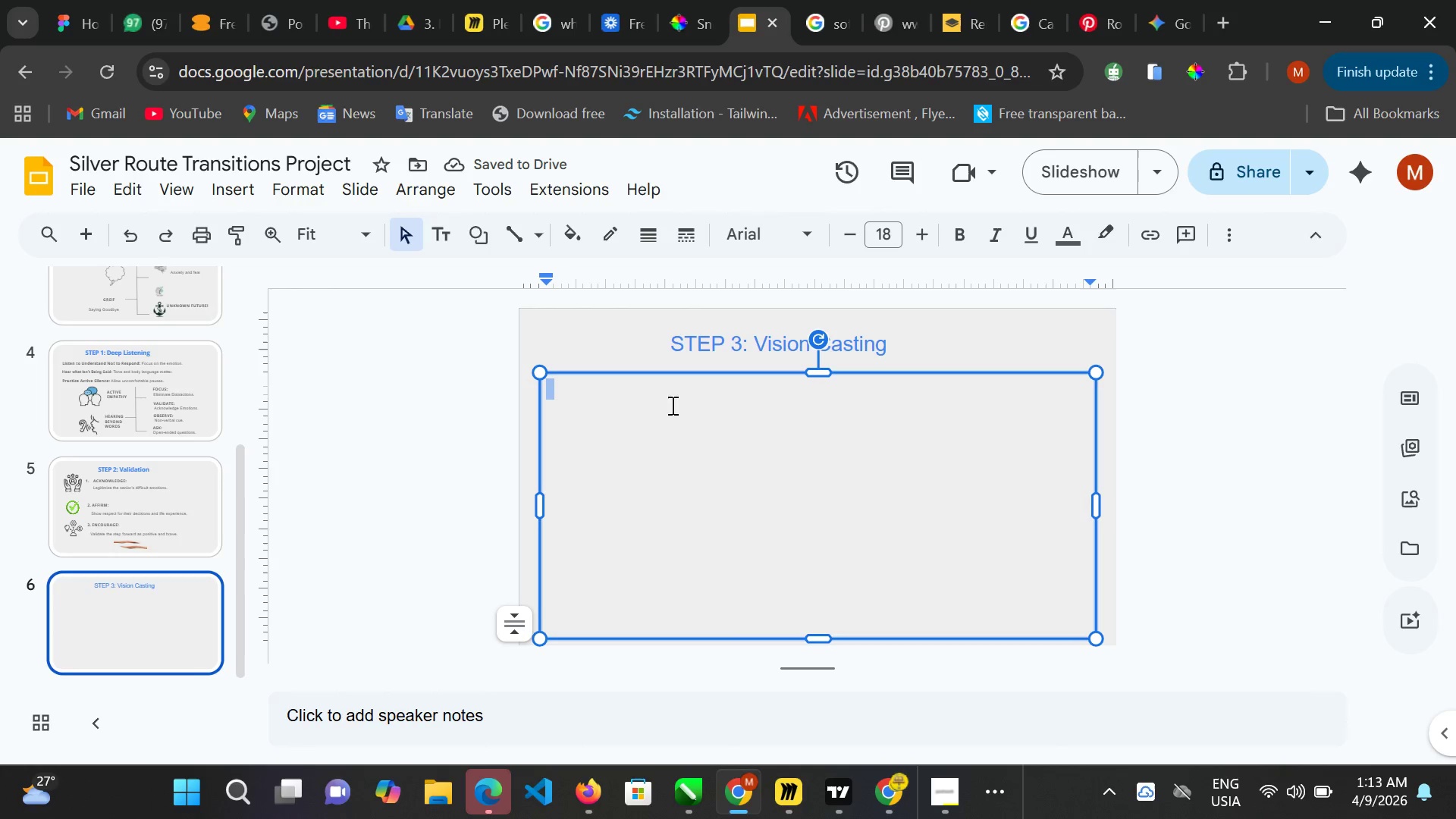 
wait(6.41)
 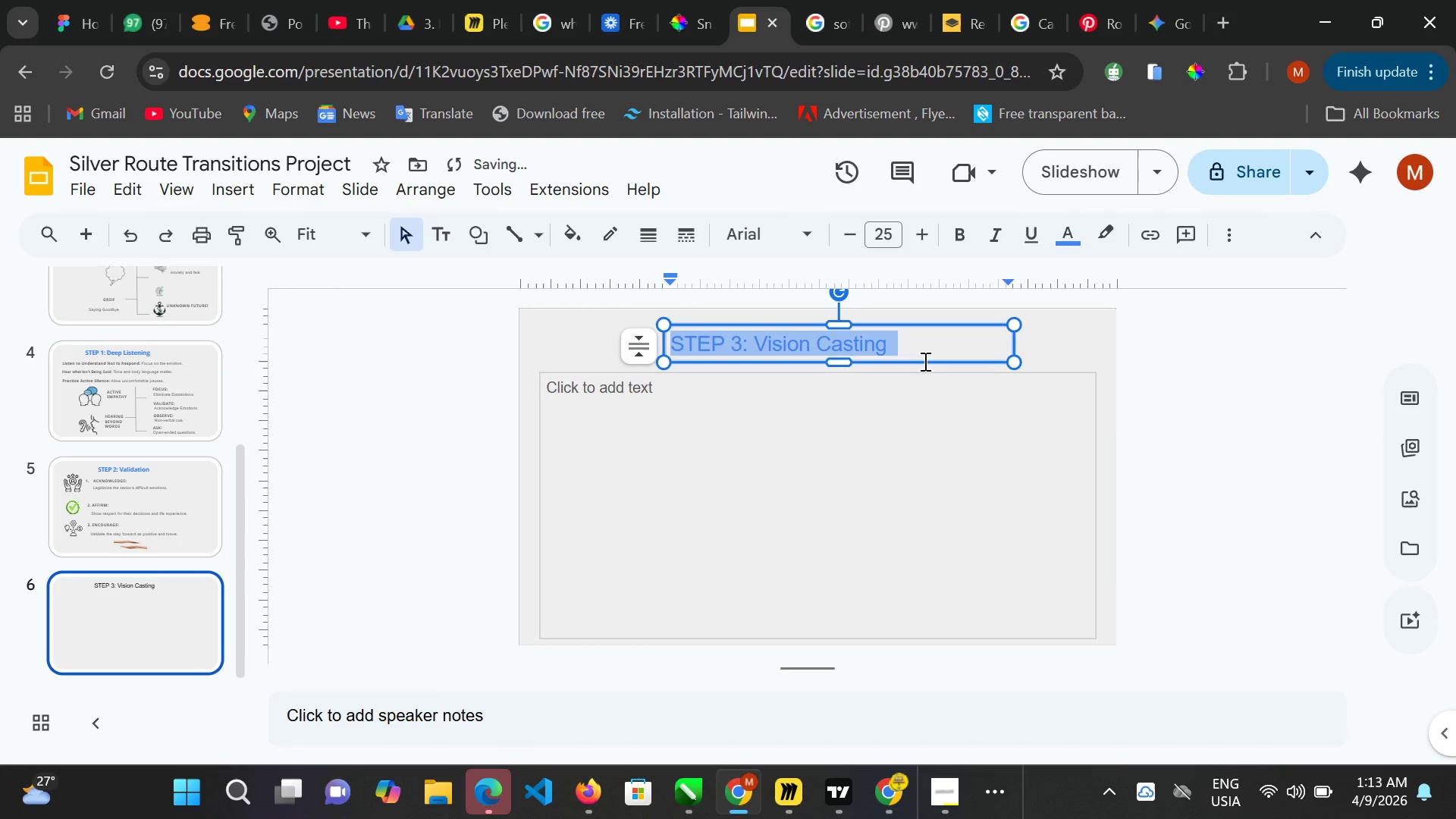 
left_click_drag(start_coordinate=[824, 372], to_coordinate=[826, 356])
 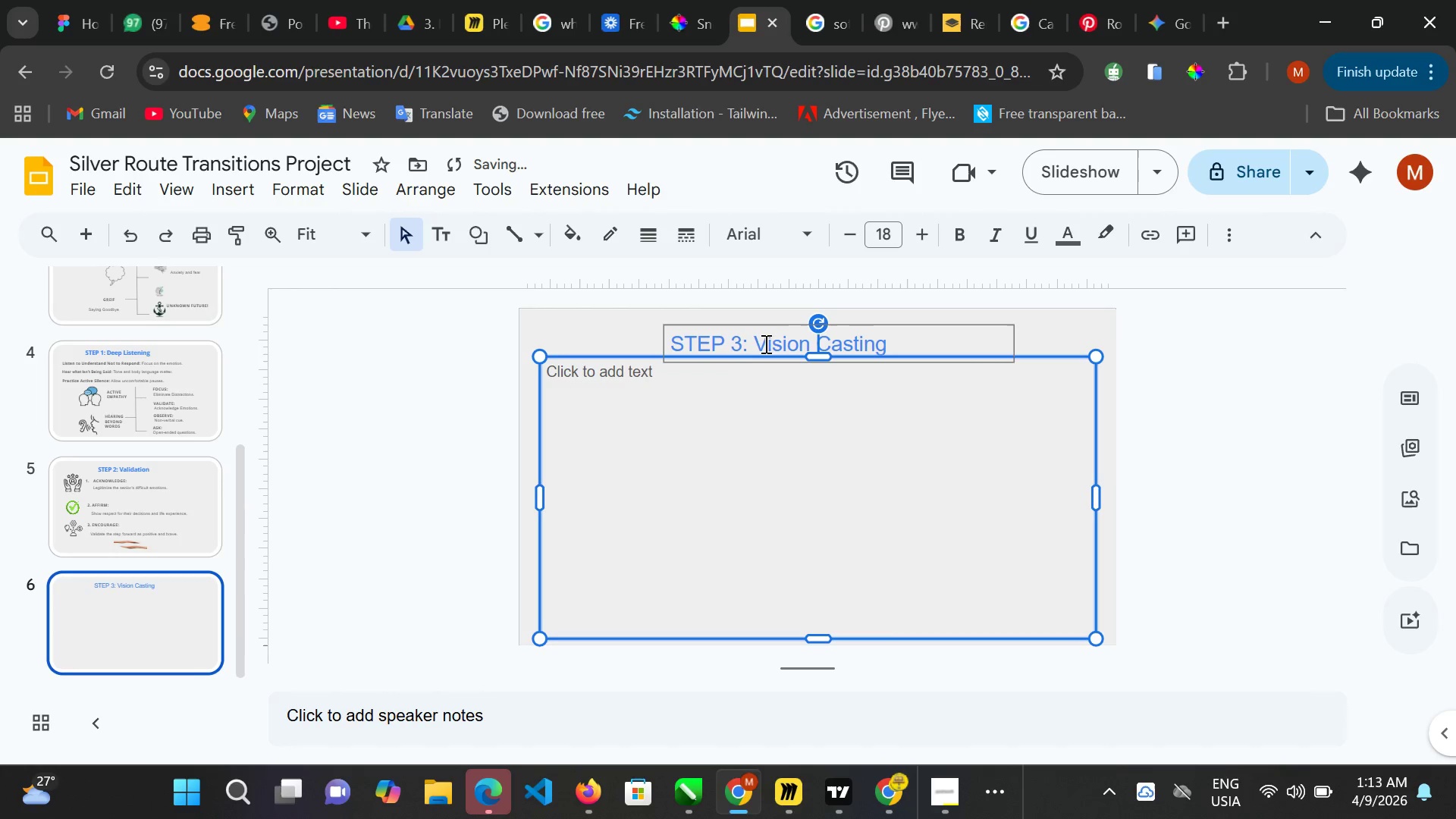 
left_click([766, 340])
 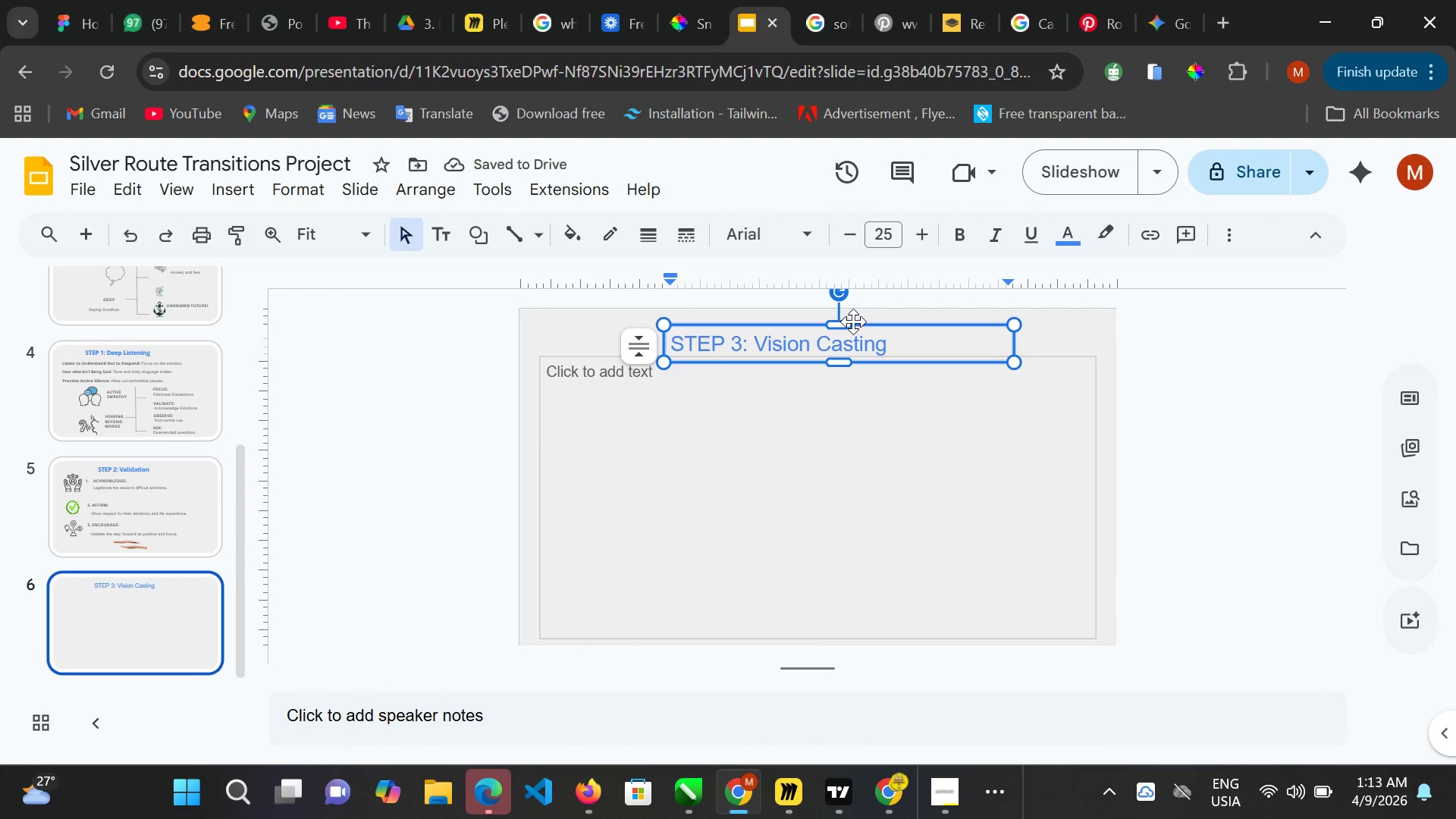 
key(ArrowUp)
 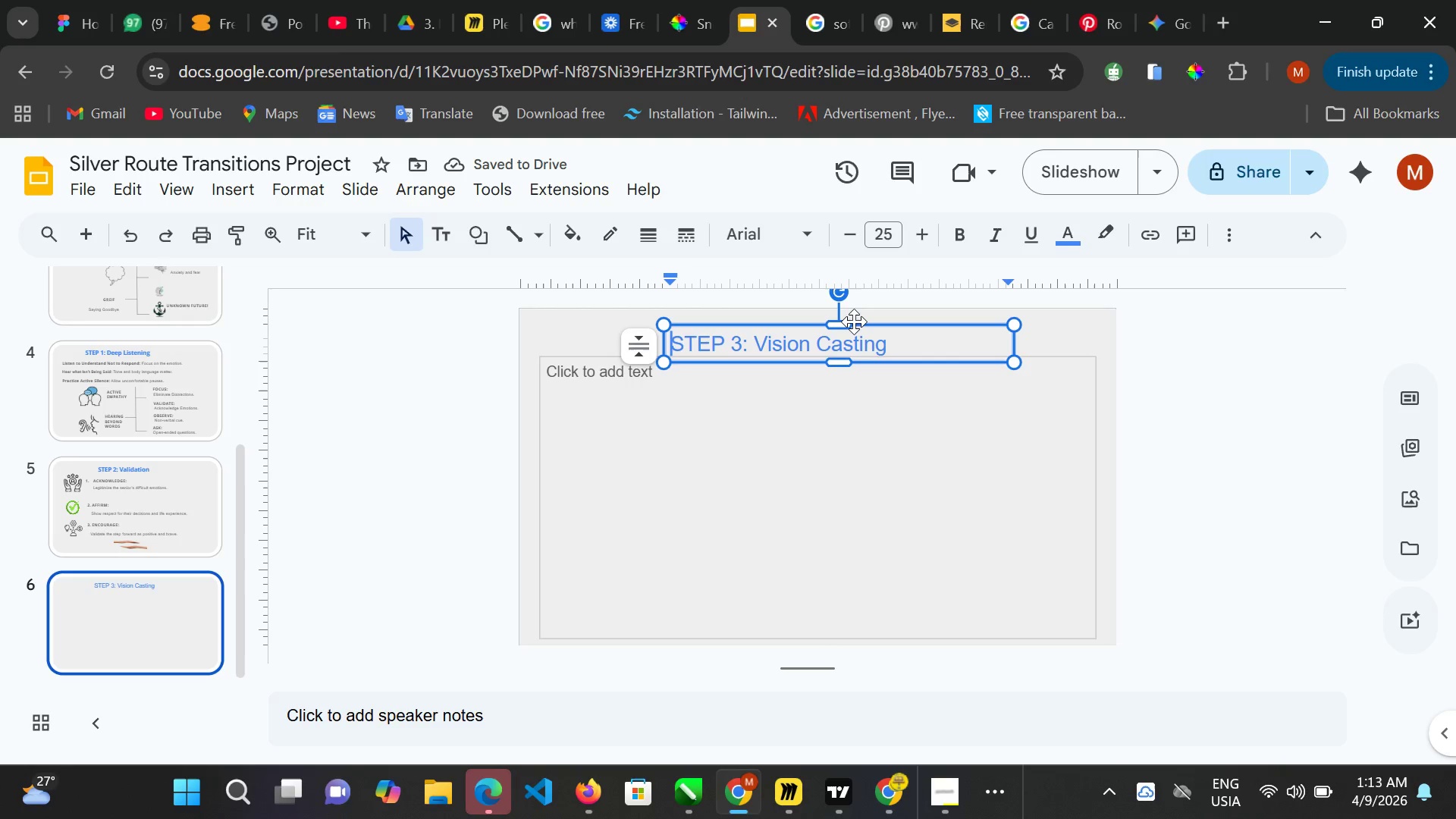 
key(ArrowUp)
 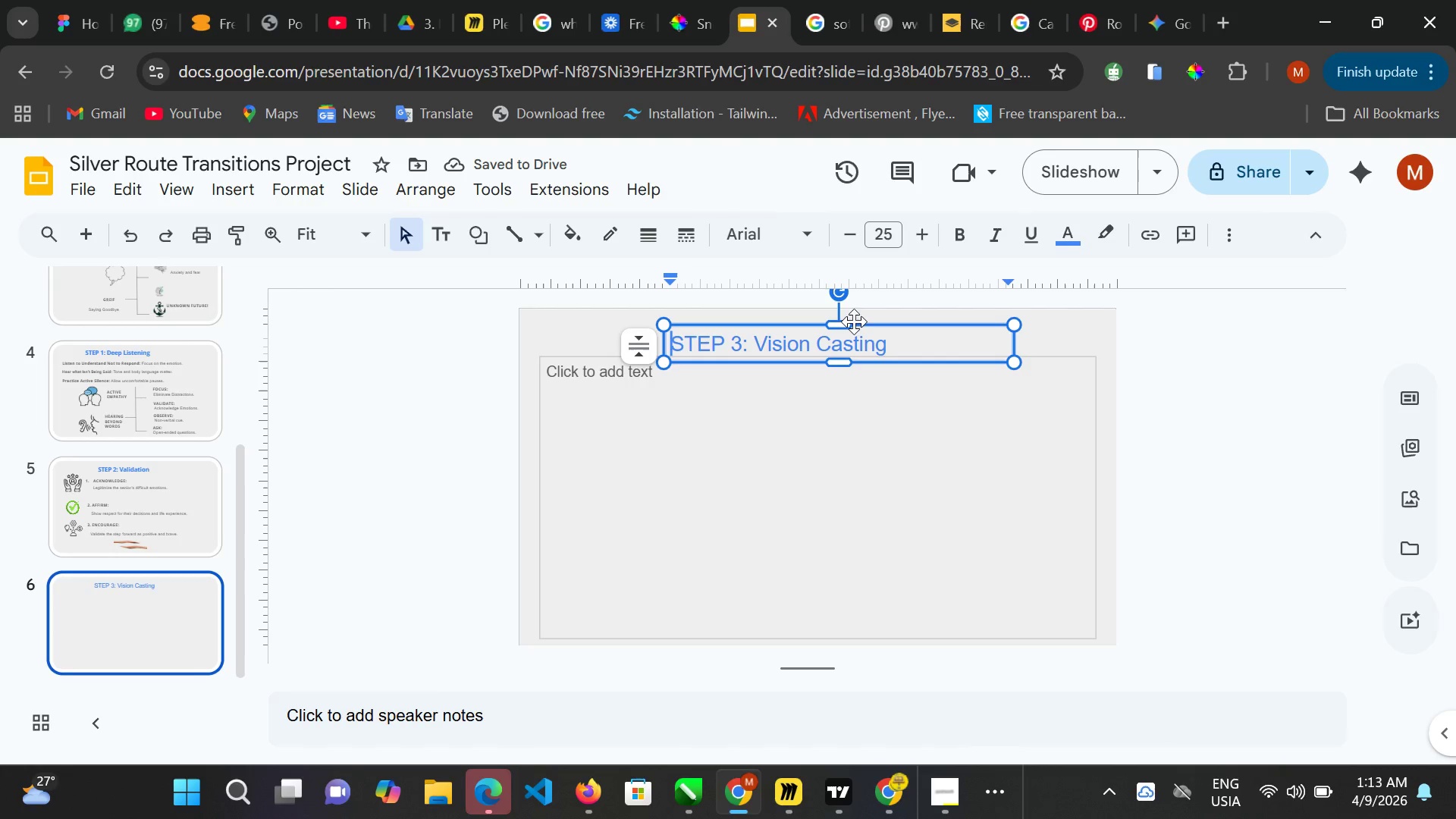 
key(ArrowUp)
 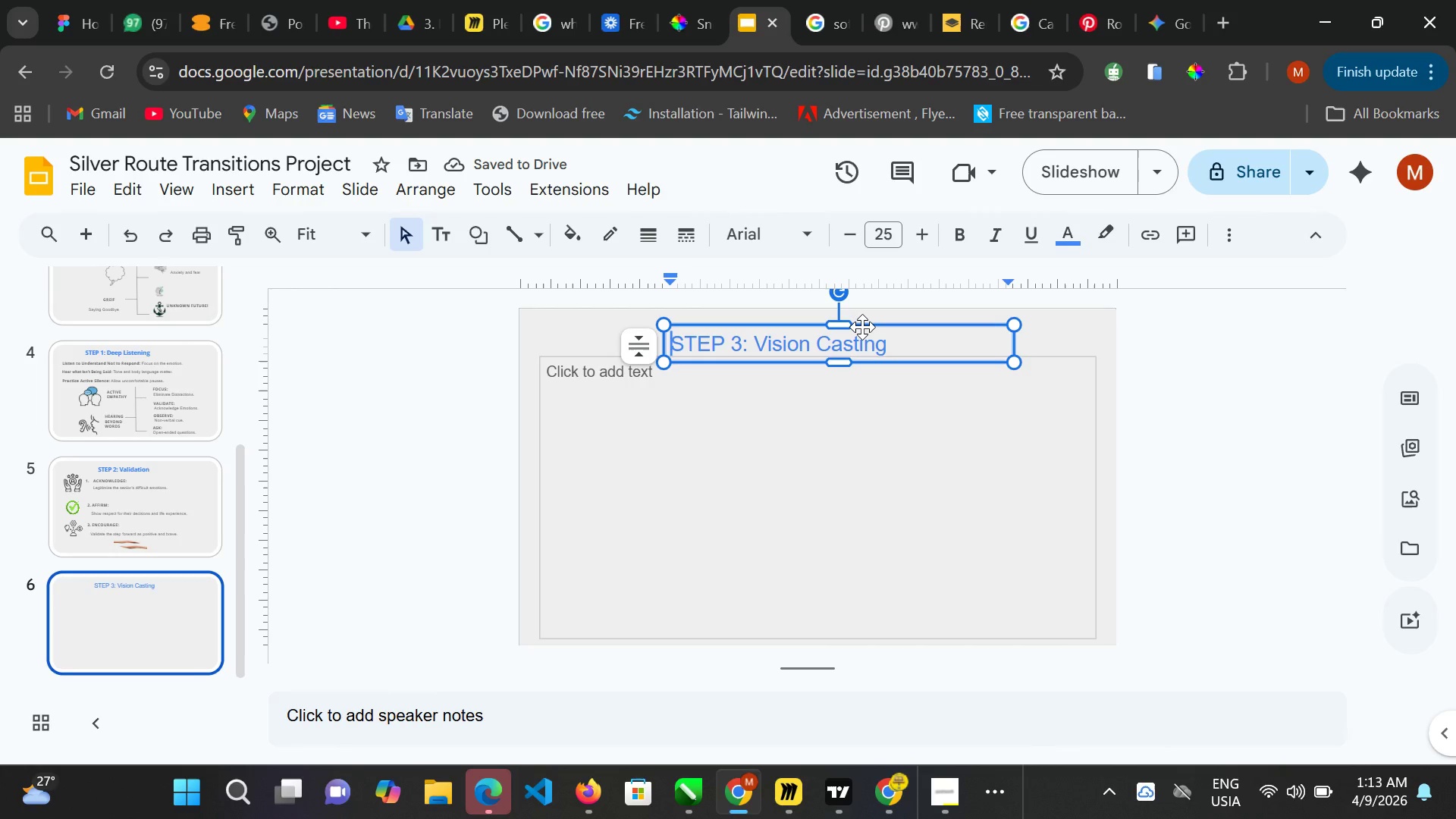 
left_click_drag(start_coordinate=[862, 327], to_coordinate=[864, 319])
 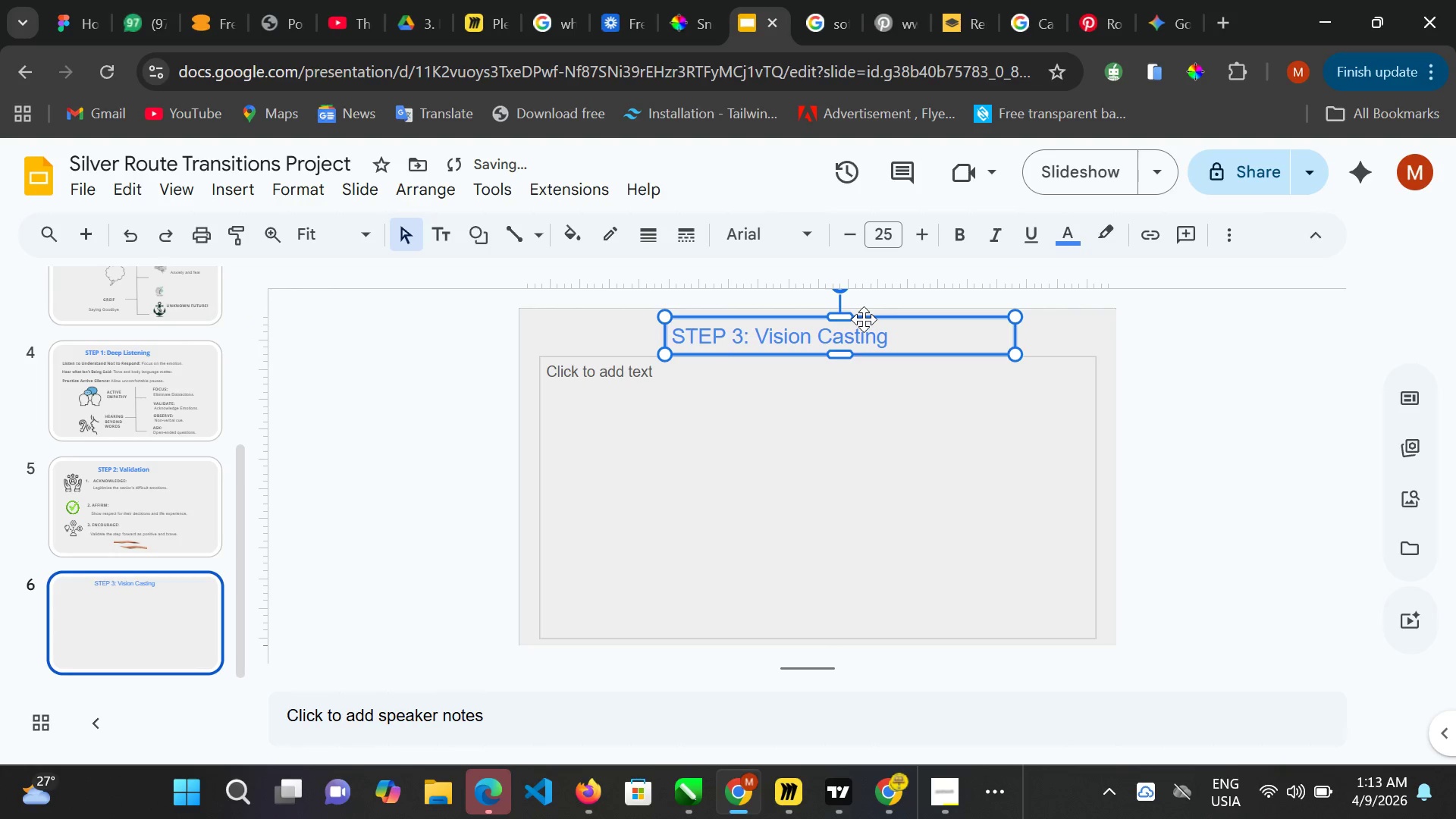 
key(ArrowUp)
 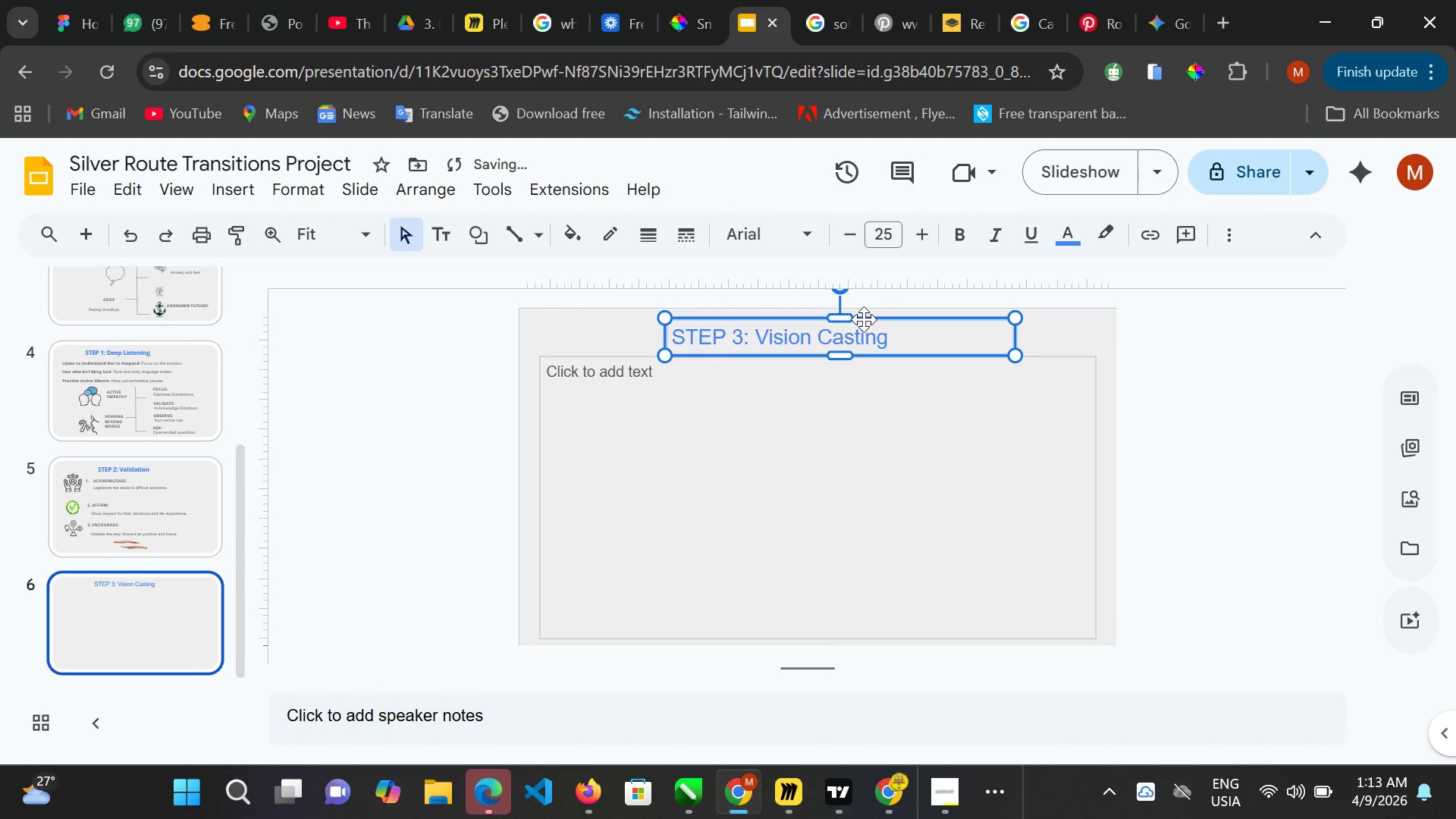 
key(ArrowUp)
 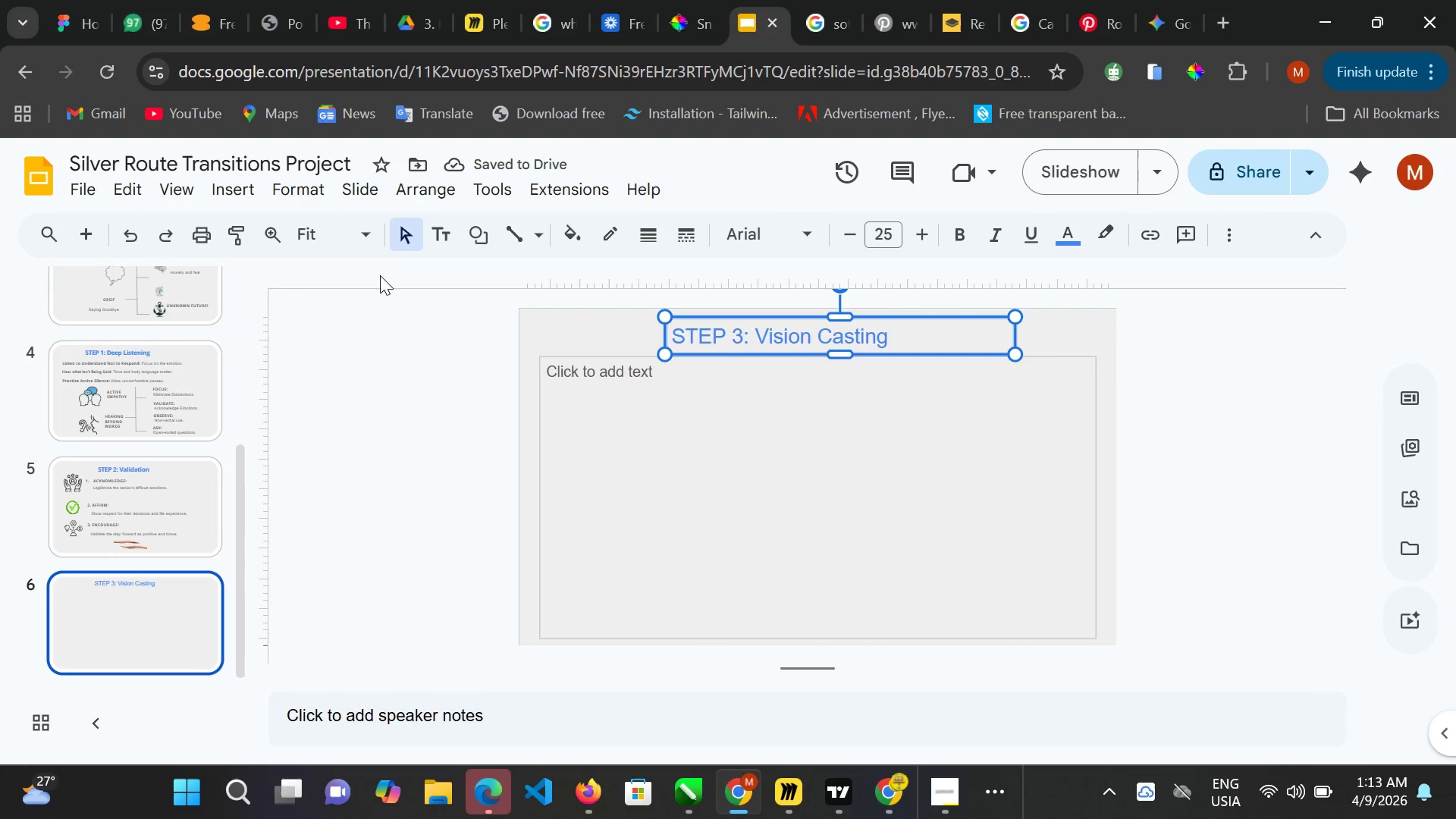 
wait(5.88)
 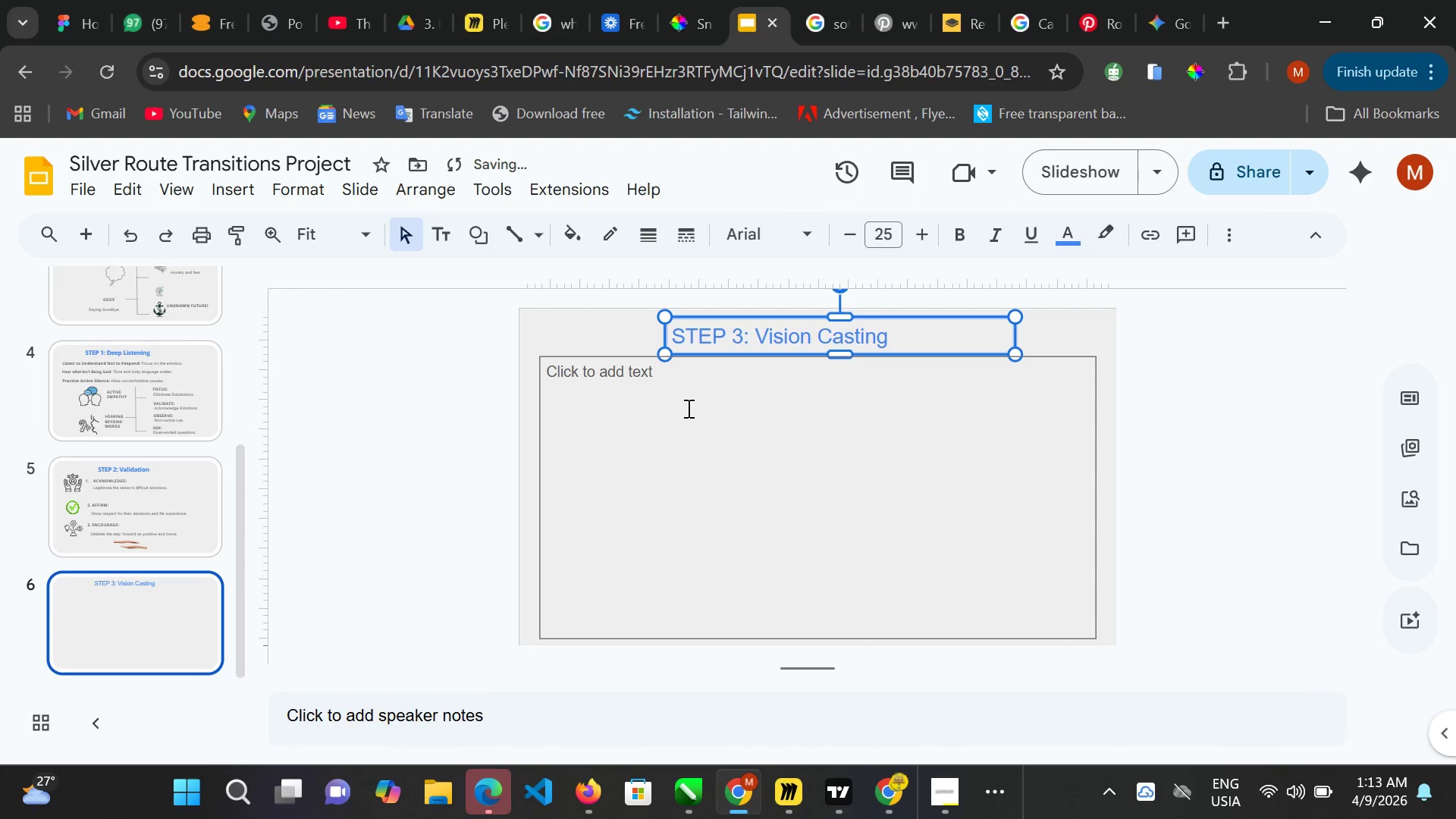 
left_click([254, 191])
 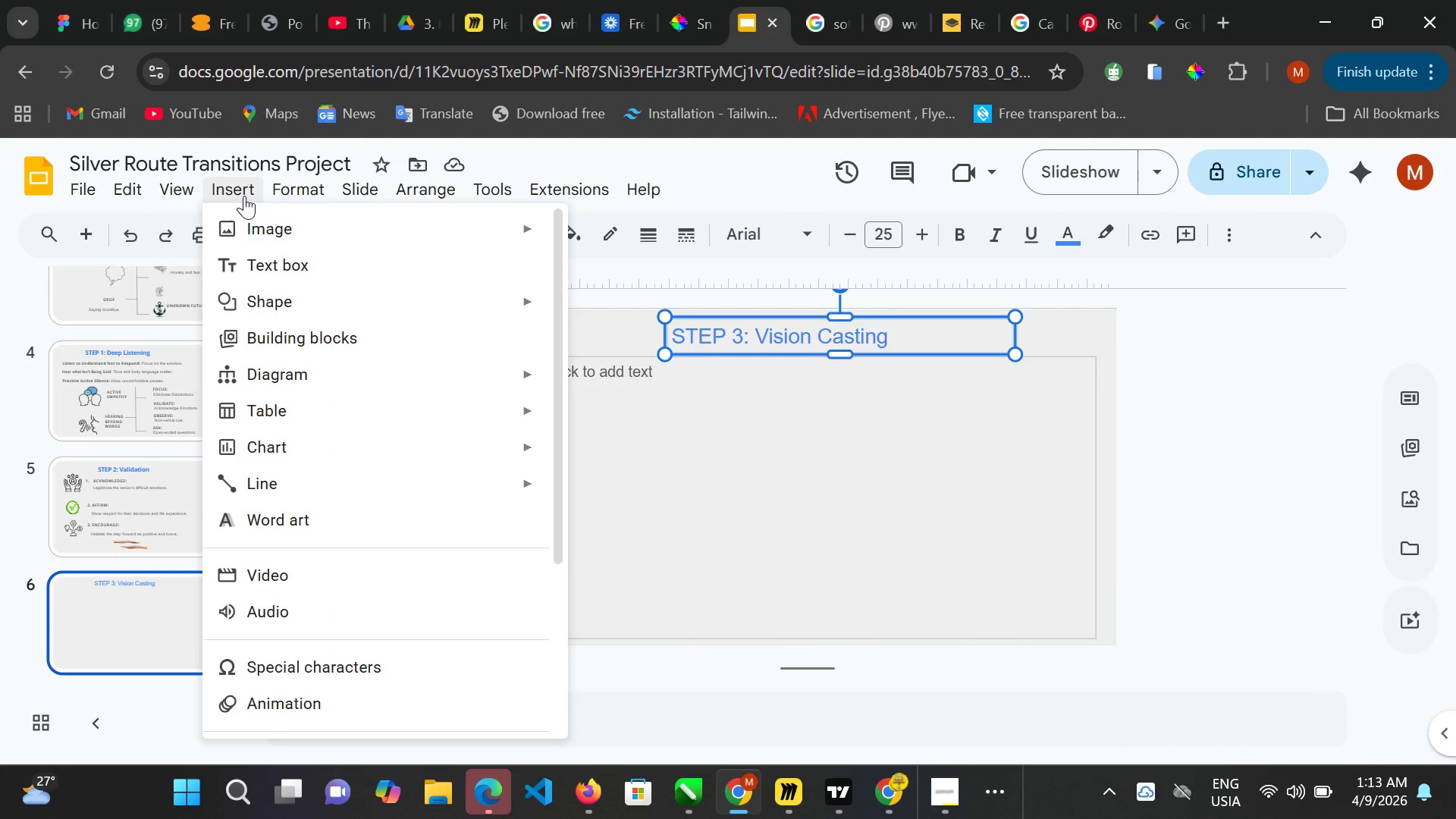 
left_click([258, 221])
 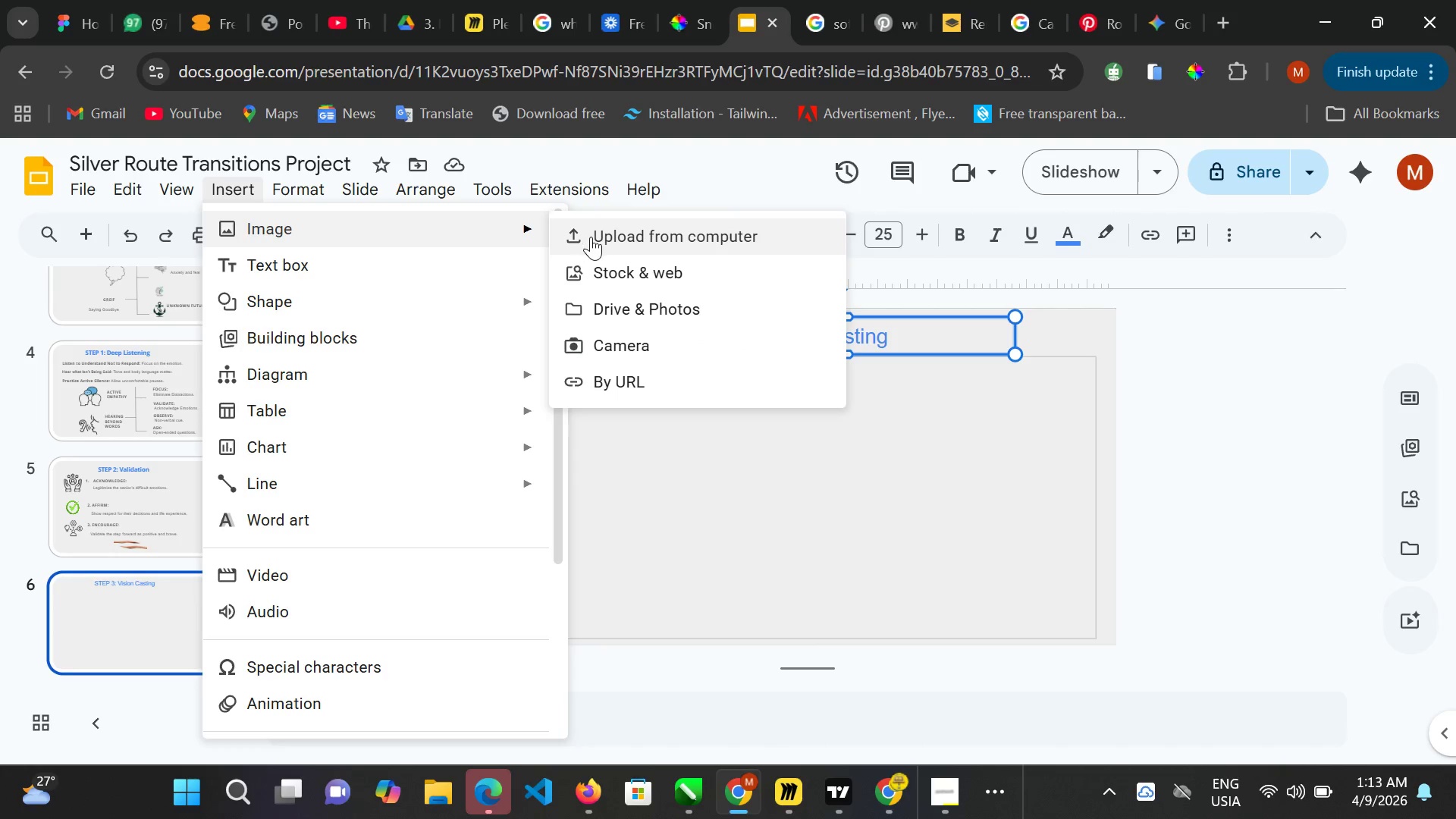 
left_click([606, 240])
 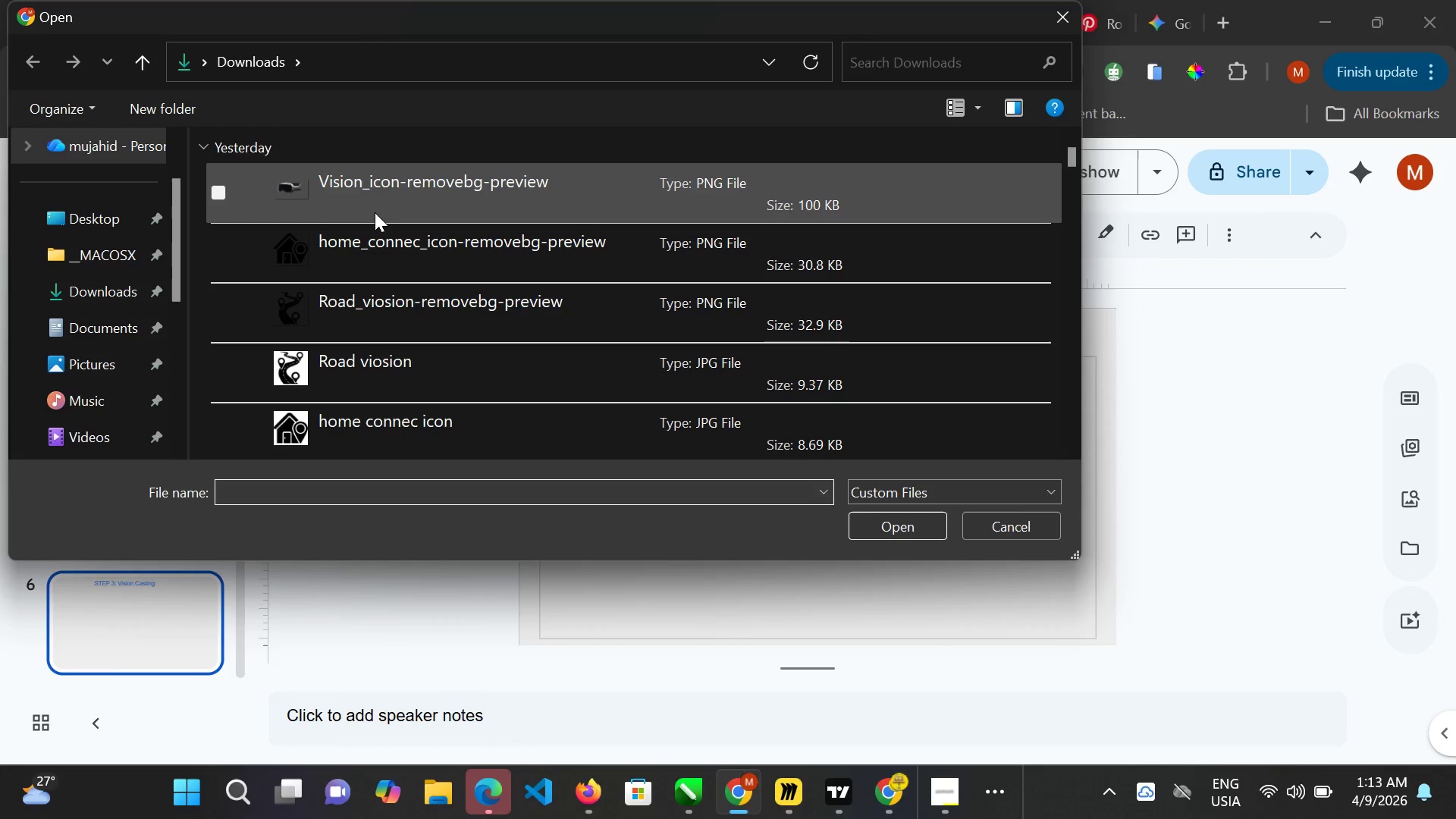 
wait(6.16)
 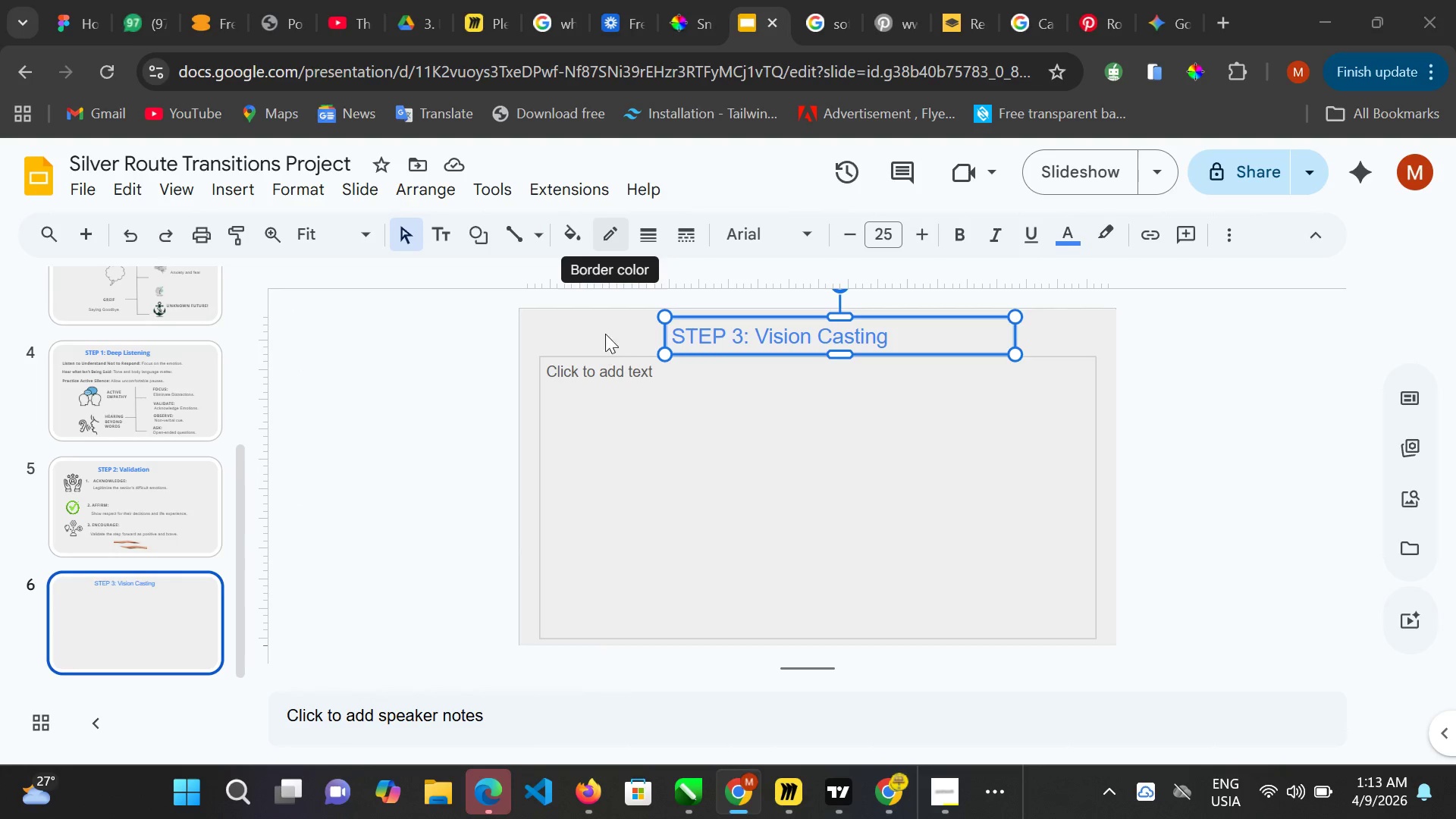 
left_click([387, 202])
 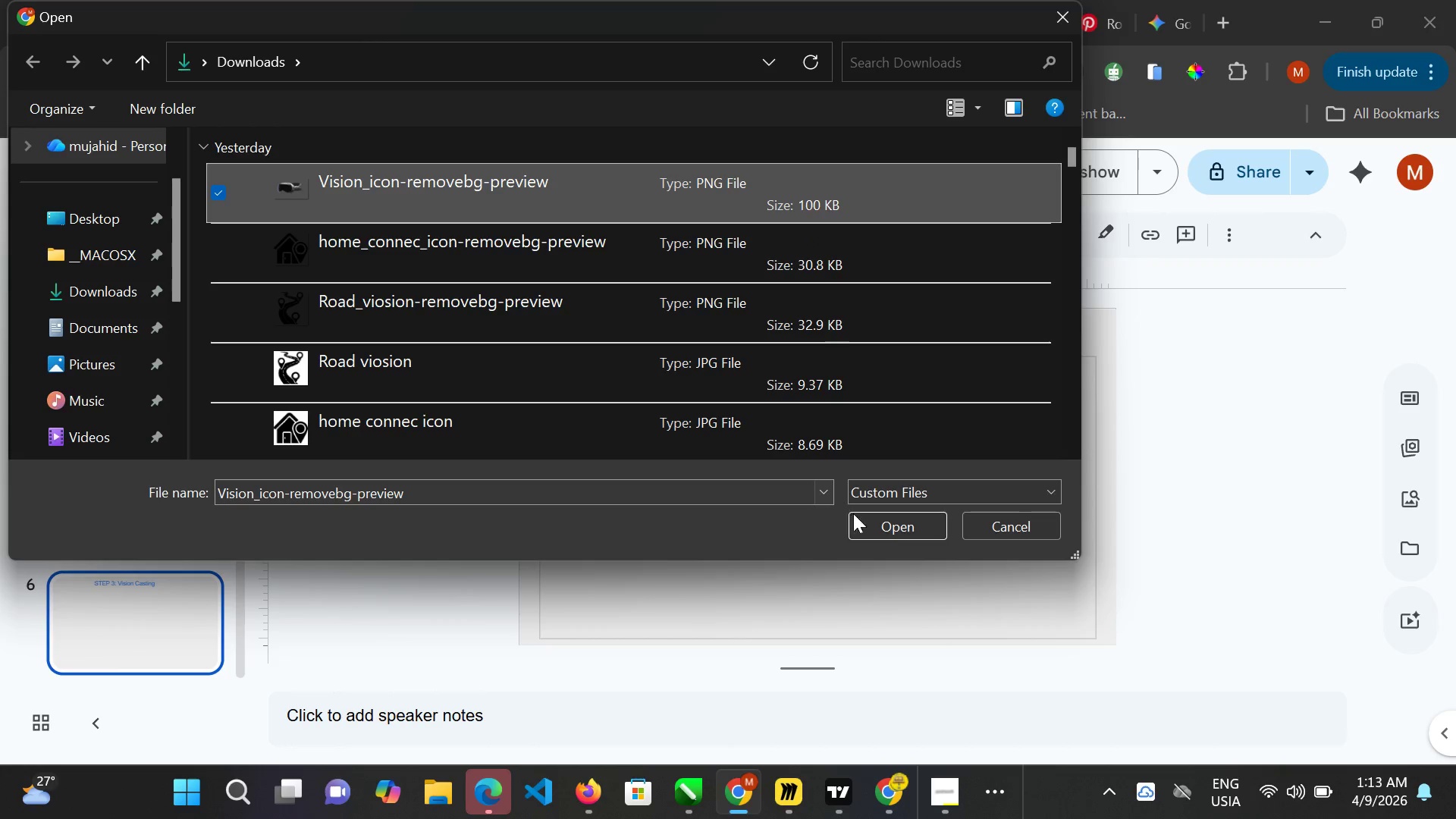 
left_click([877, 532])
 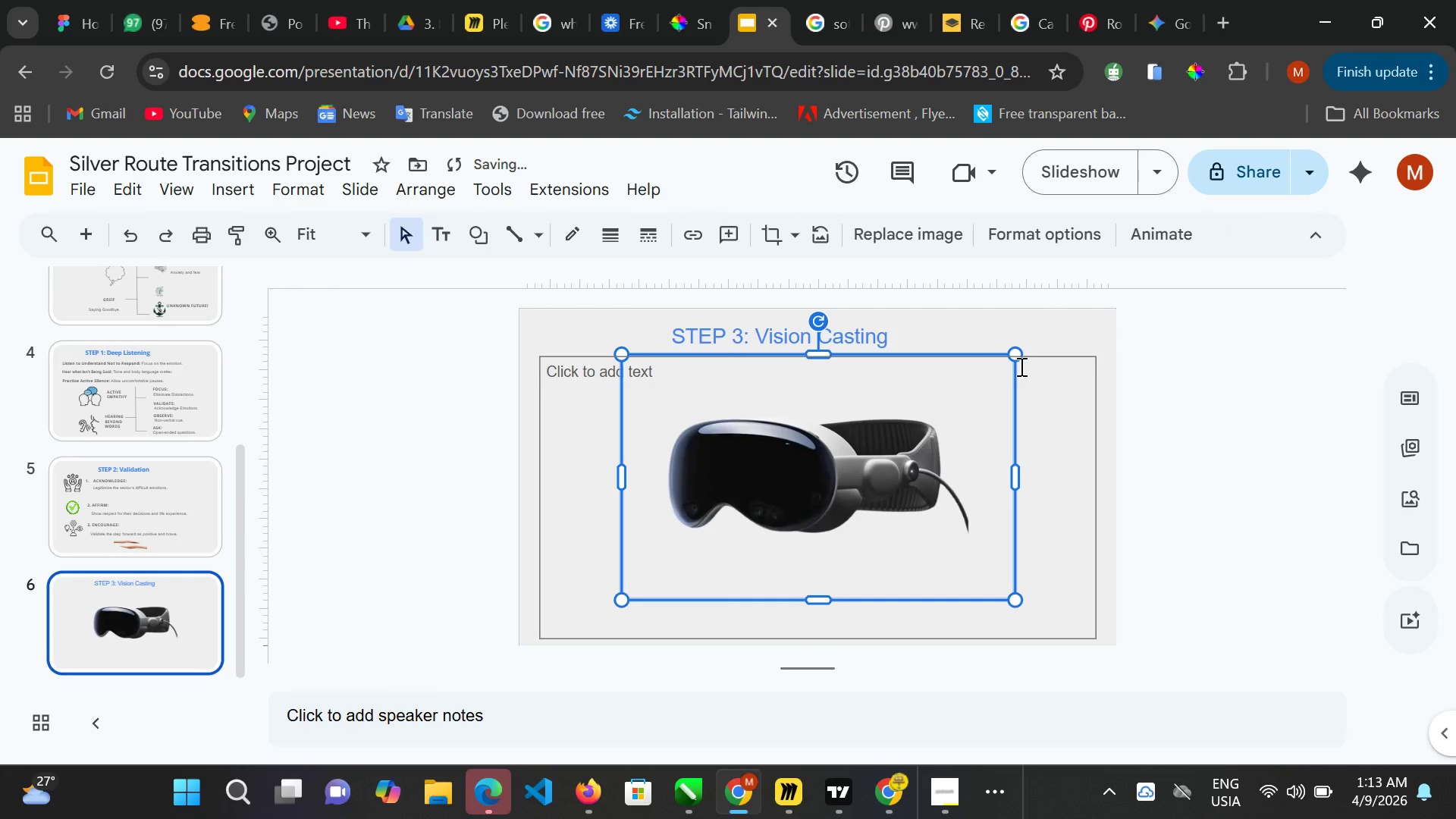 
left_click_drag(start_coordinate=[1018, 351], to_coordinate=[828, 390])
 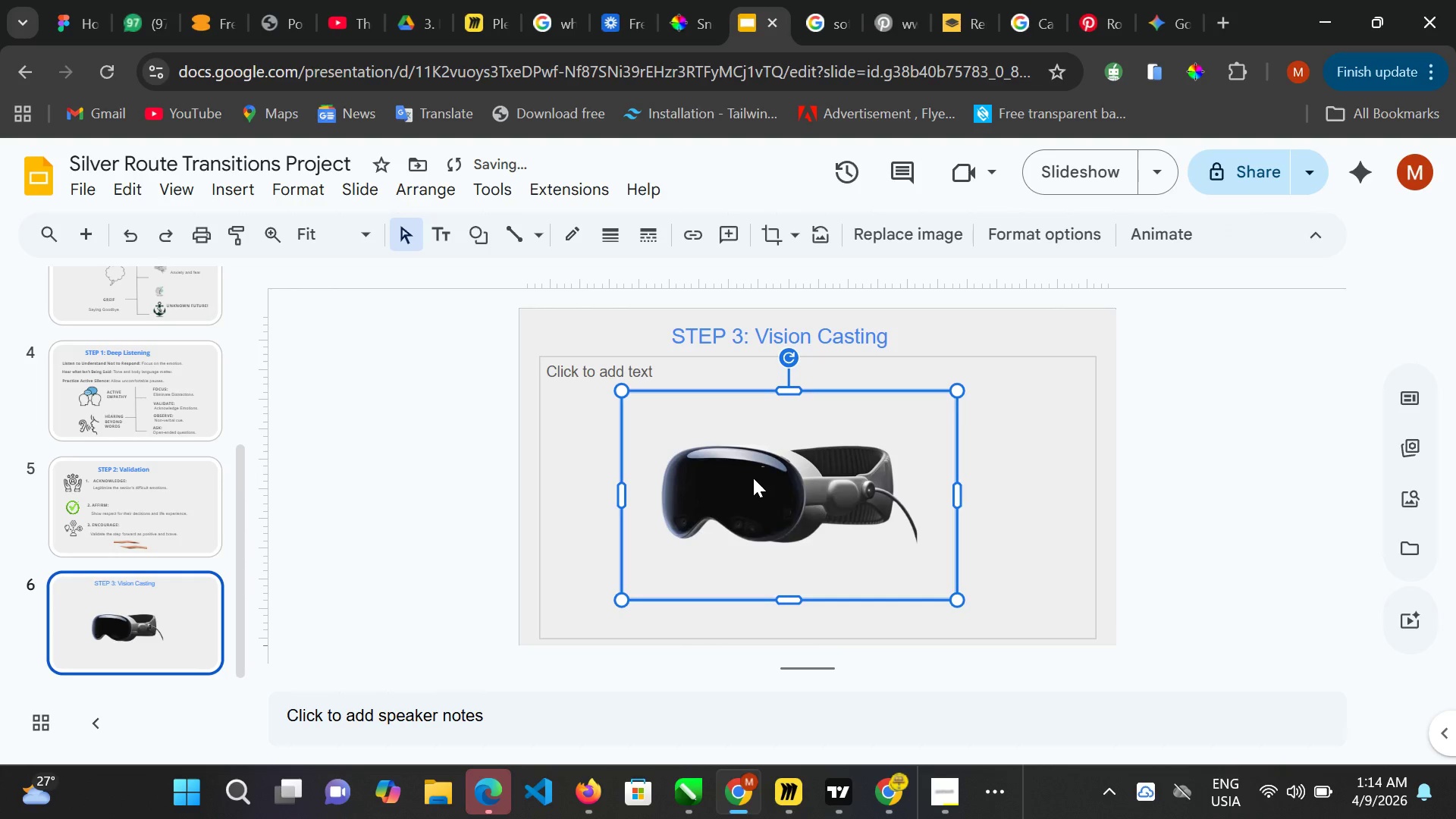 
left_click_drag(start_coordinate=[753, 478], to_coordinate=[655, 398])
 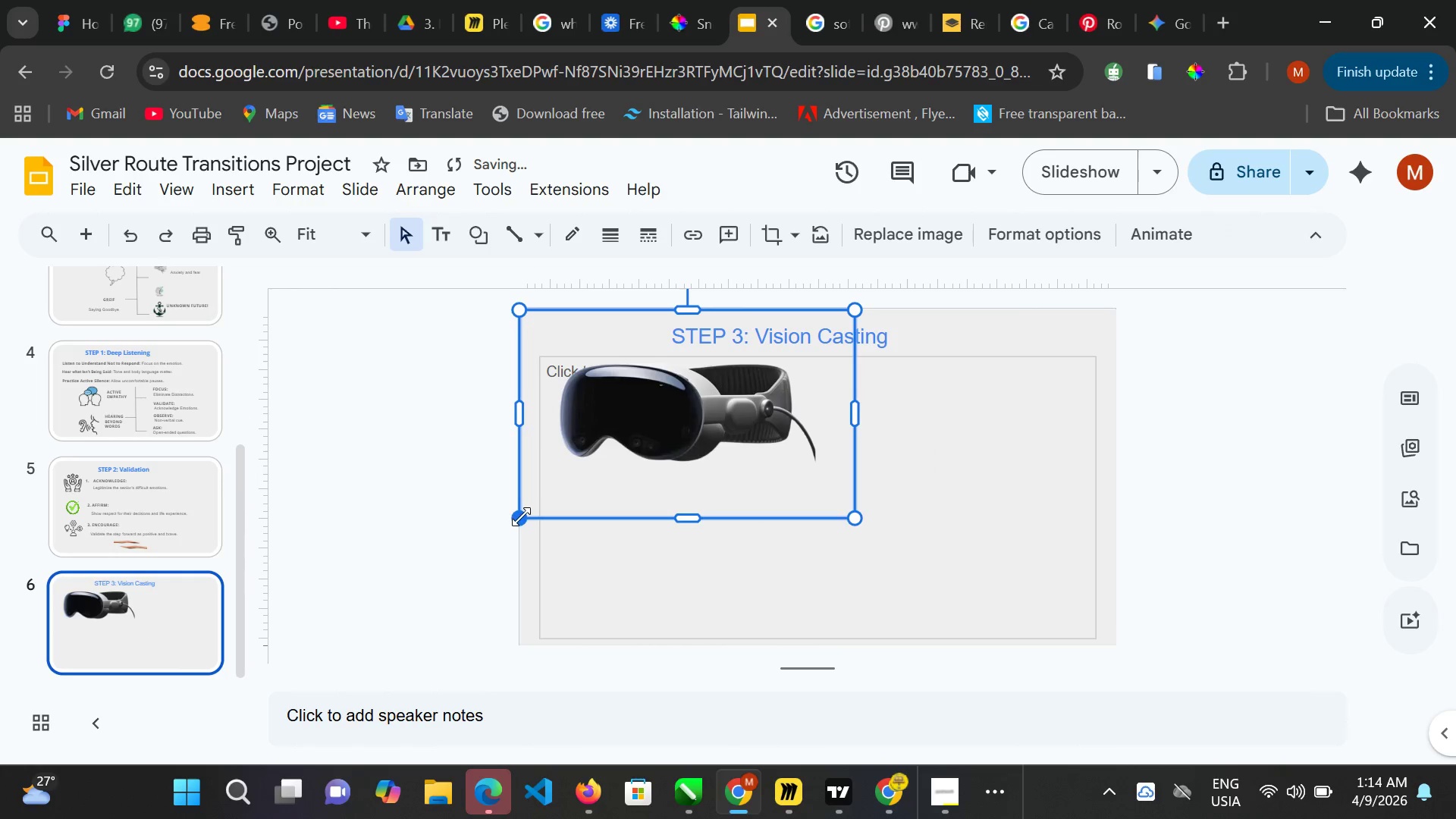 
left_click_drag(start_coordinate=[521, 517], to_coordinate=[660, 450])
 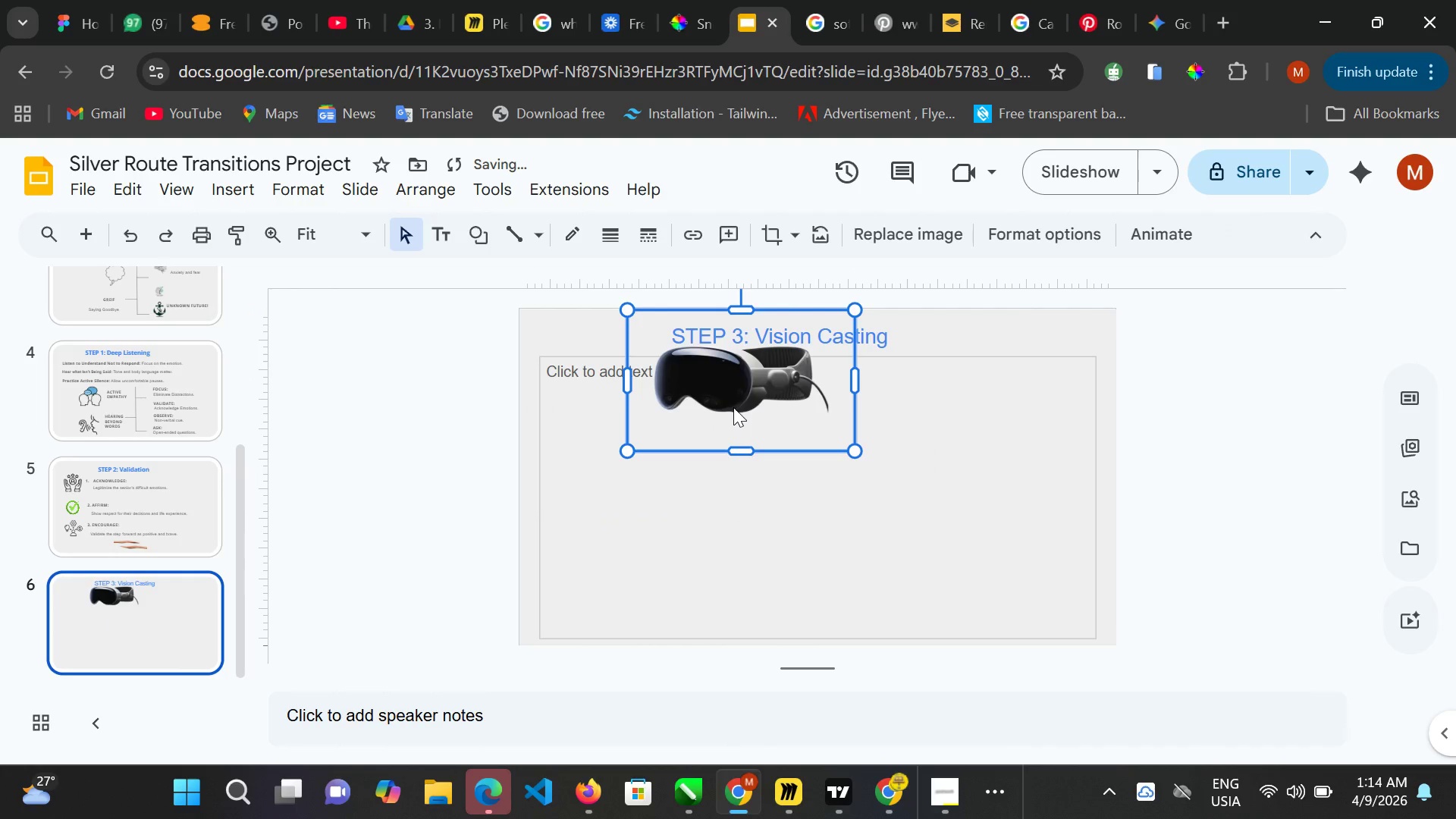 
left_click_drag(start_coordinate=[733, 407], to_coordinate=[658, 440])
 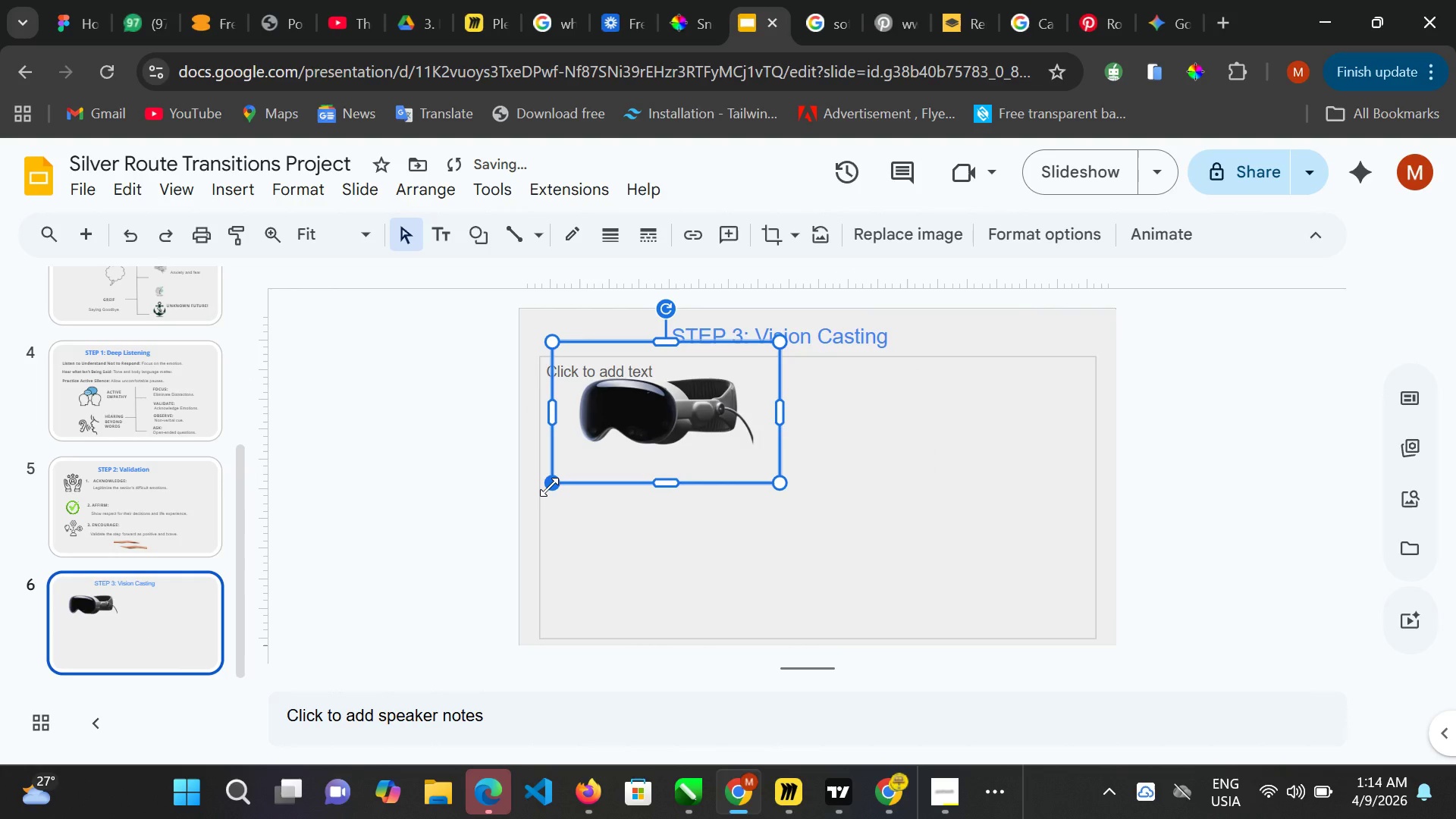 
left_click_drag(start_coordinate=[549, 487], to_coordinate=[629, 459])
 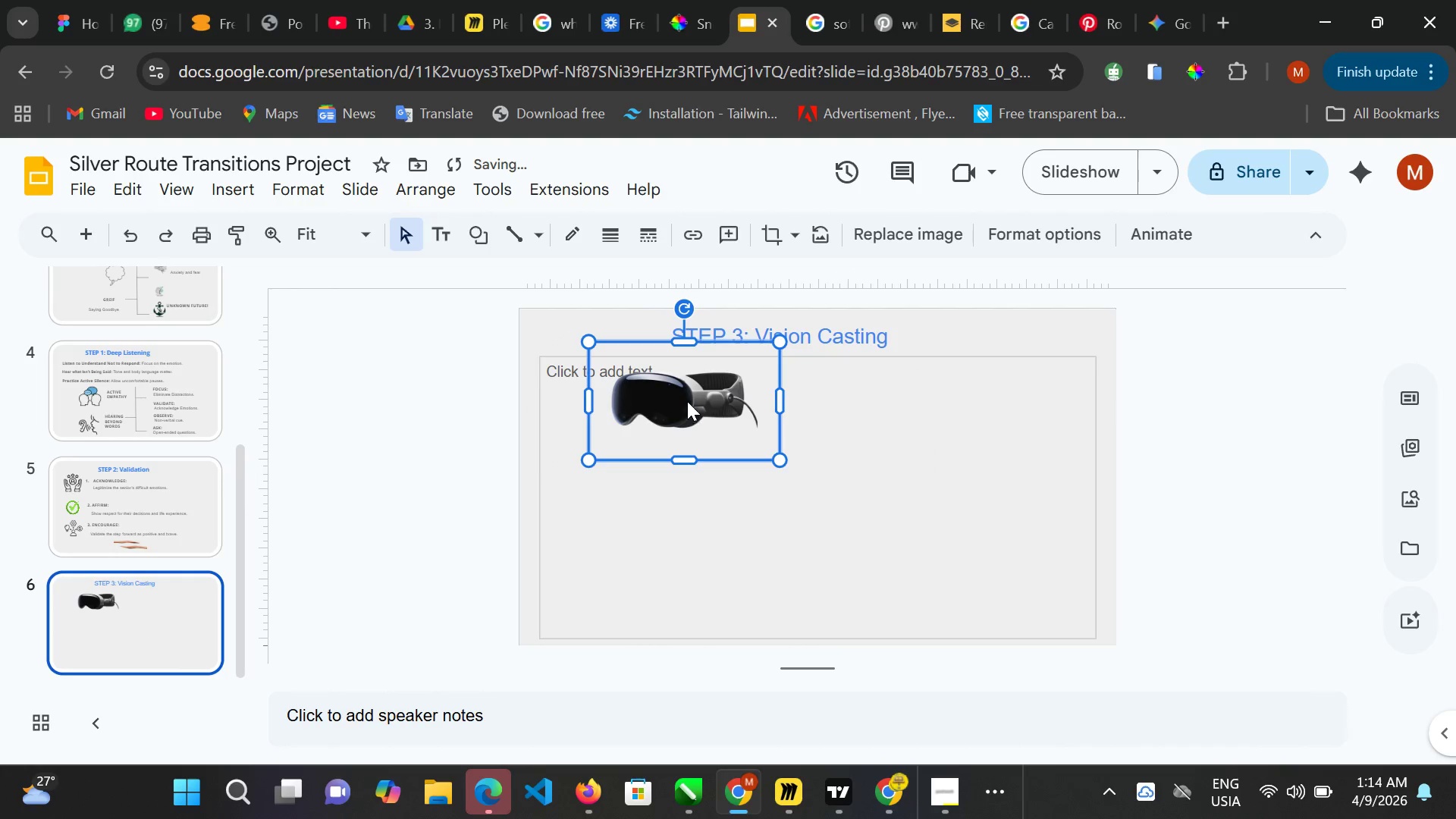 
left_click_drag(start_coordinate=[687, 401], to_coordinate=[623, 404])
 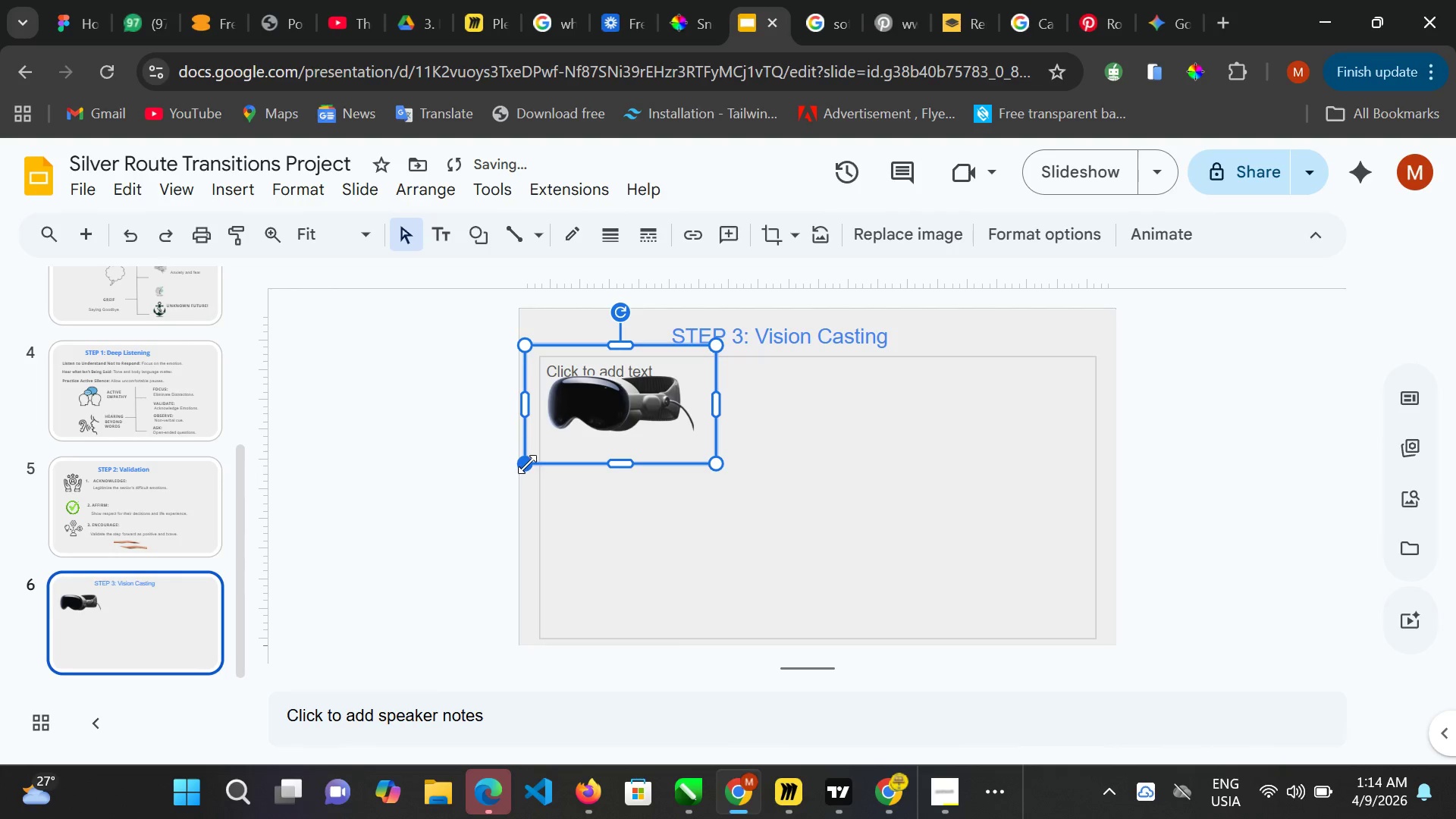 
left_click_drag(start_coordinate=[526, 465], to_coordinate=[583, 450])
 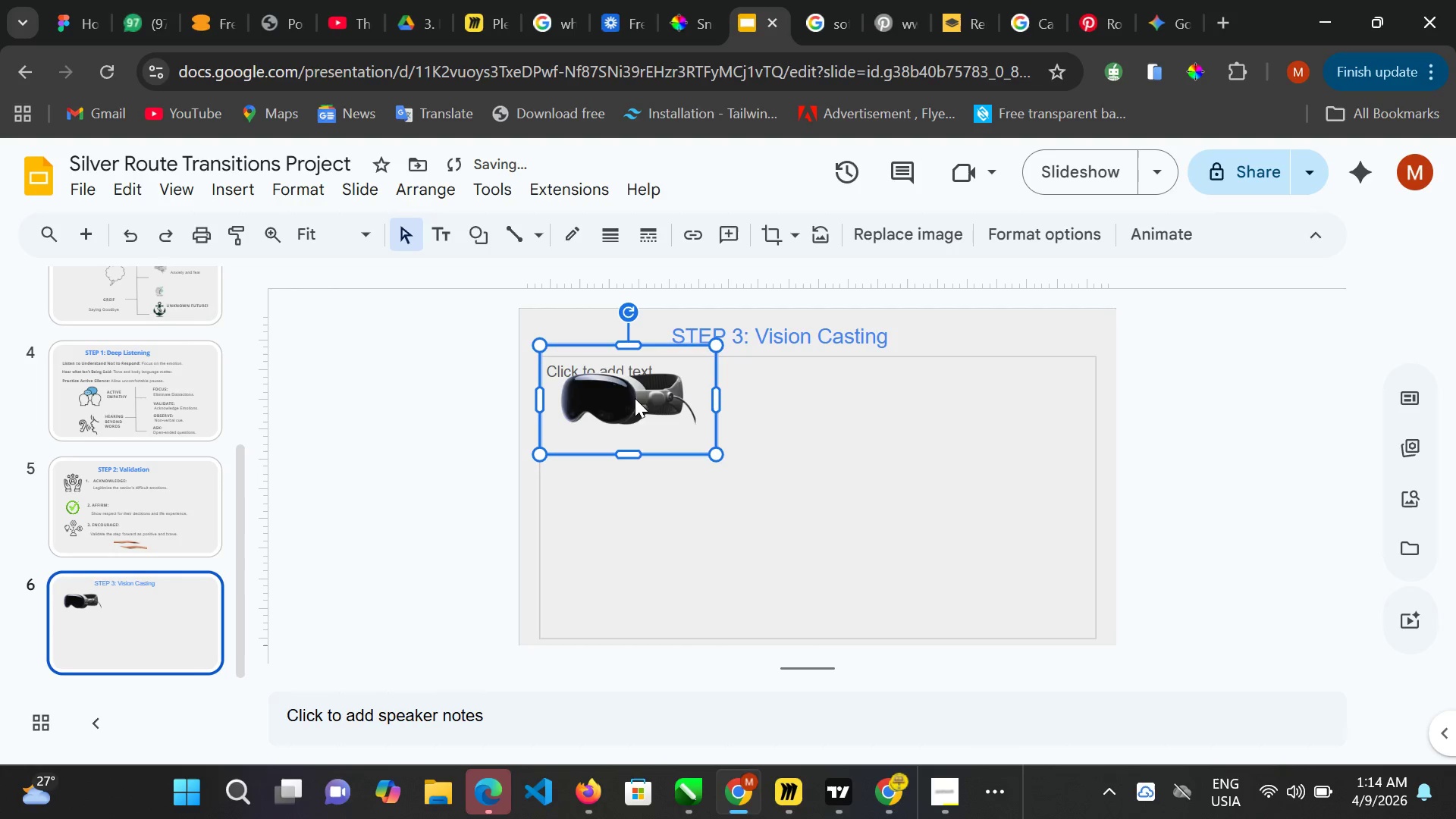 
left_click_drag(start_coordinate=[635, 396], to_coordinate=[632, 416])
 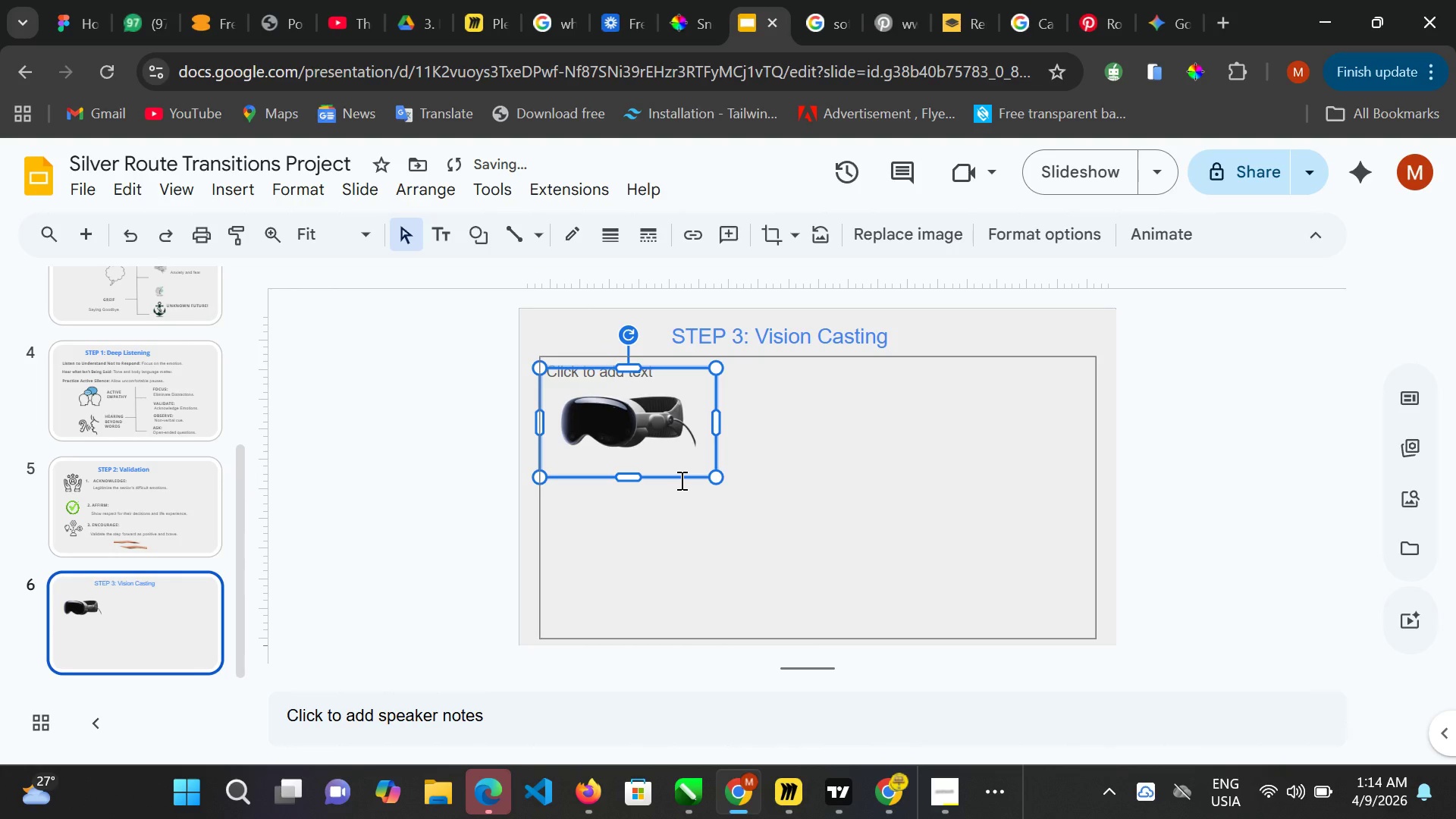 
hold_key(key=ArrowUp, duration=0.73)
 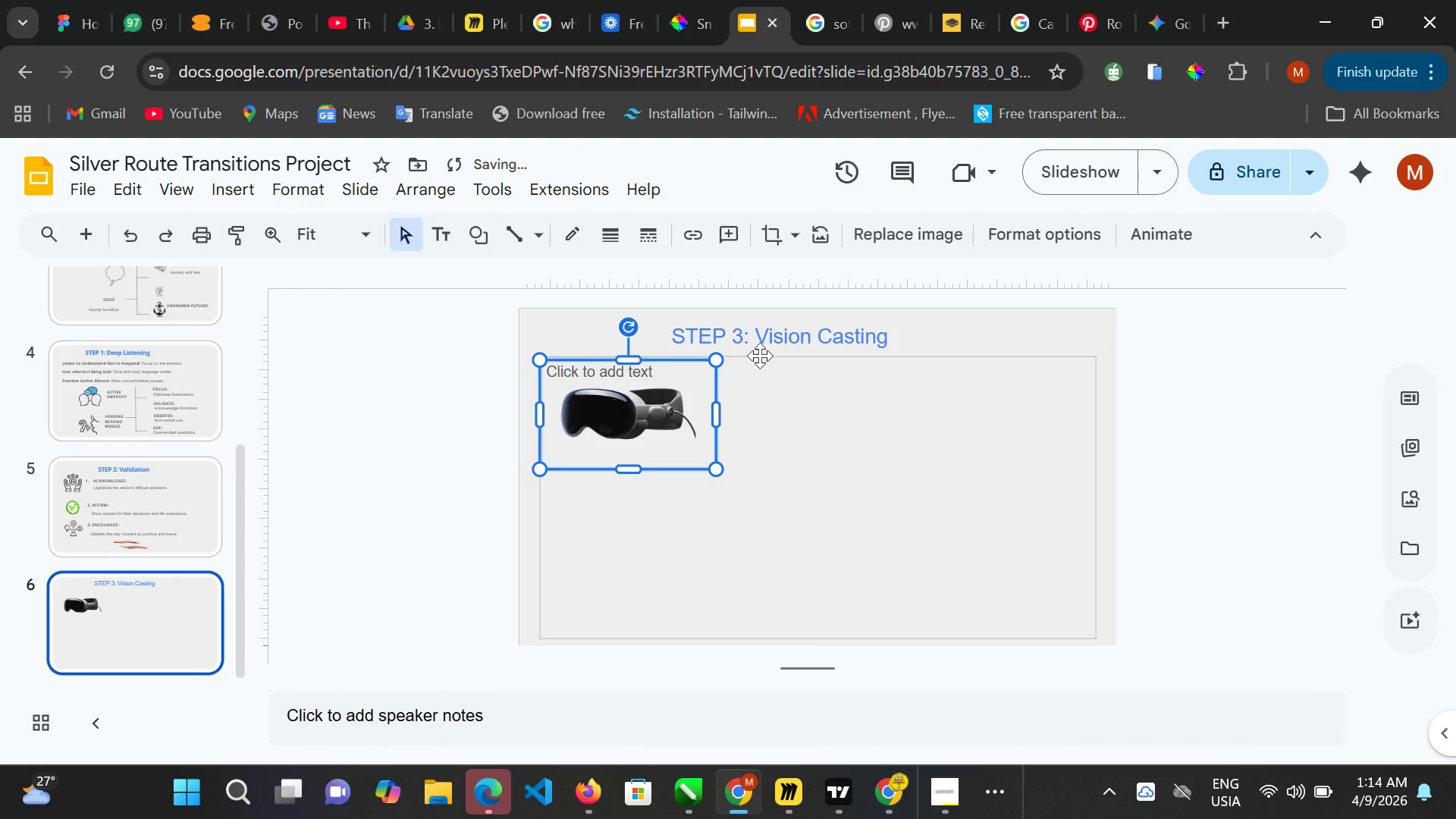 
hold_key(key=ArrowUp, duration=0.39)
 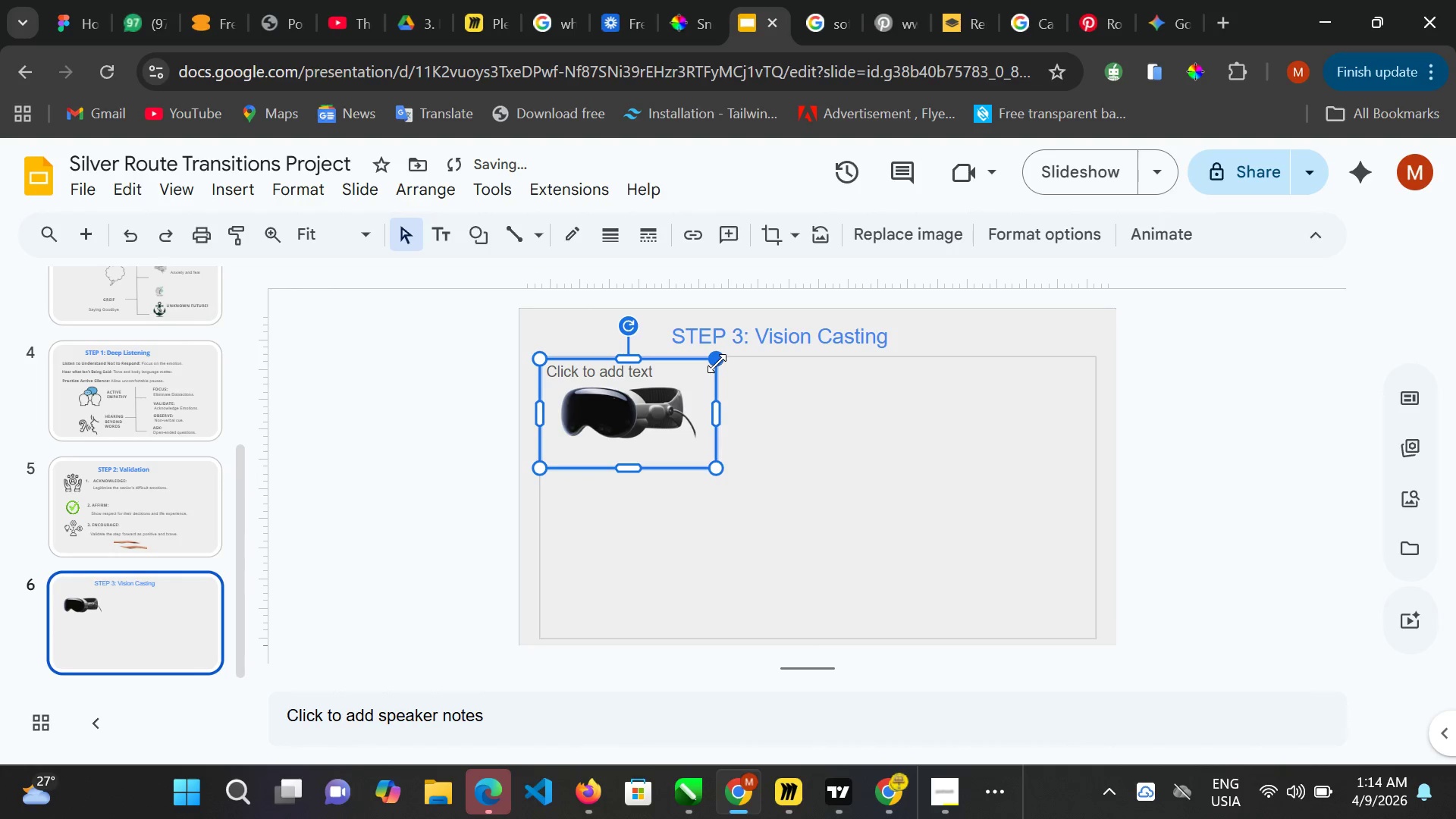 
left_click_drag(start_coordinate=[717, 361], to_coordinate=[664, 386])
 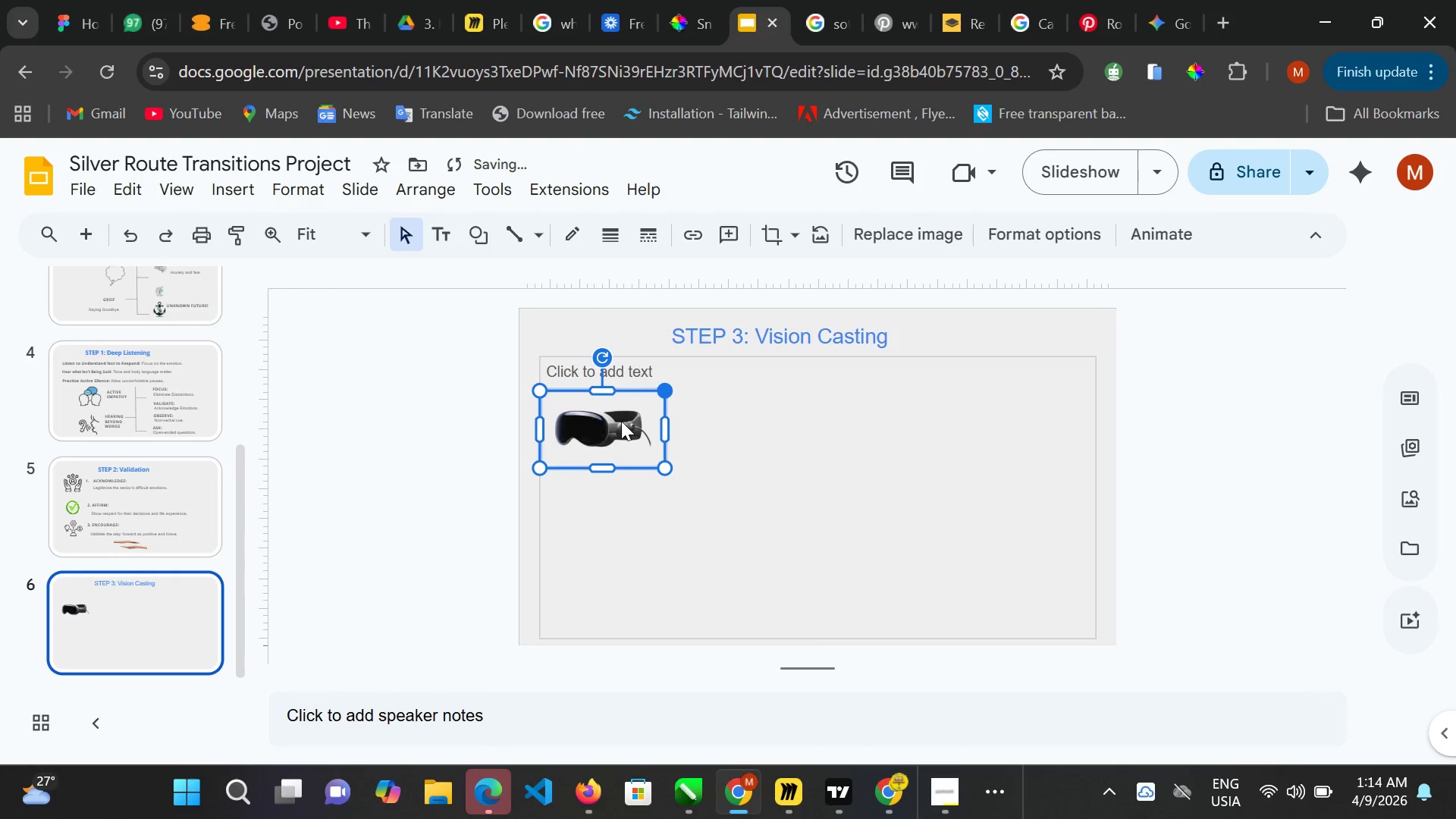 
left_click_drag(start_coordinate=[621, 420], to_coordinate=[625, 388])
 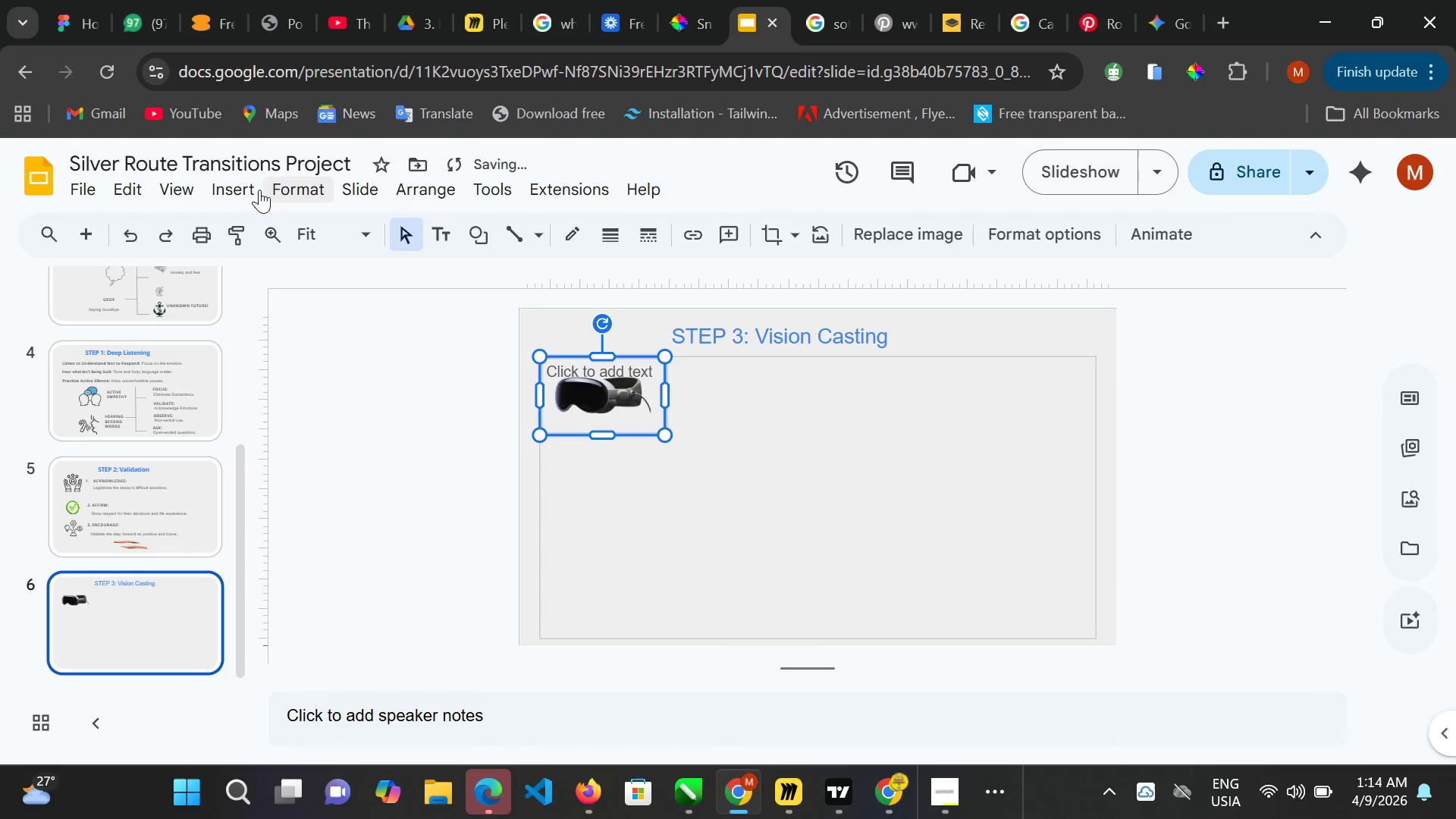 
left_click([250, 191])
 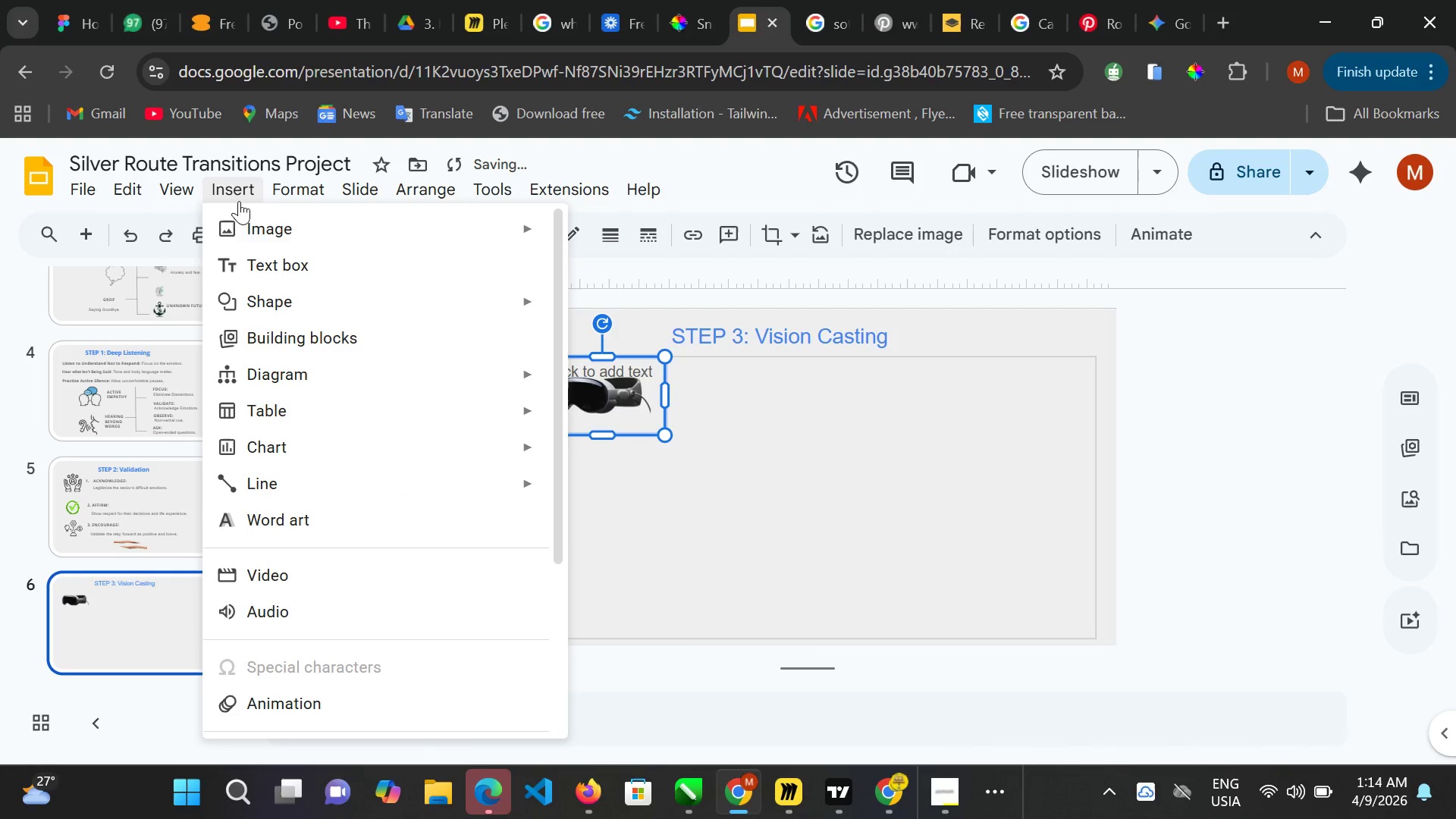 
left_click([263, 236])
 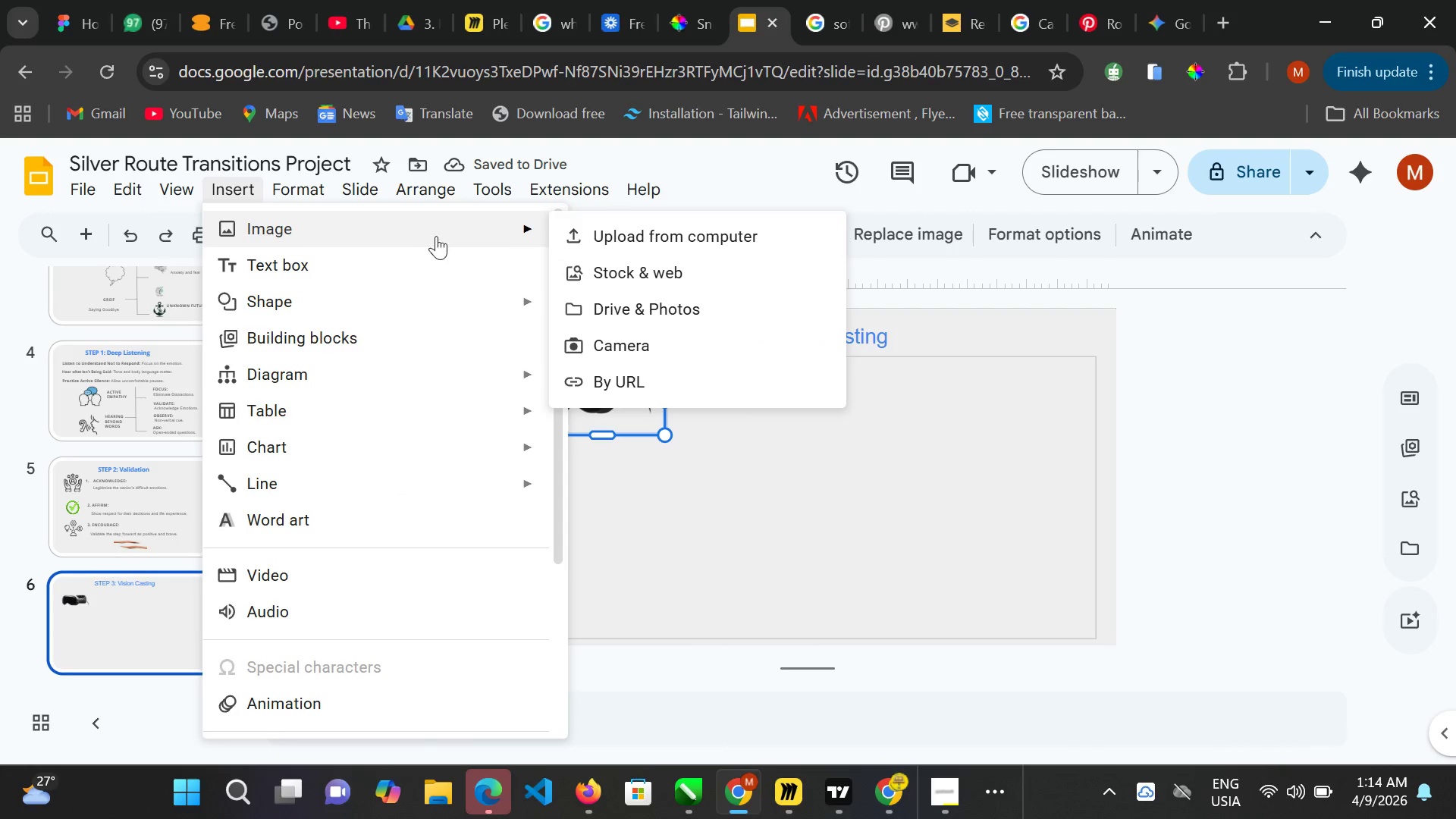 
left_click([601, 238])
 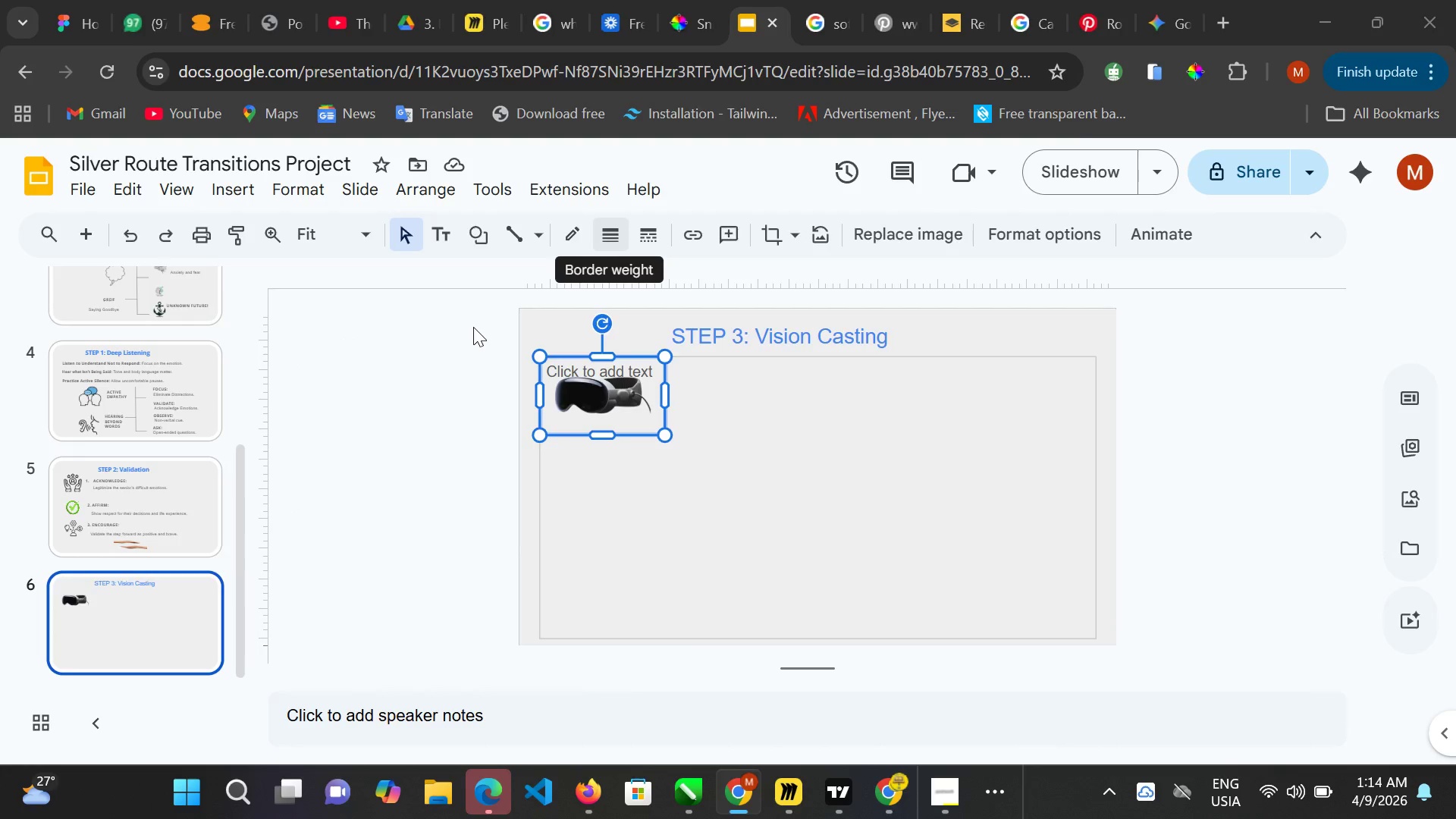 
mouse_move([485, 285])
 